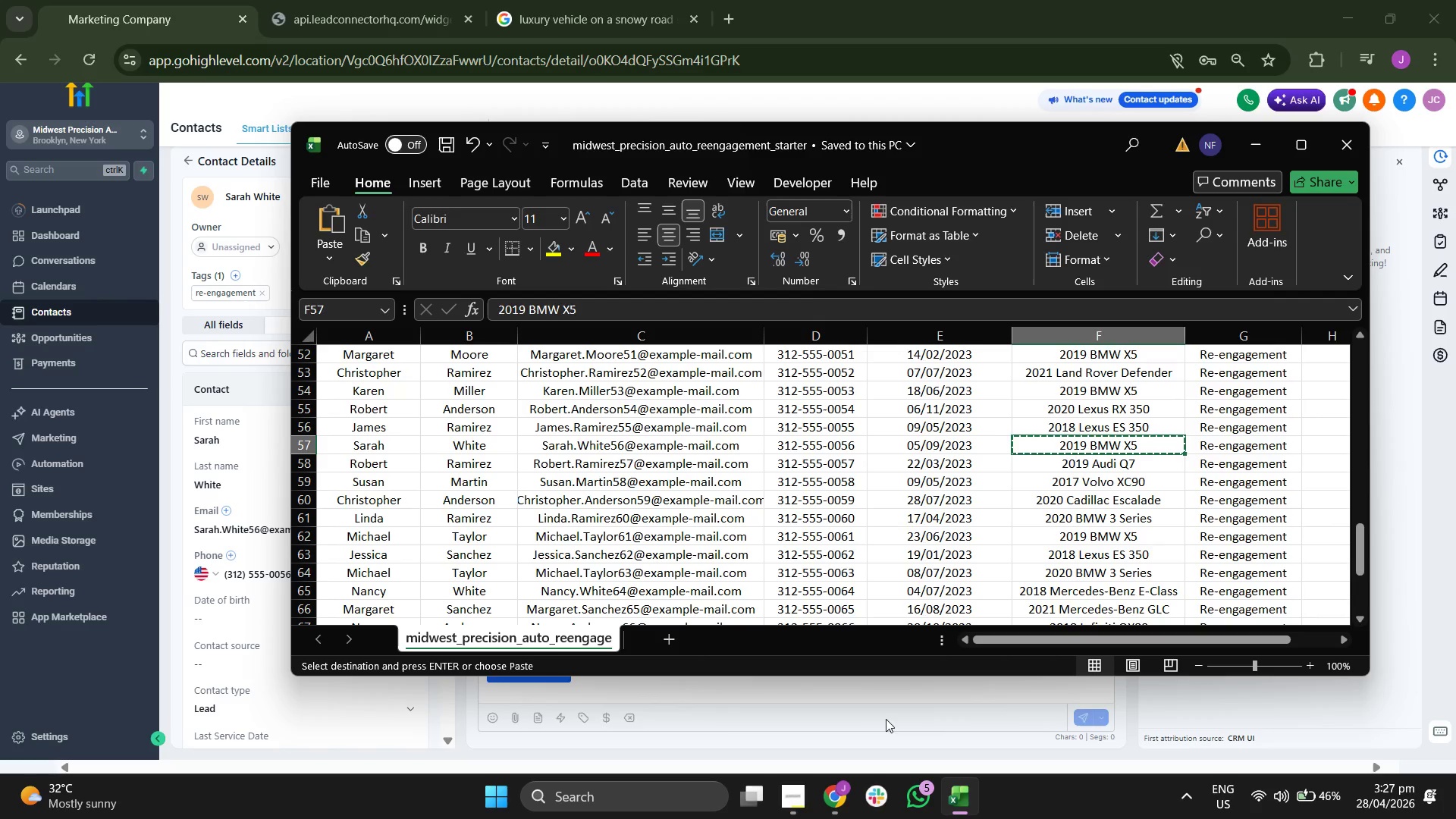 
scroll: coordinate [860, 517], scroll_direction: none, amount: 0.0
 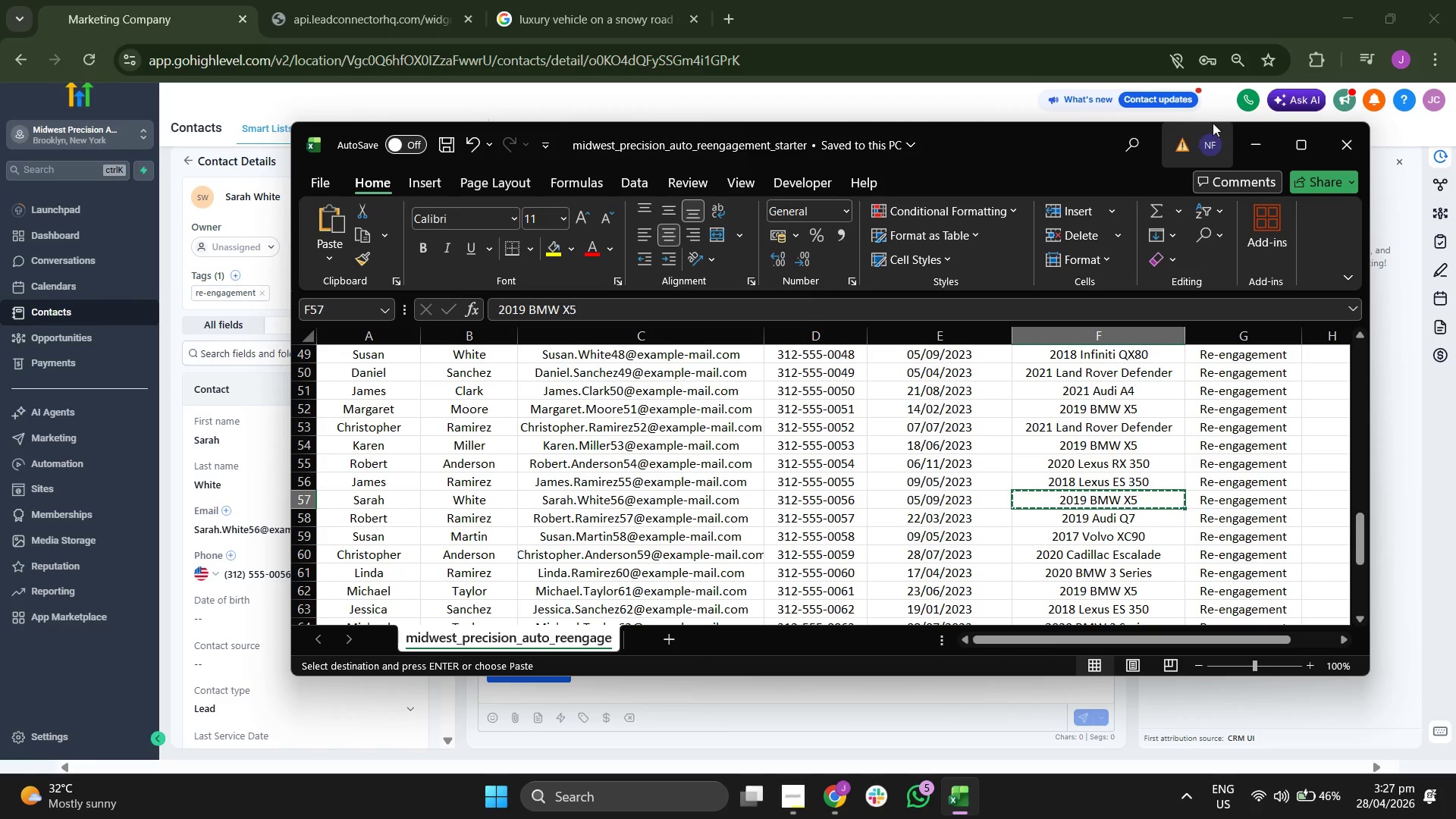 
left_click([1246, 140])
 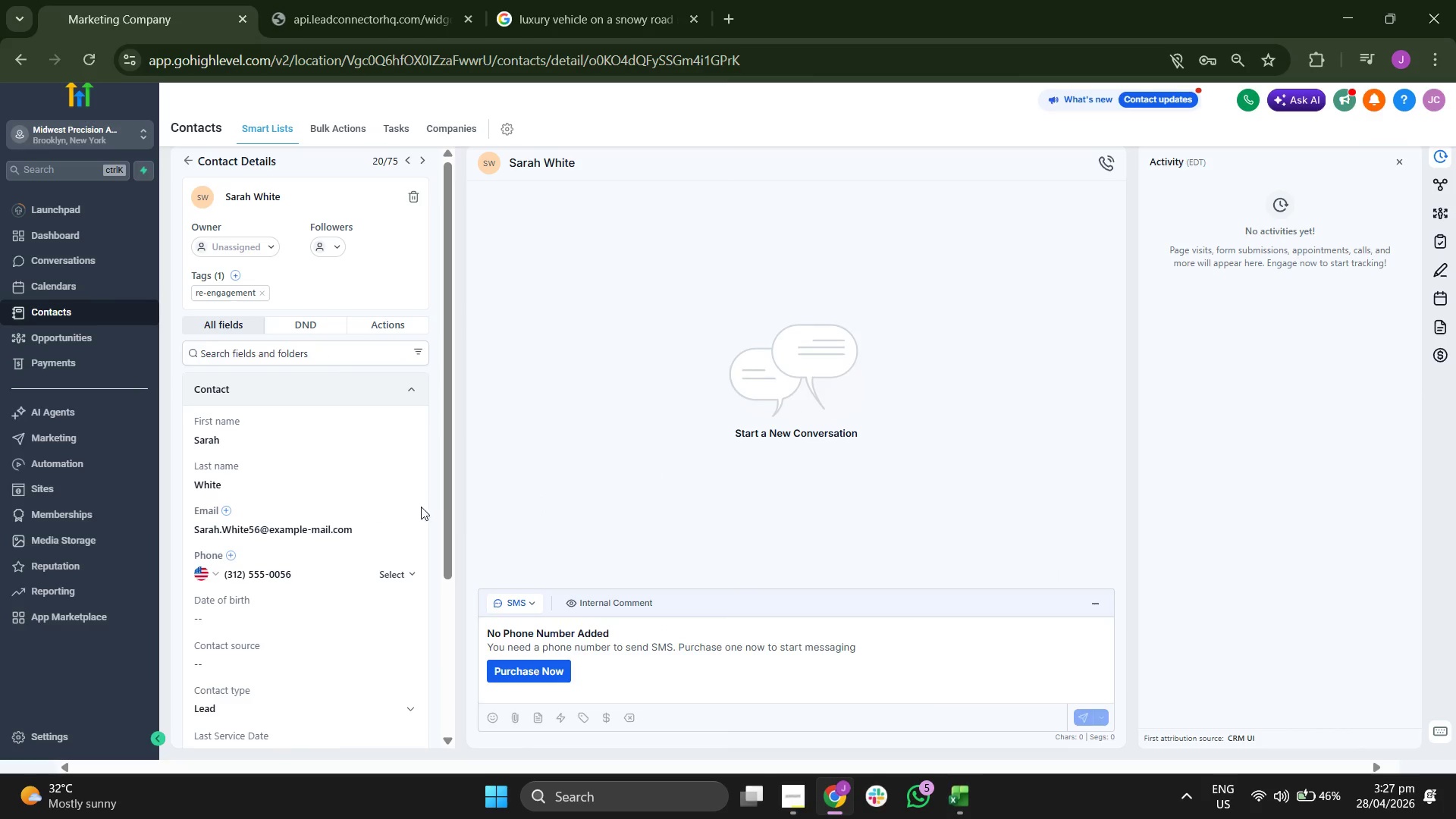 
scroll: coordinate [312, 486], scroll_direction: down, amount: 2.0
 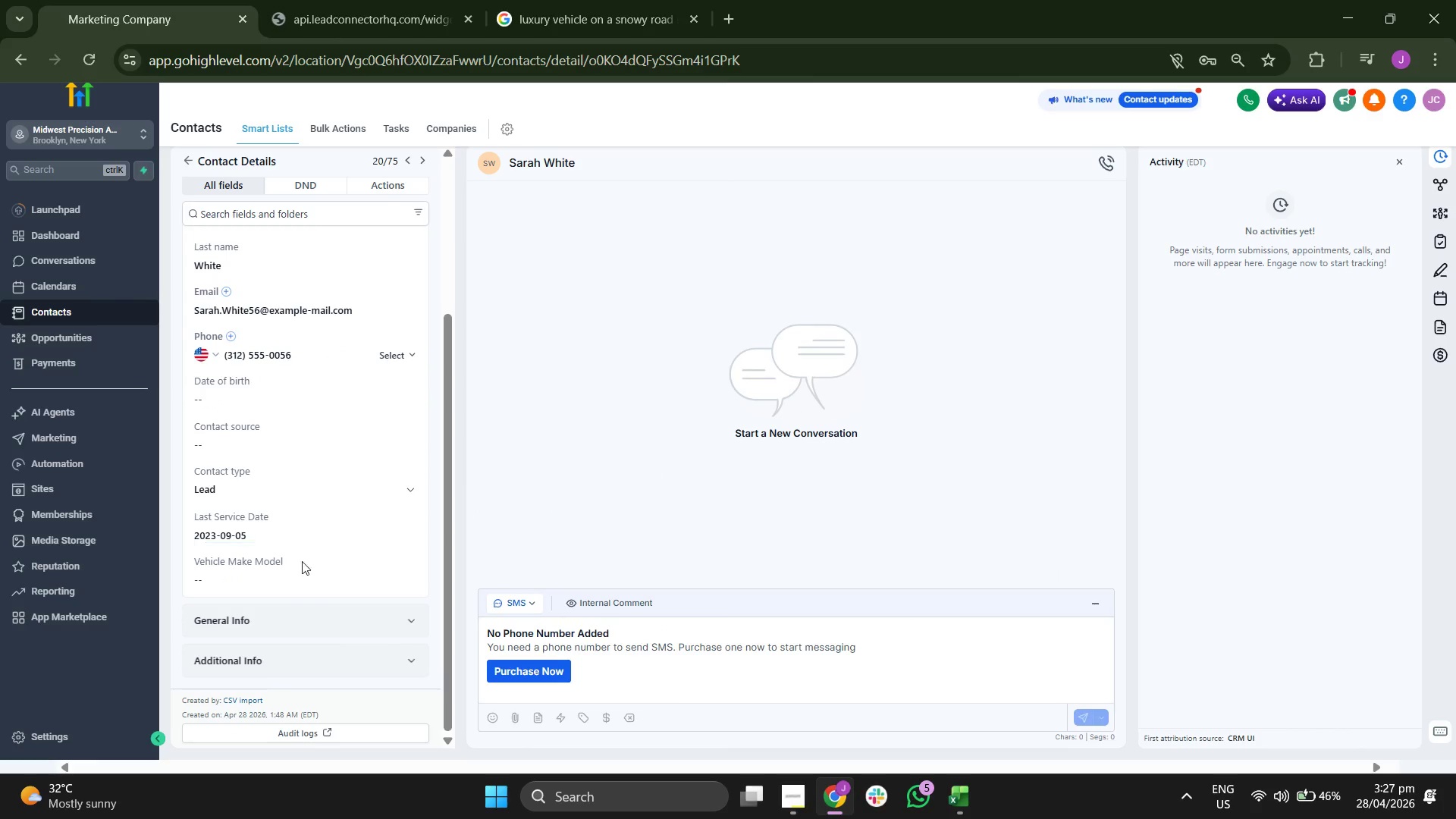 
left_click([302, 582])
 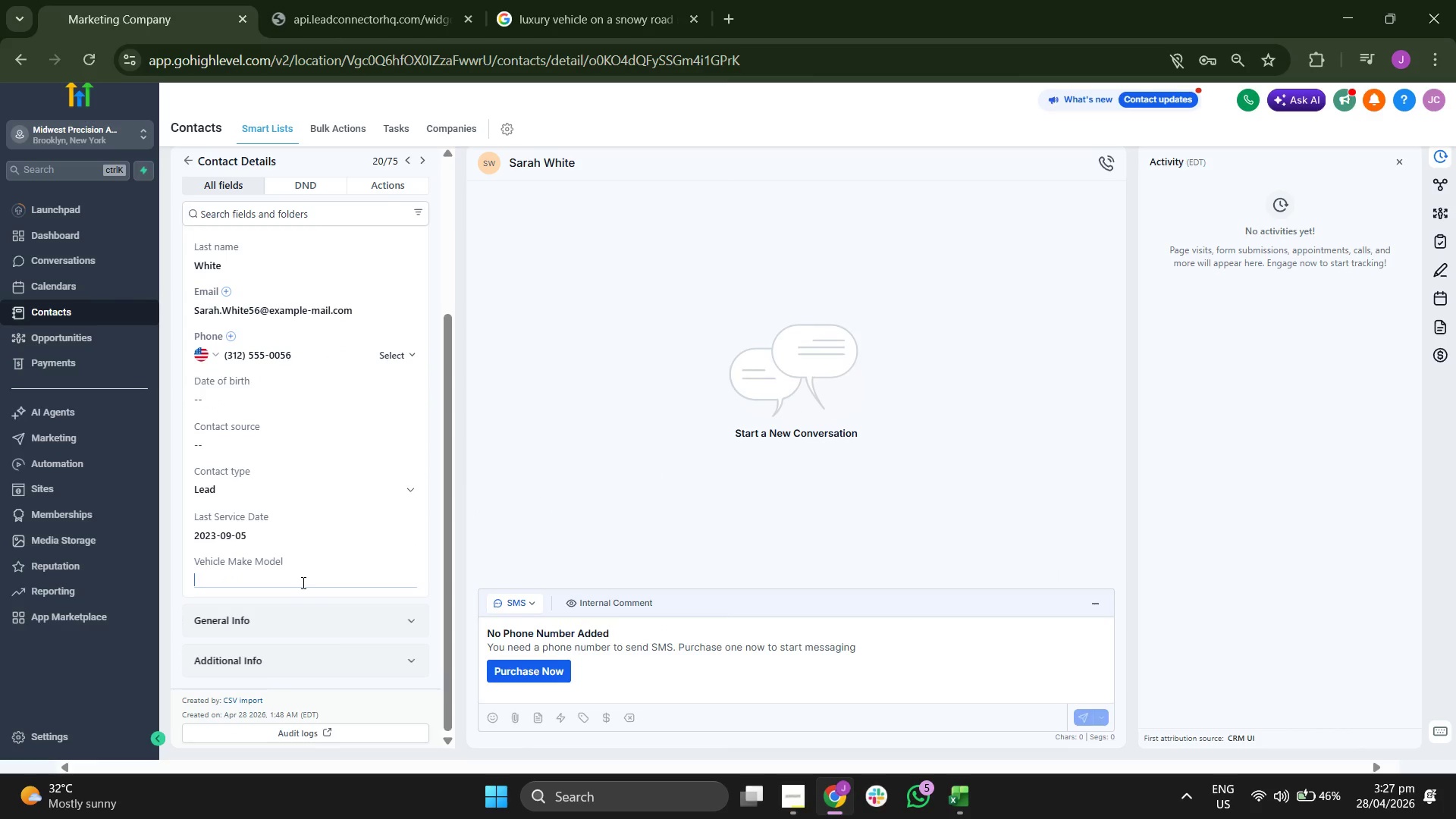 
key(Control+ControlLeft)
 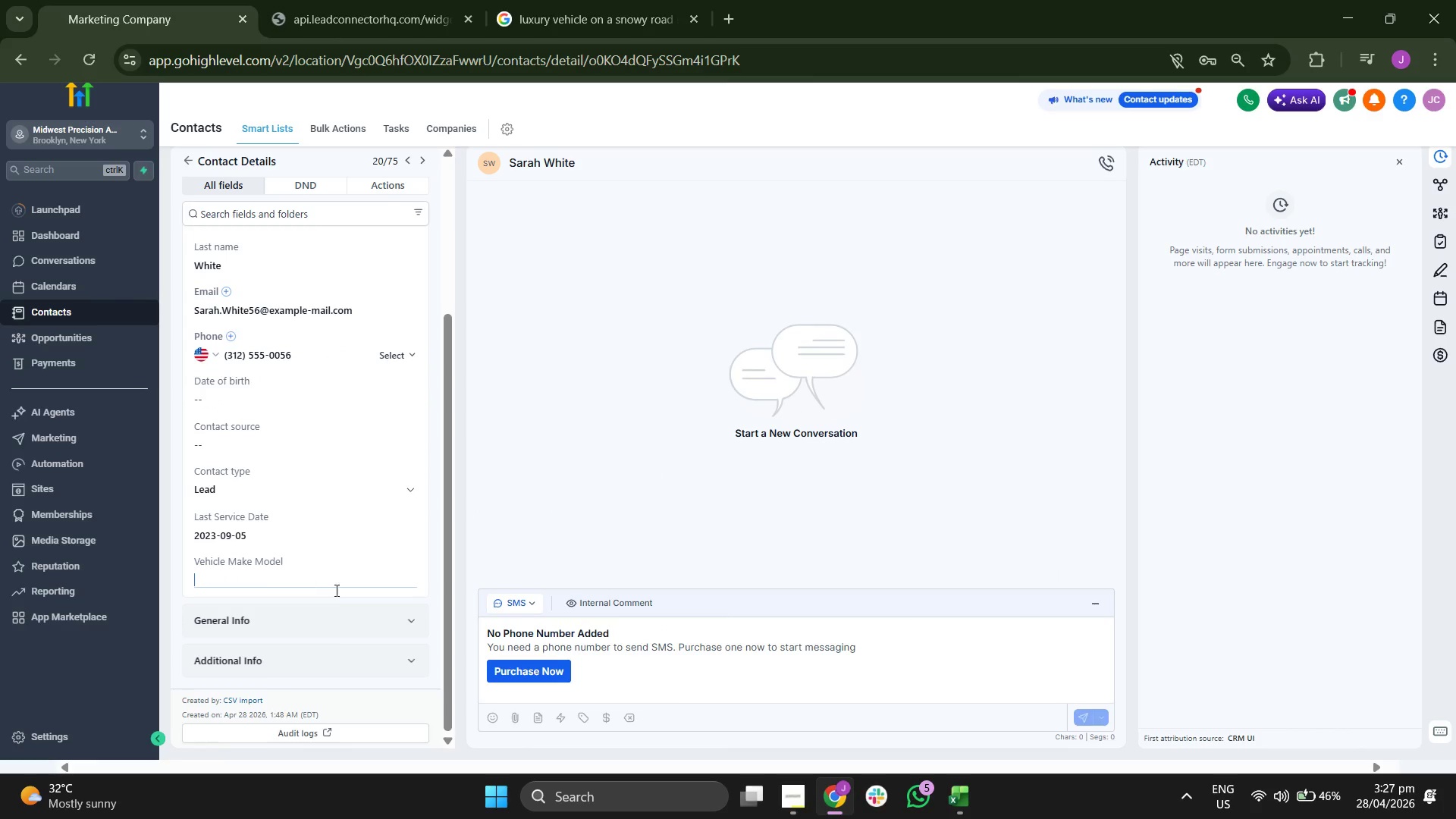 
key(Control+V)
 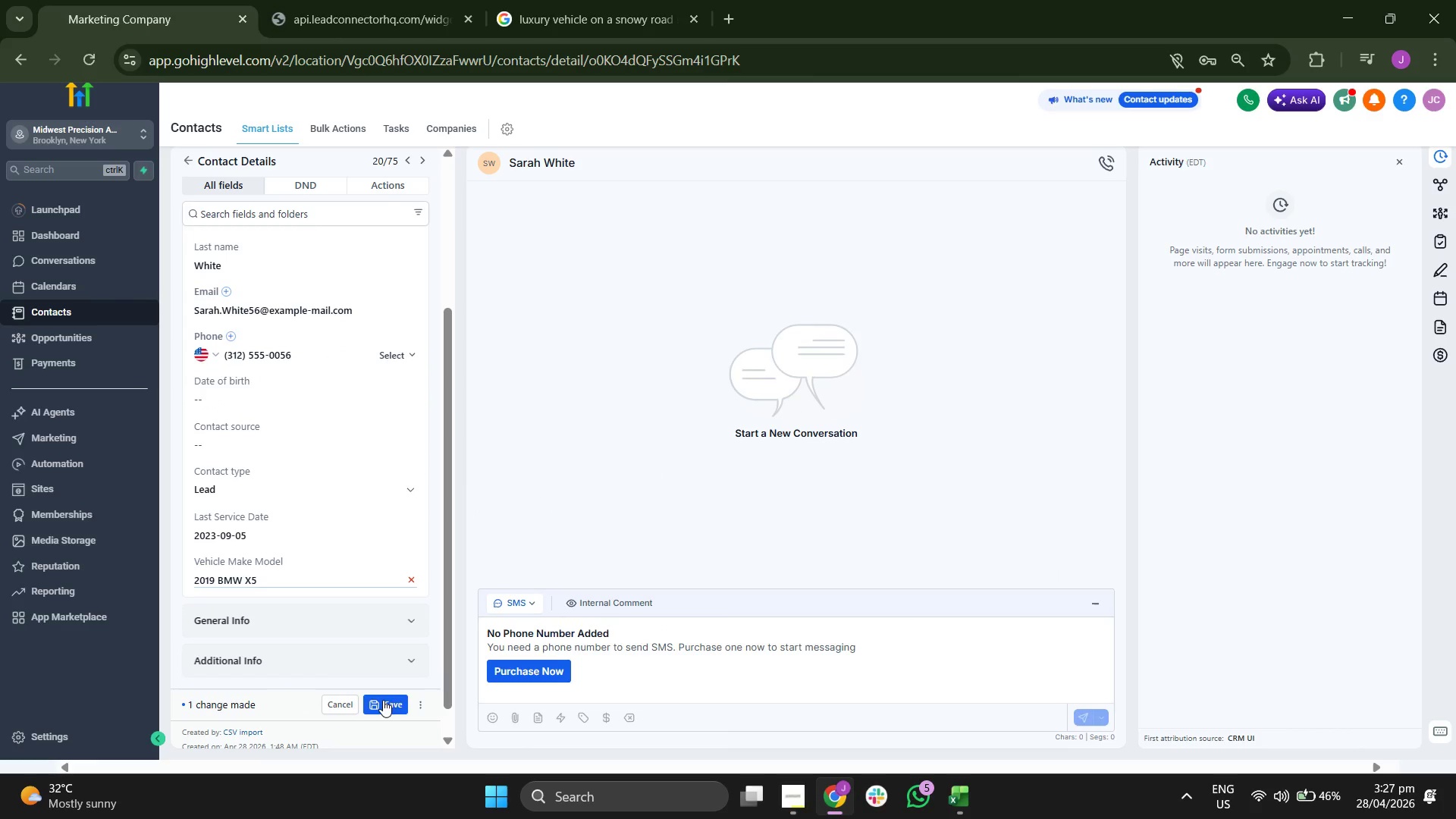 
left_click([382, 702])
 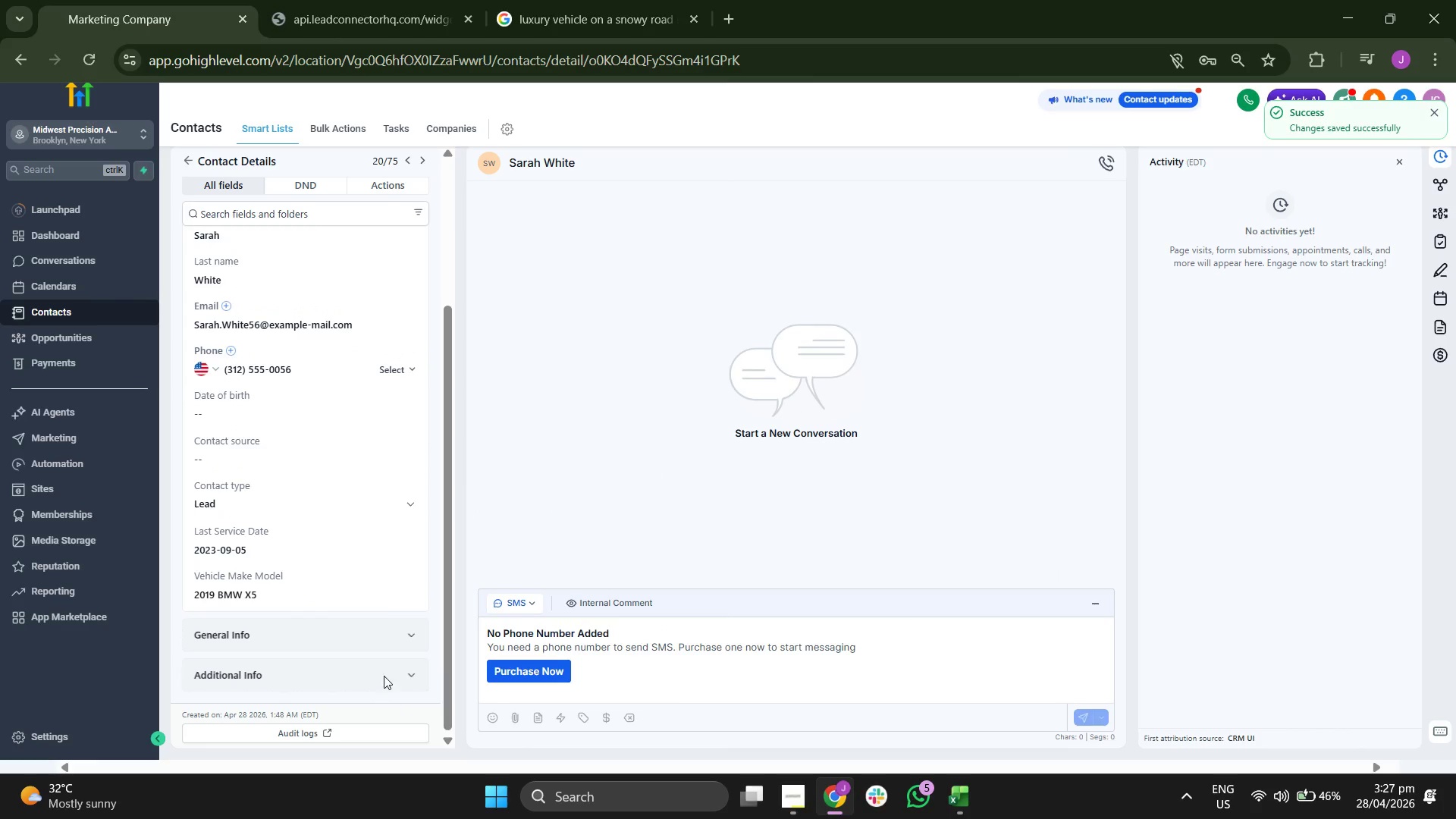 
scroll: coordinate [335, 548], scroll_direction: down, amount: 1.0
 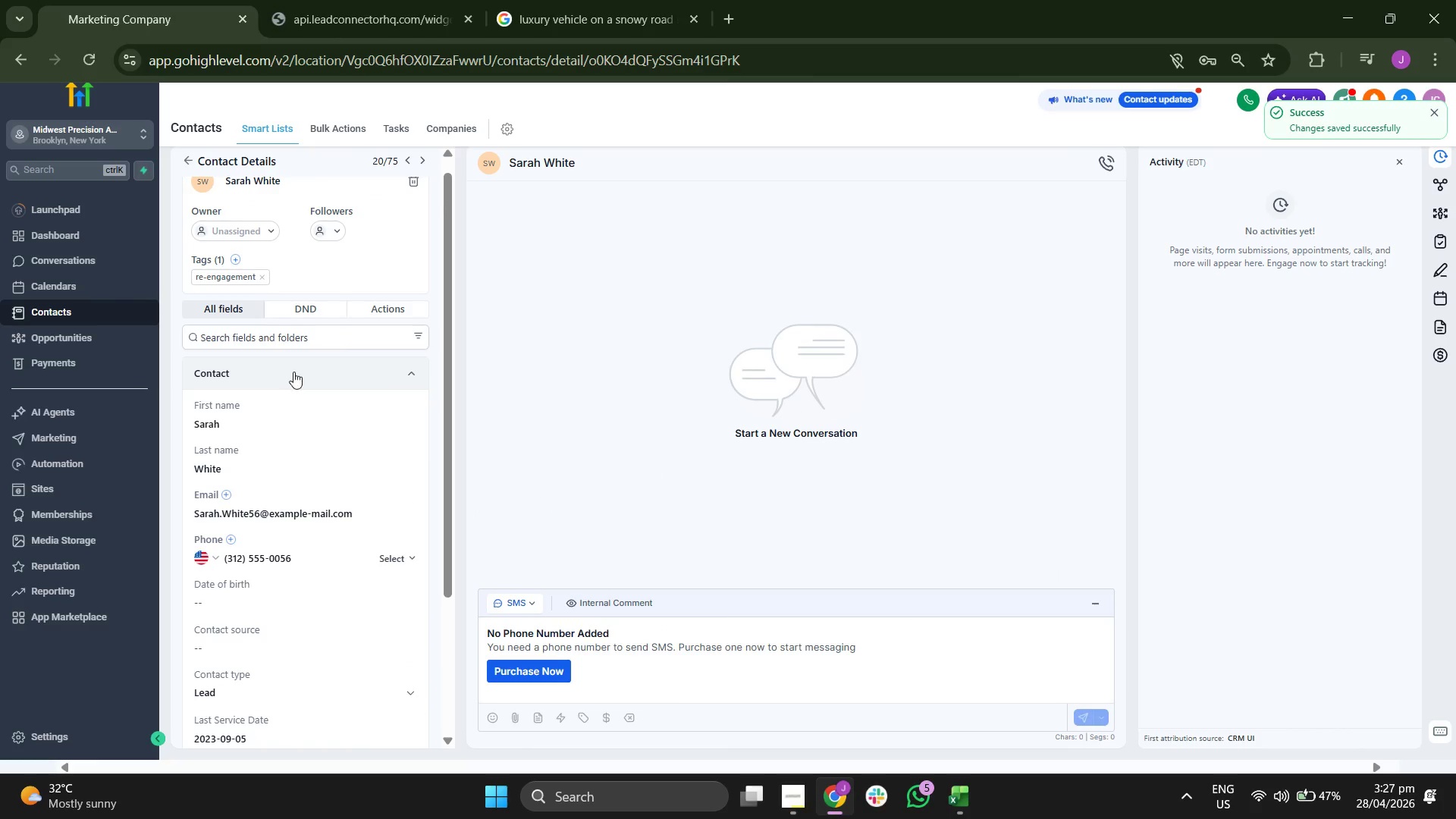 
scroll: coordinate [293, 370], scroll_direction: up, amount: 2.0
 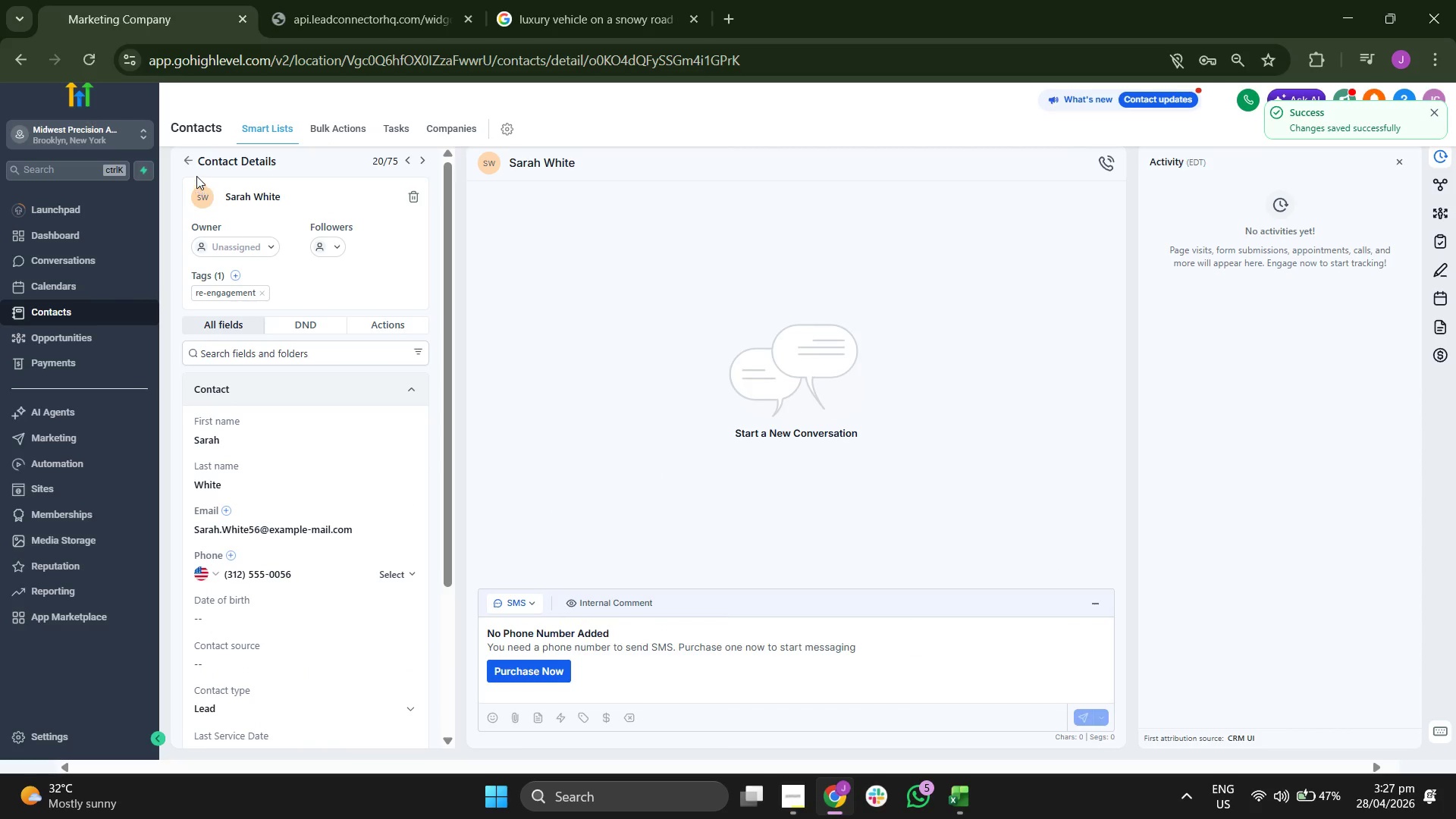 
left_click([191, 168])
 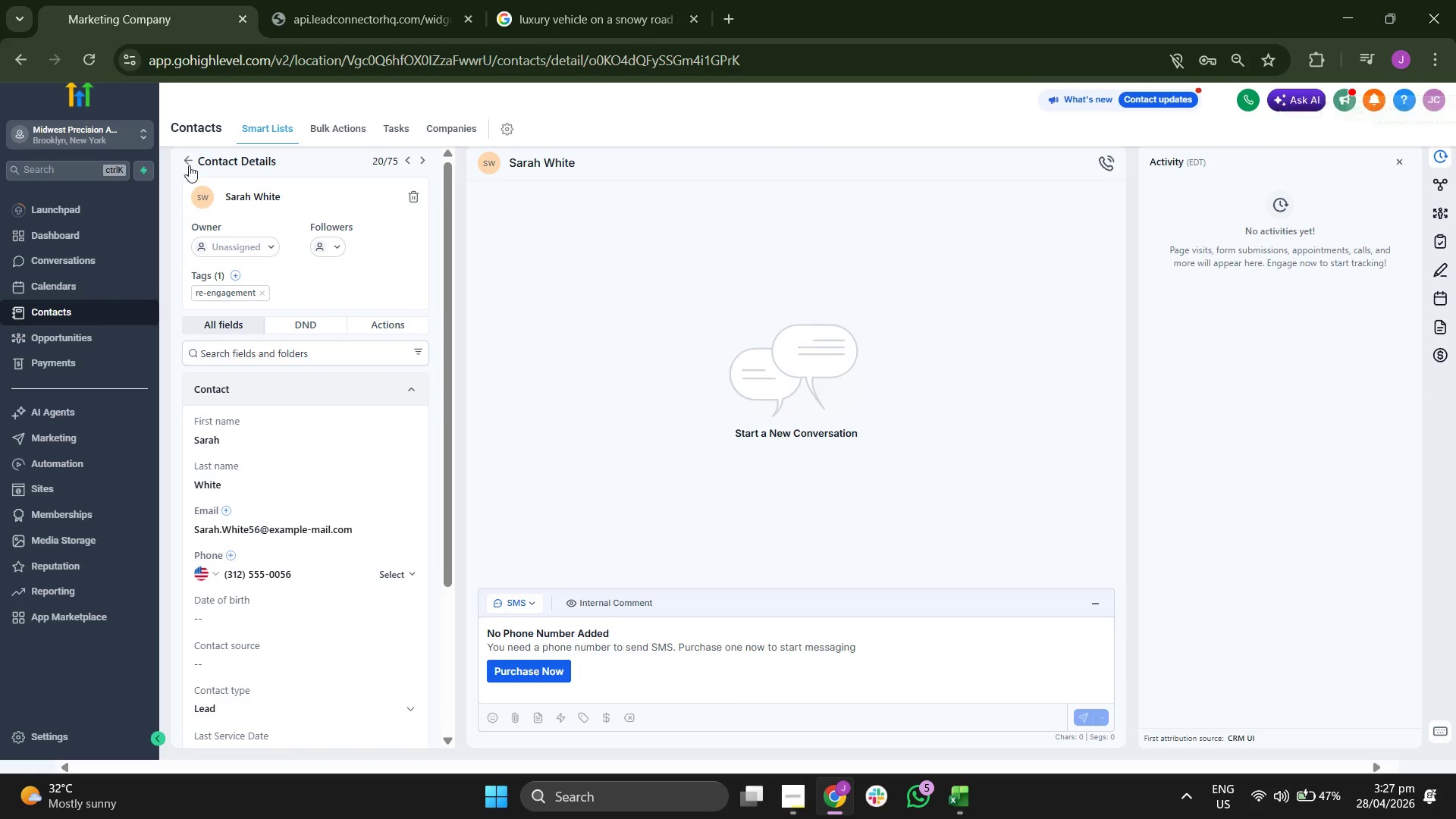 
left_click([185, 162])
 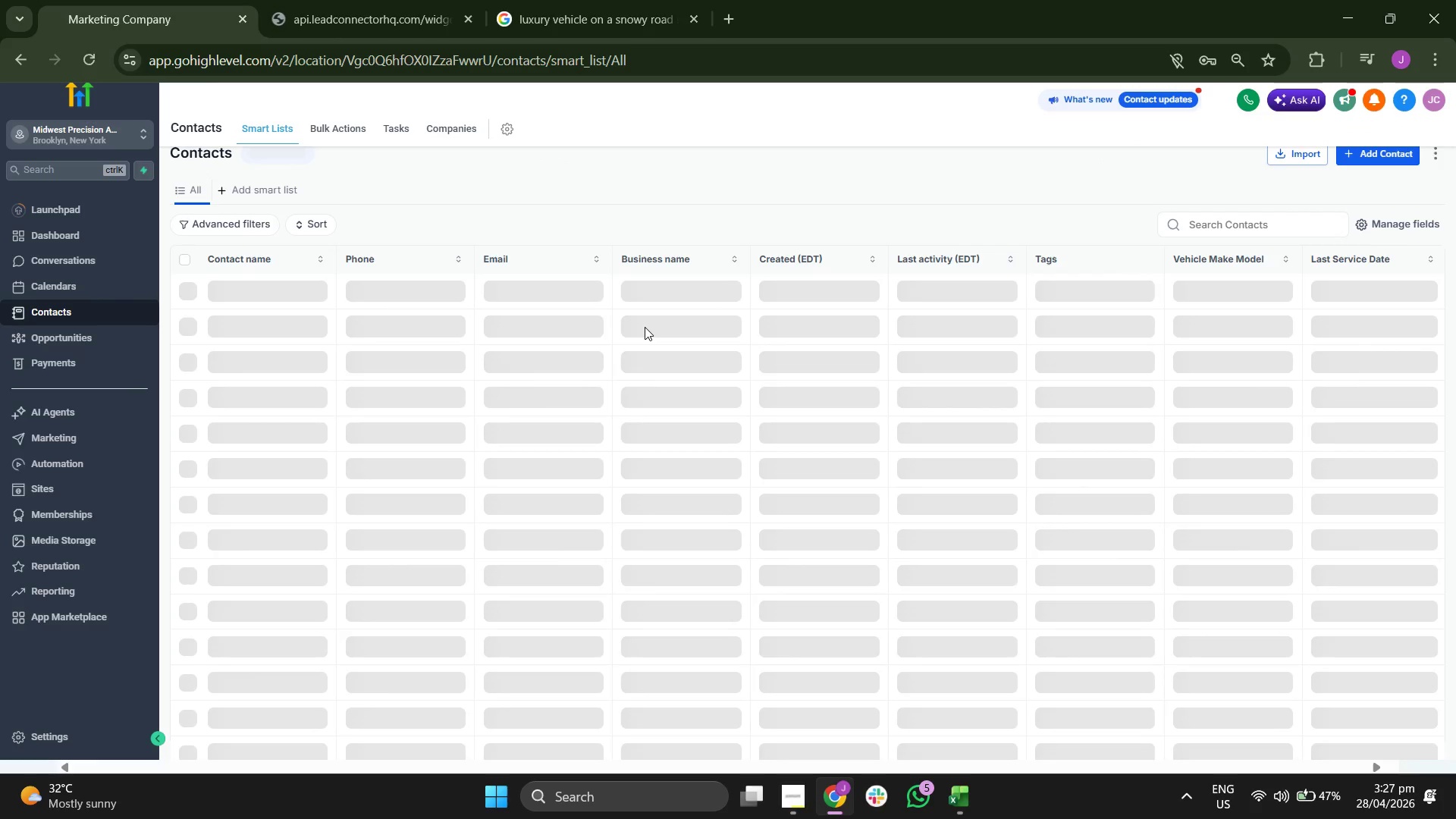 
scroll: coordinate [713, 393], scroll_direction: down, amount: 6.0
 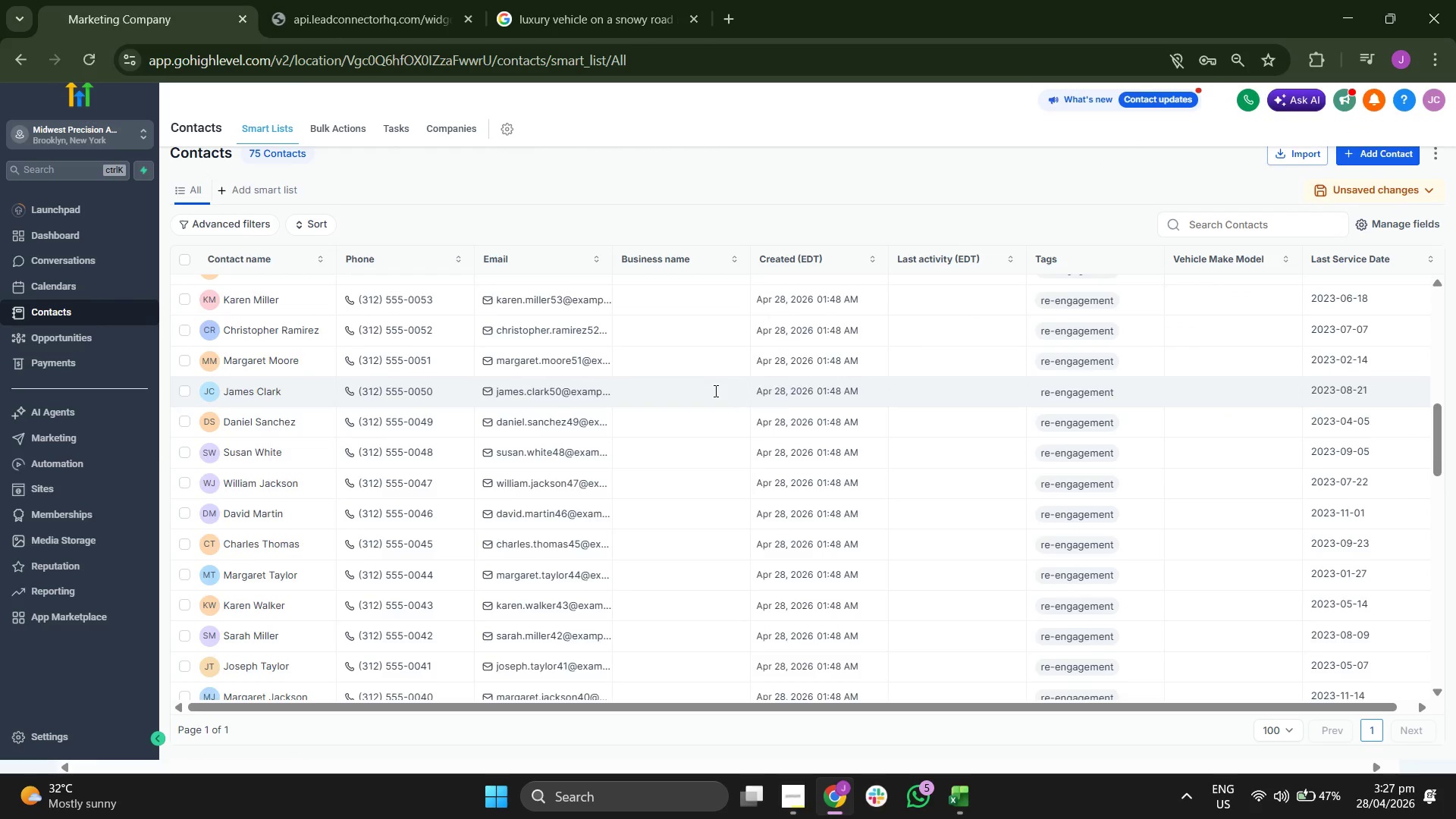 
scroll: coordinate [714, 391], scroll_direction: none, amount: 0.0
 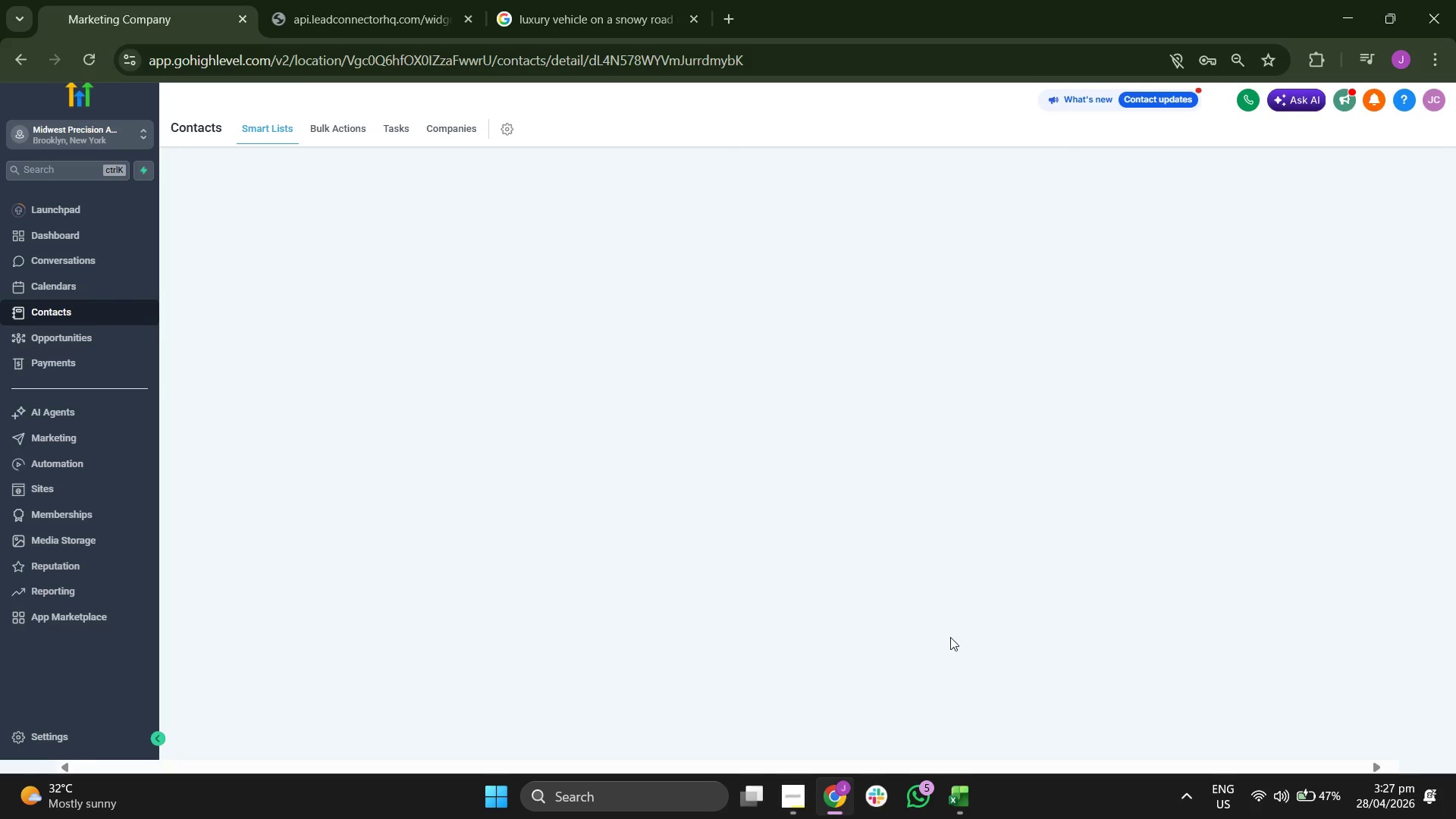 
left_click([981, 807])
 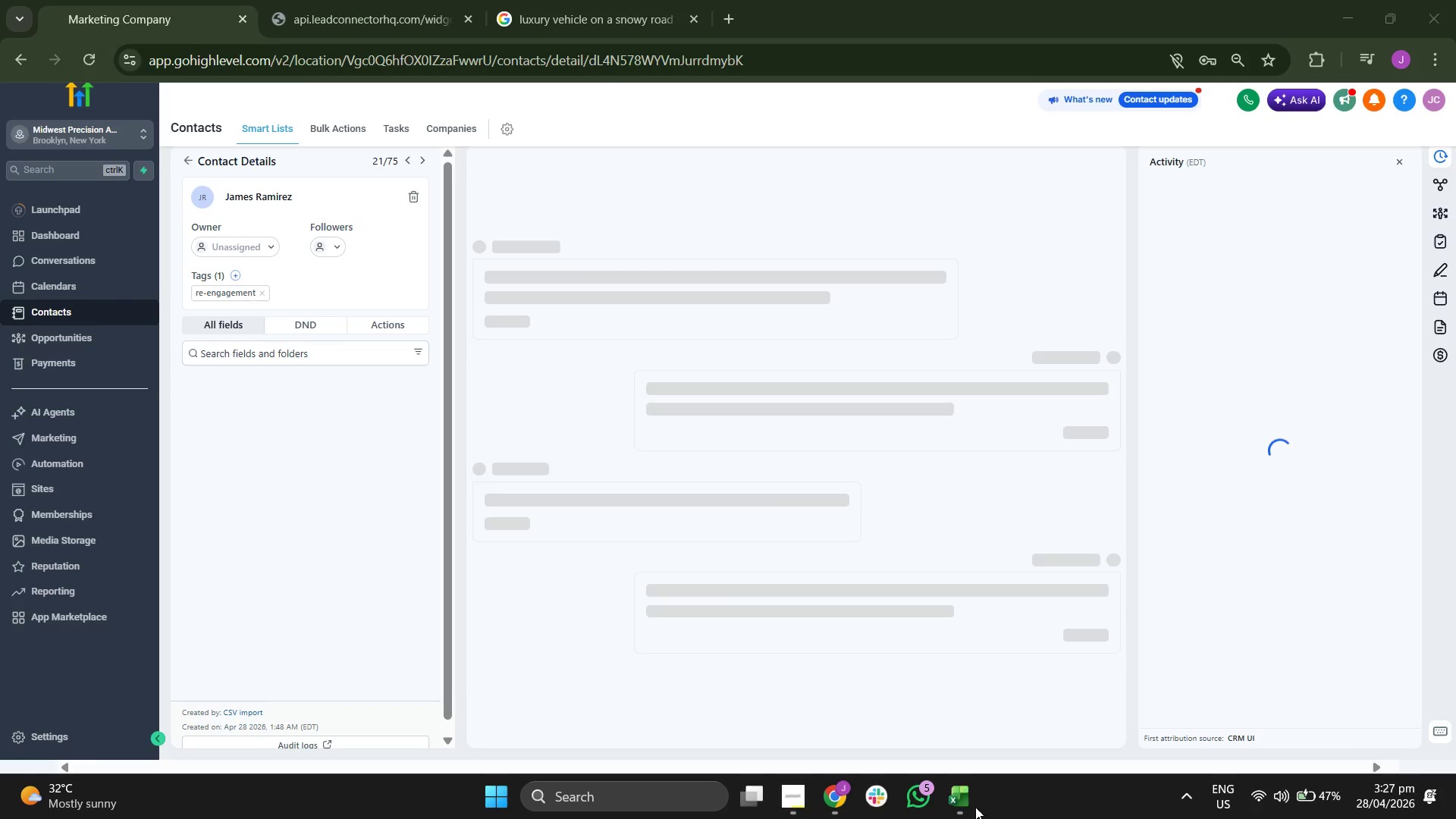 
left_click([962, 805])
 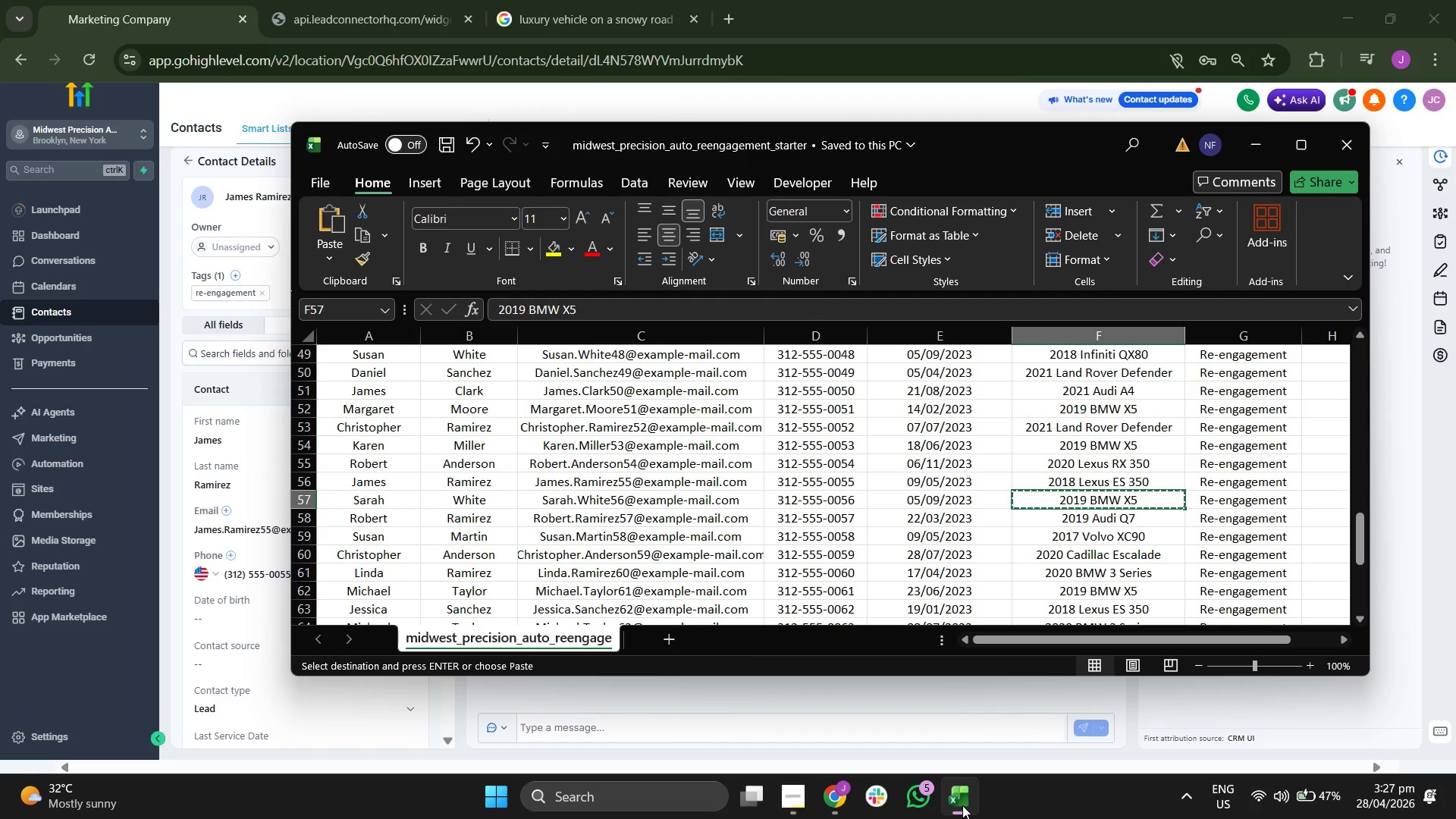 
key(ArrowUp)
 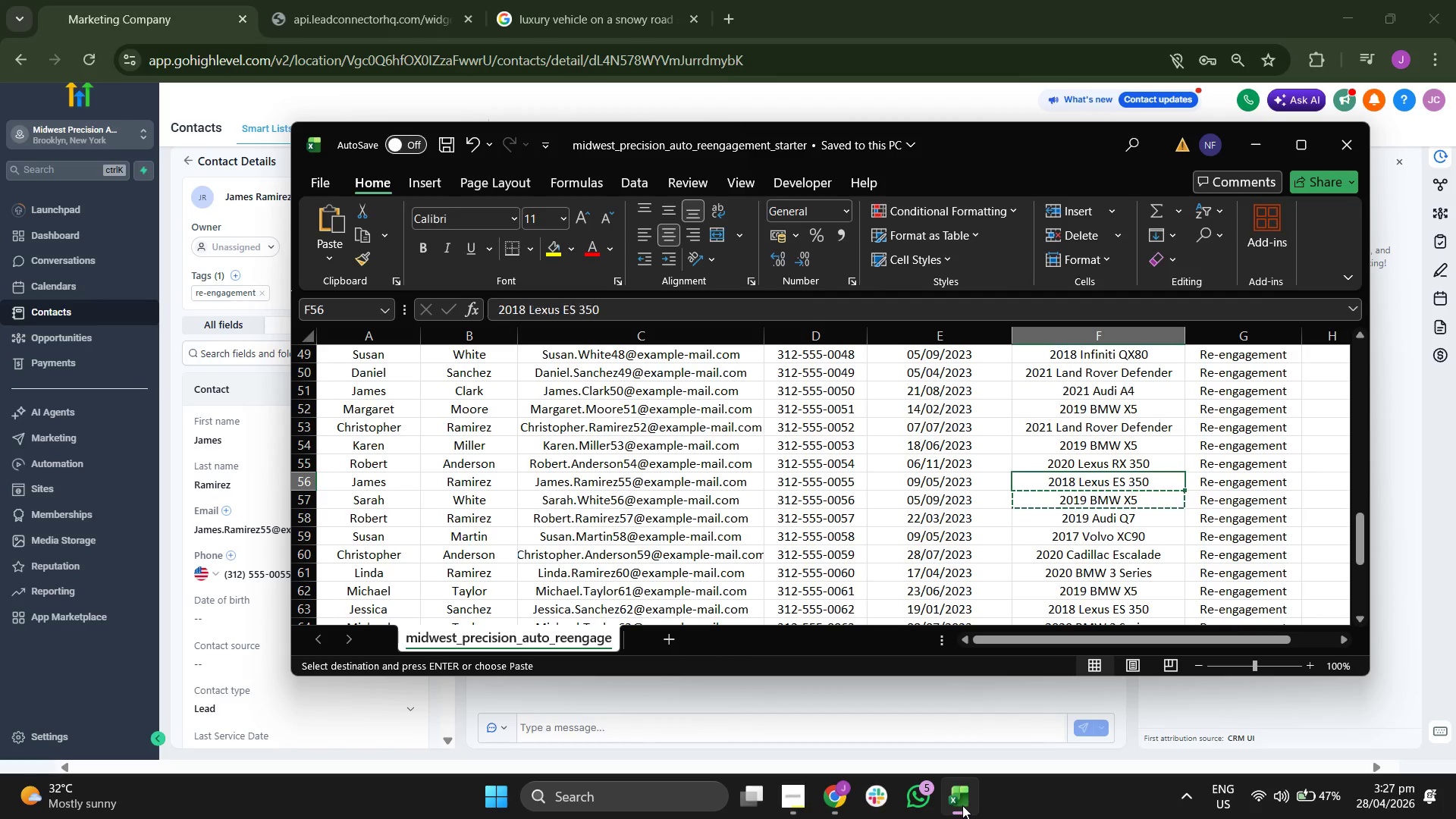 
key(ArrowLeft)
 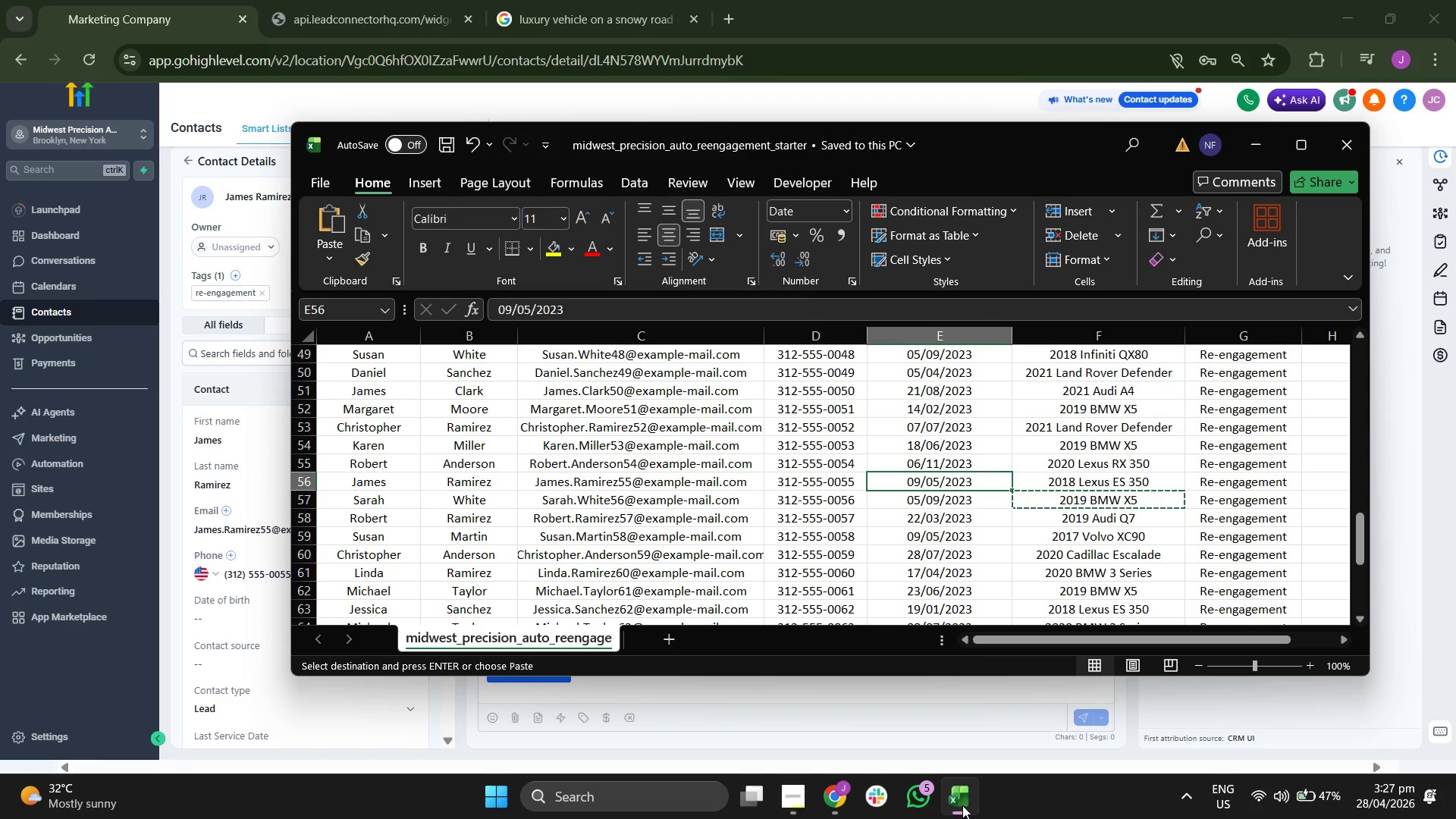 
key(ArrowRight)
 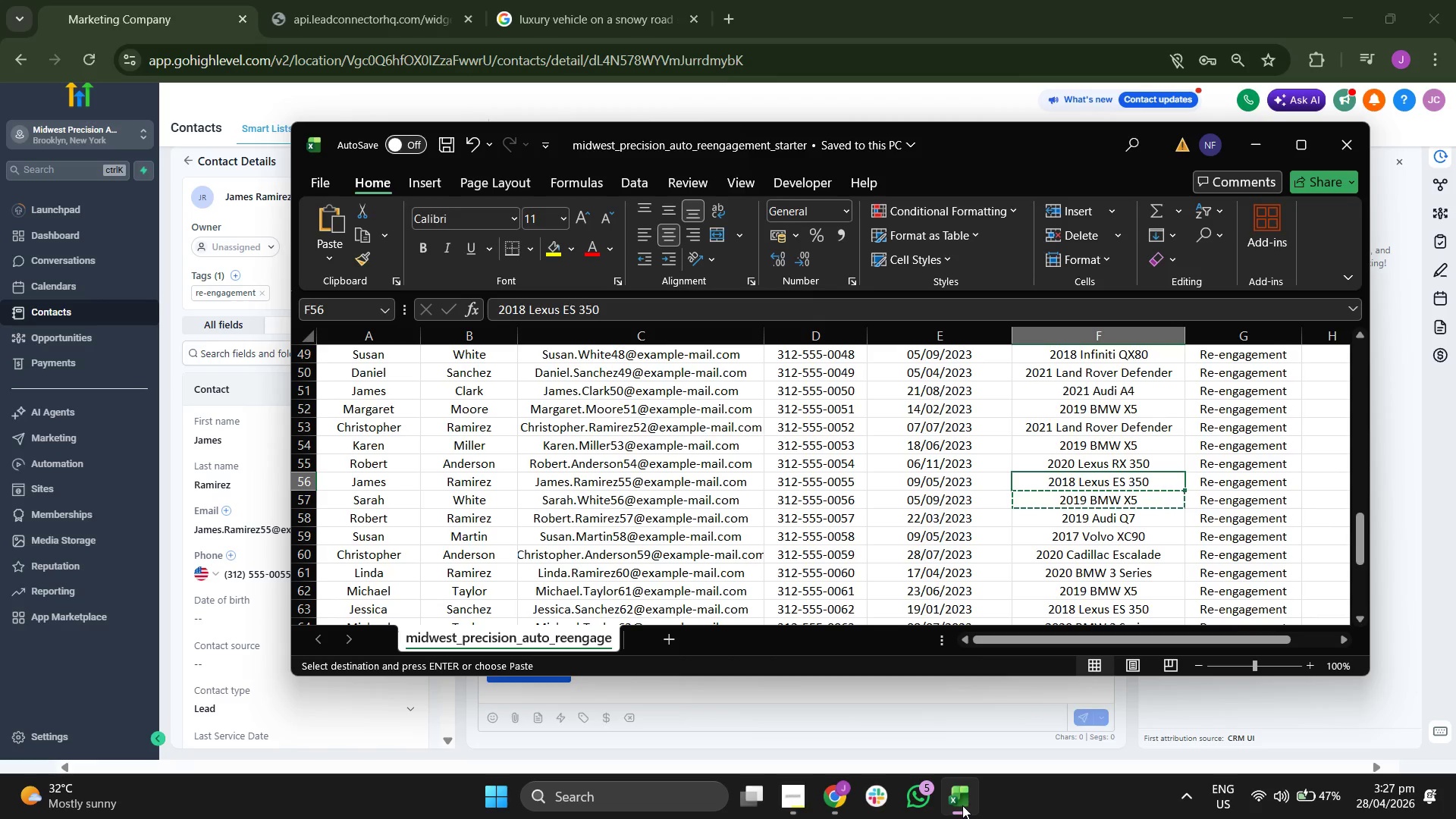 
key(Control+ControlLeft)
 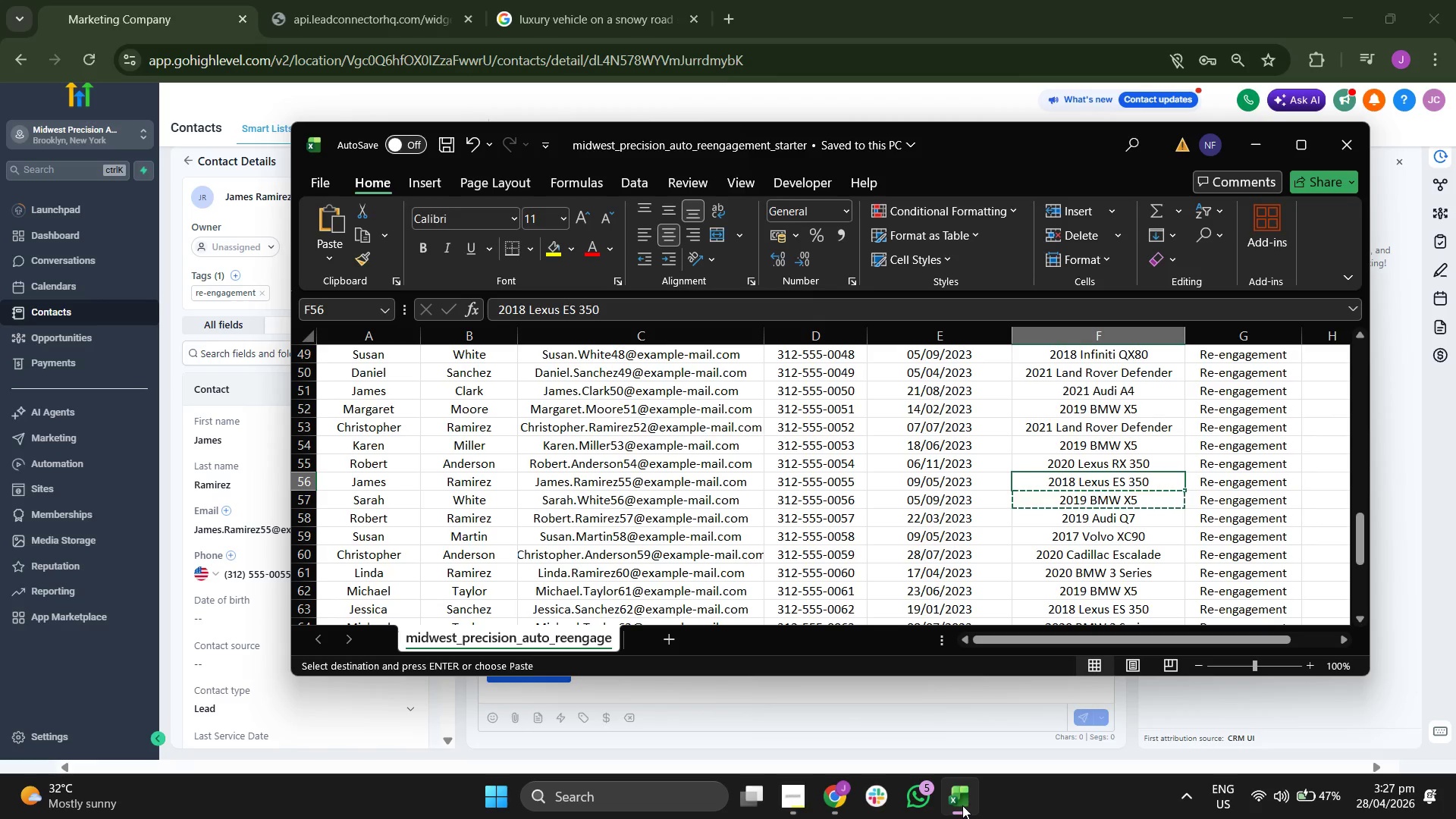 
key(Control+C)
 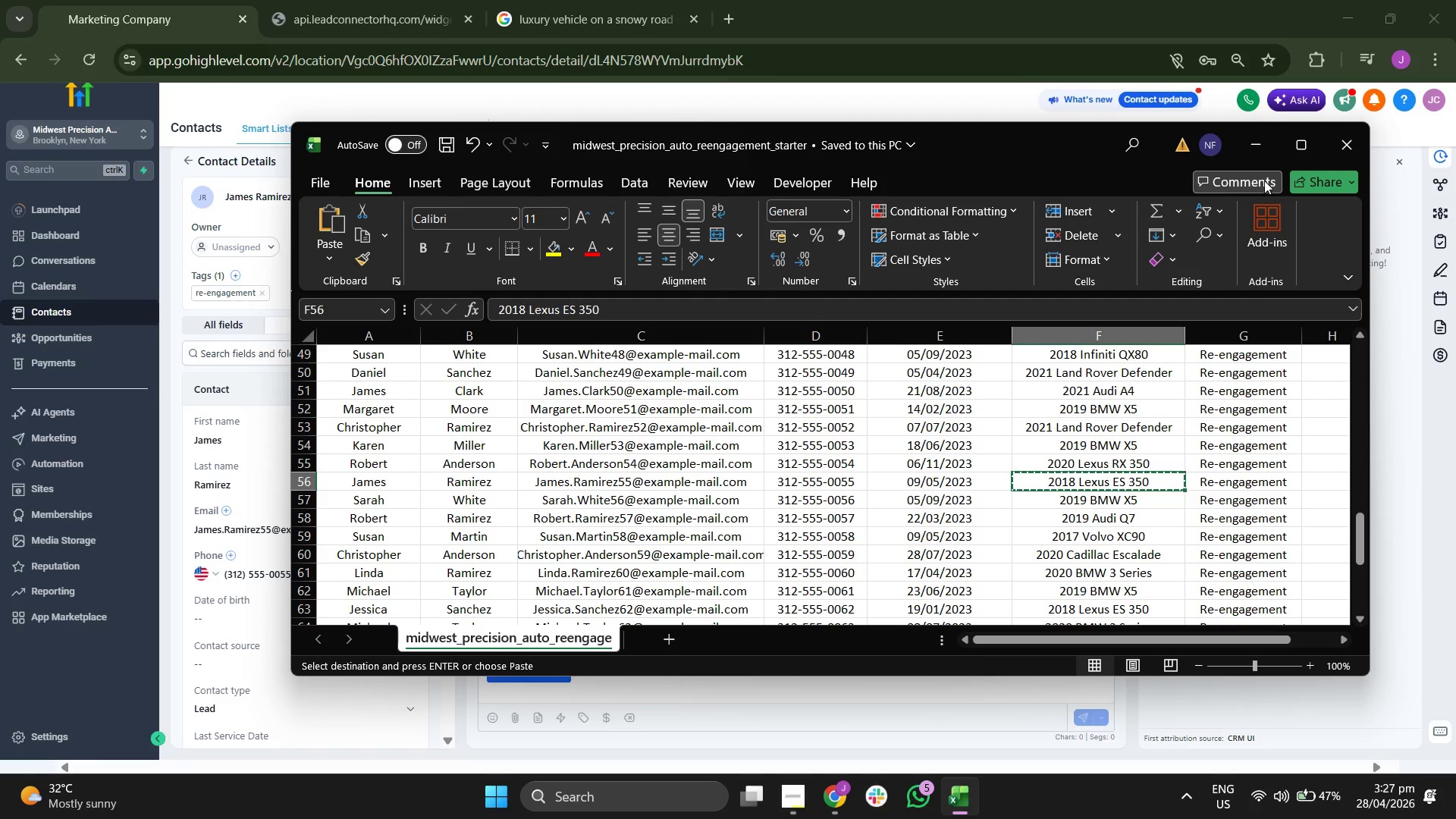 
left_click([1259, 155])
 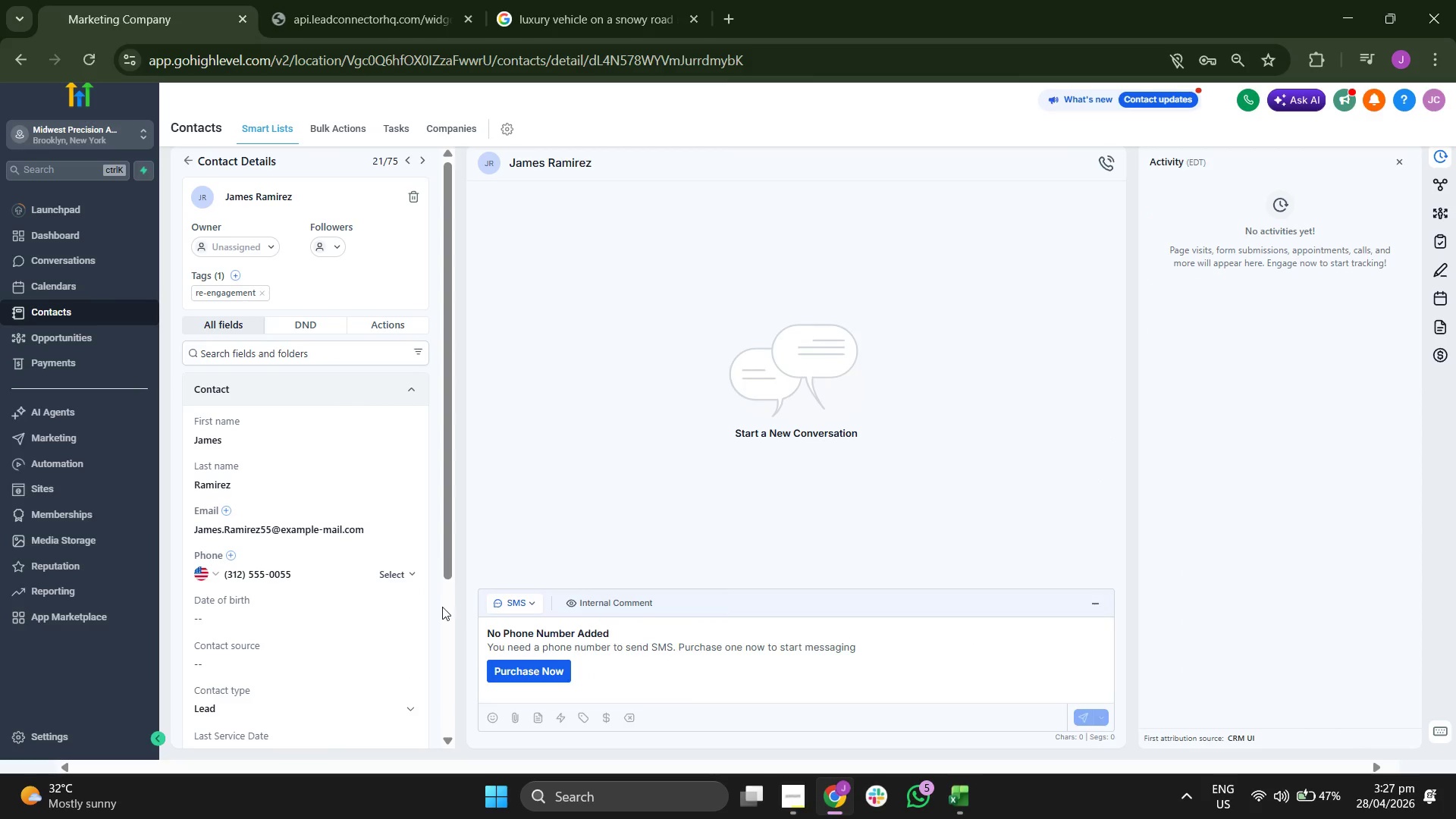 
scroll: coordinate [441, 607], scroll_direction: down, amount: 1.0
 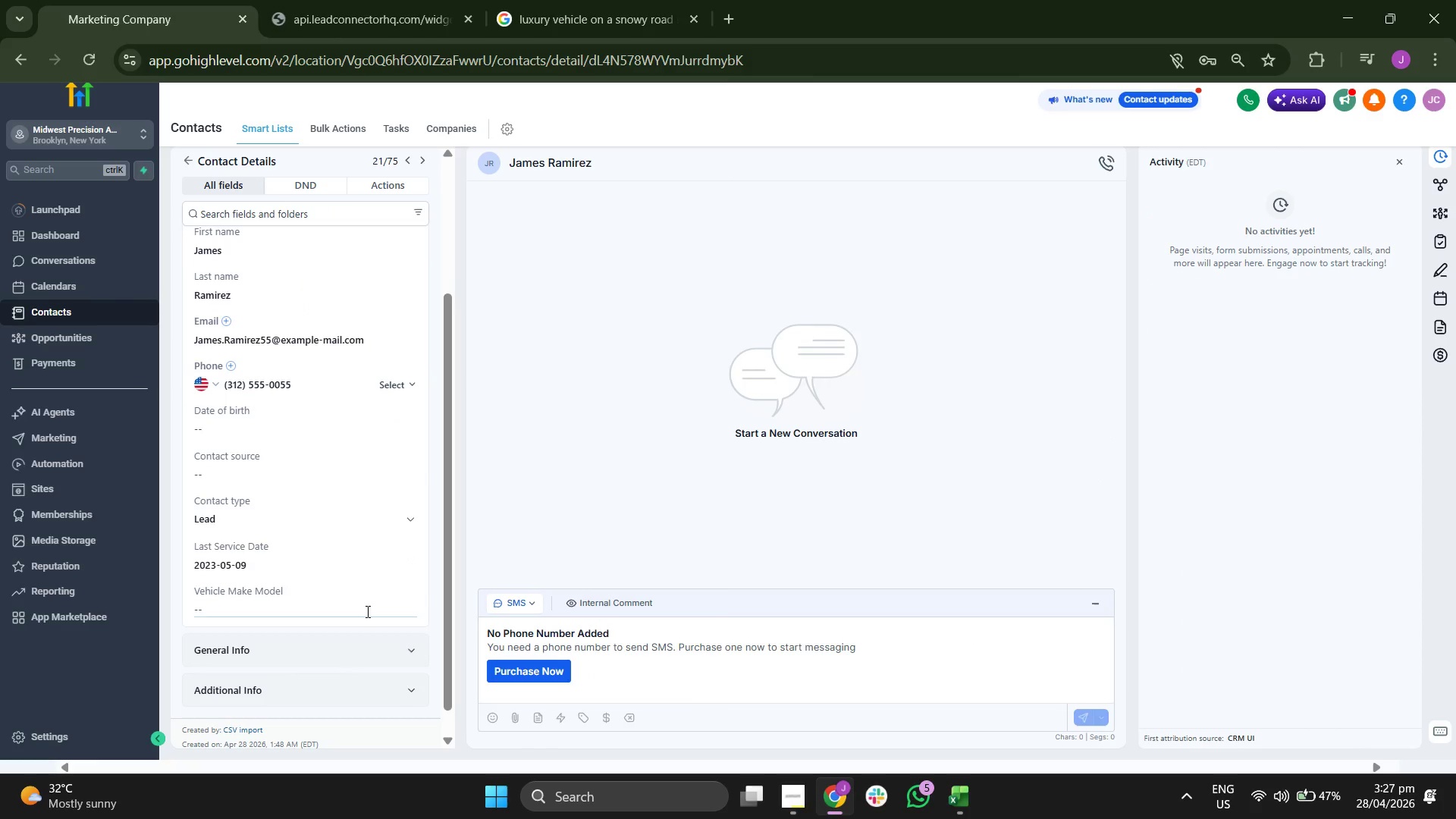 
left_click([366, 611])
 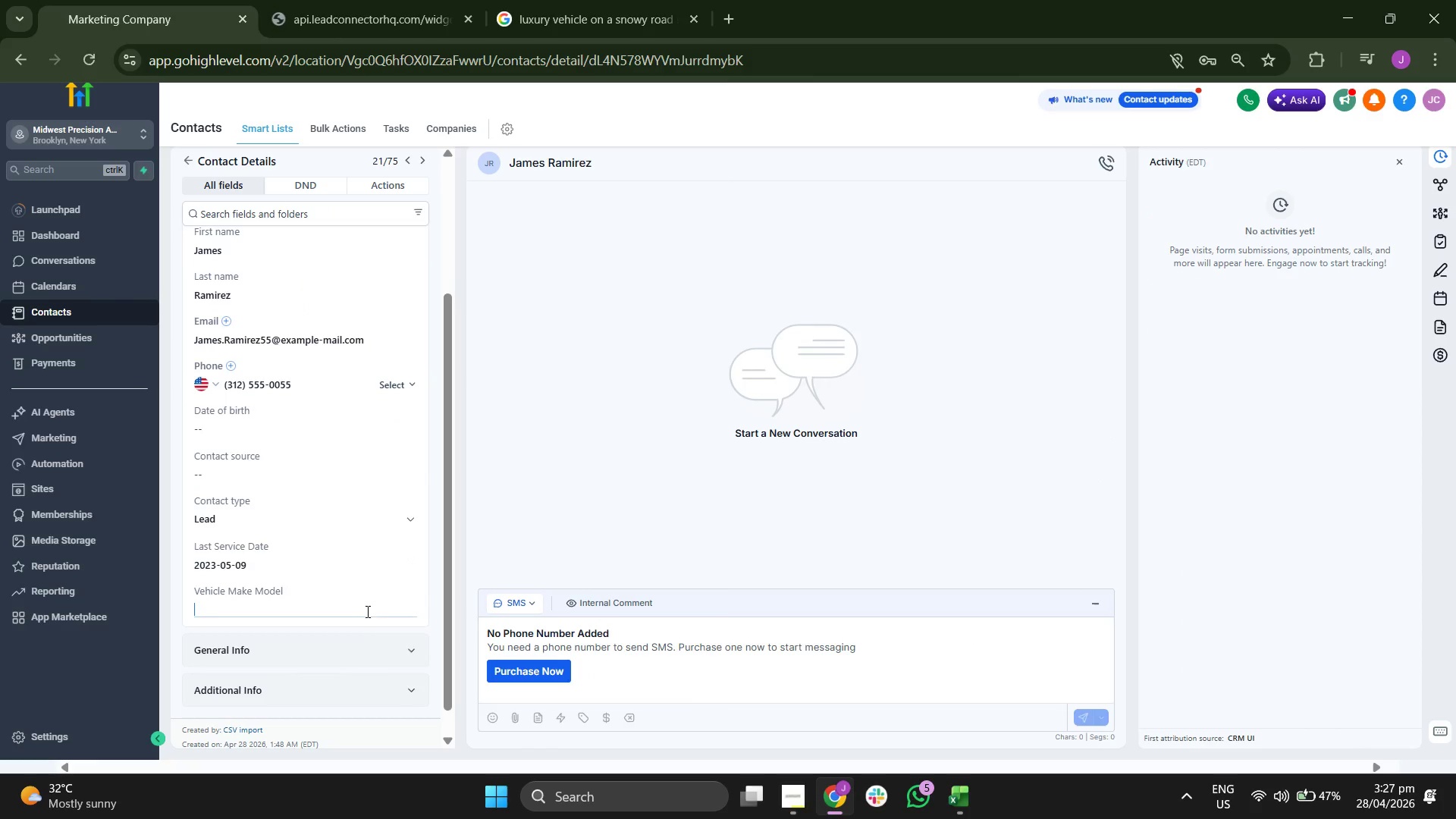 
key(Control+ControlLeft)
 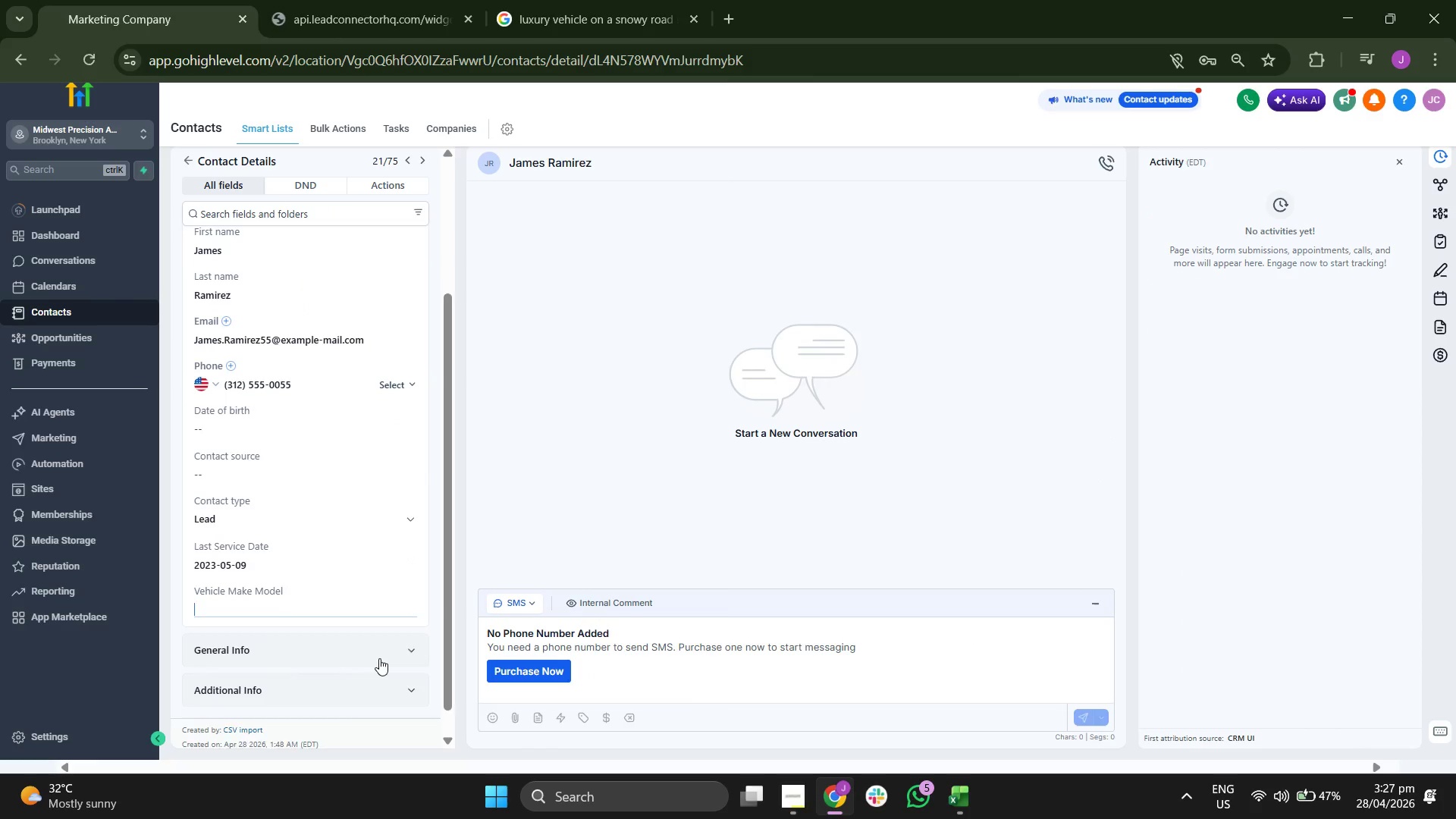 
key(Control+V)
 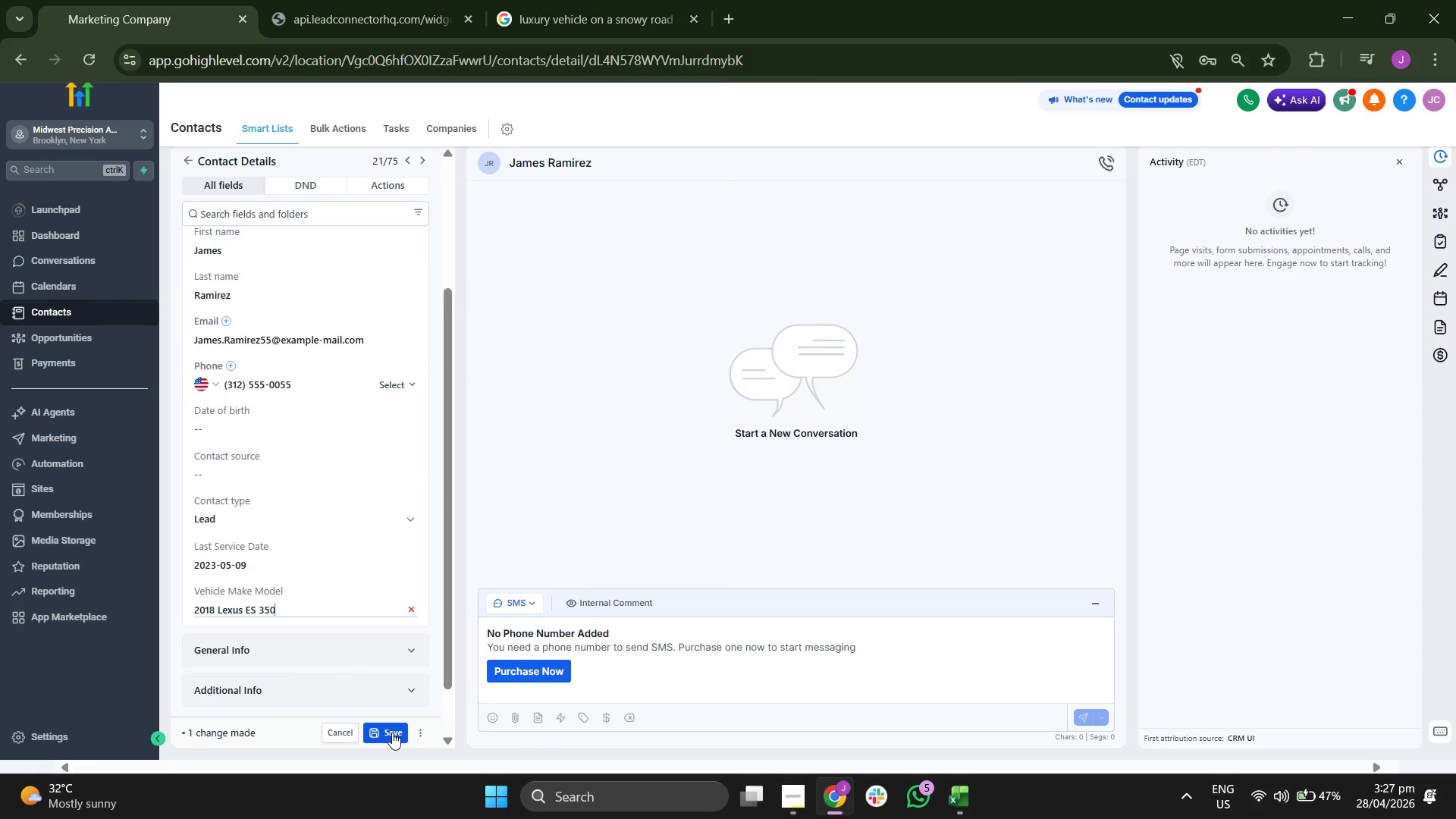 
left_click([392, 733])
 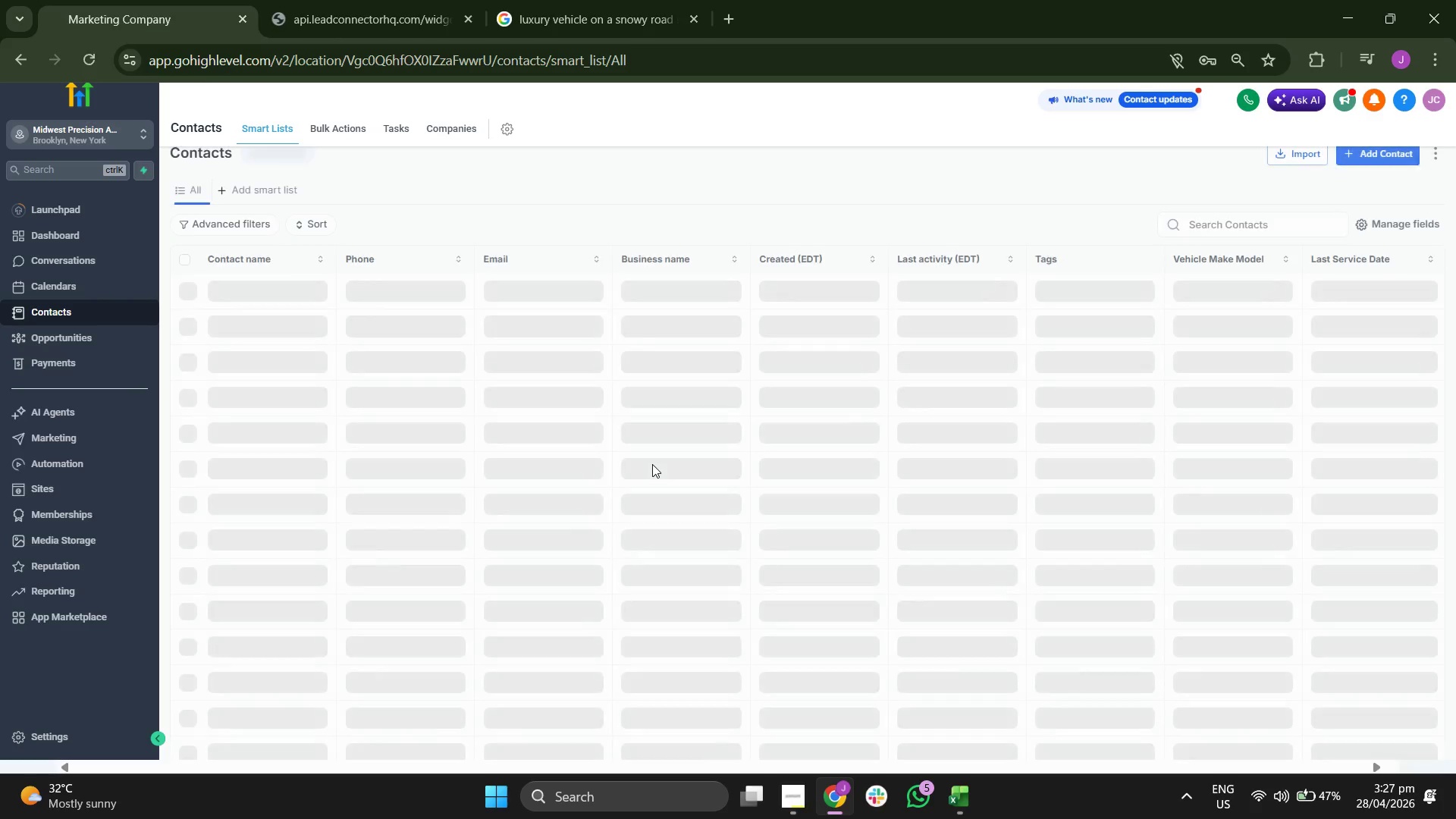 
wait(5.59)
 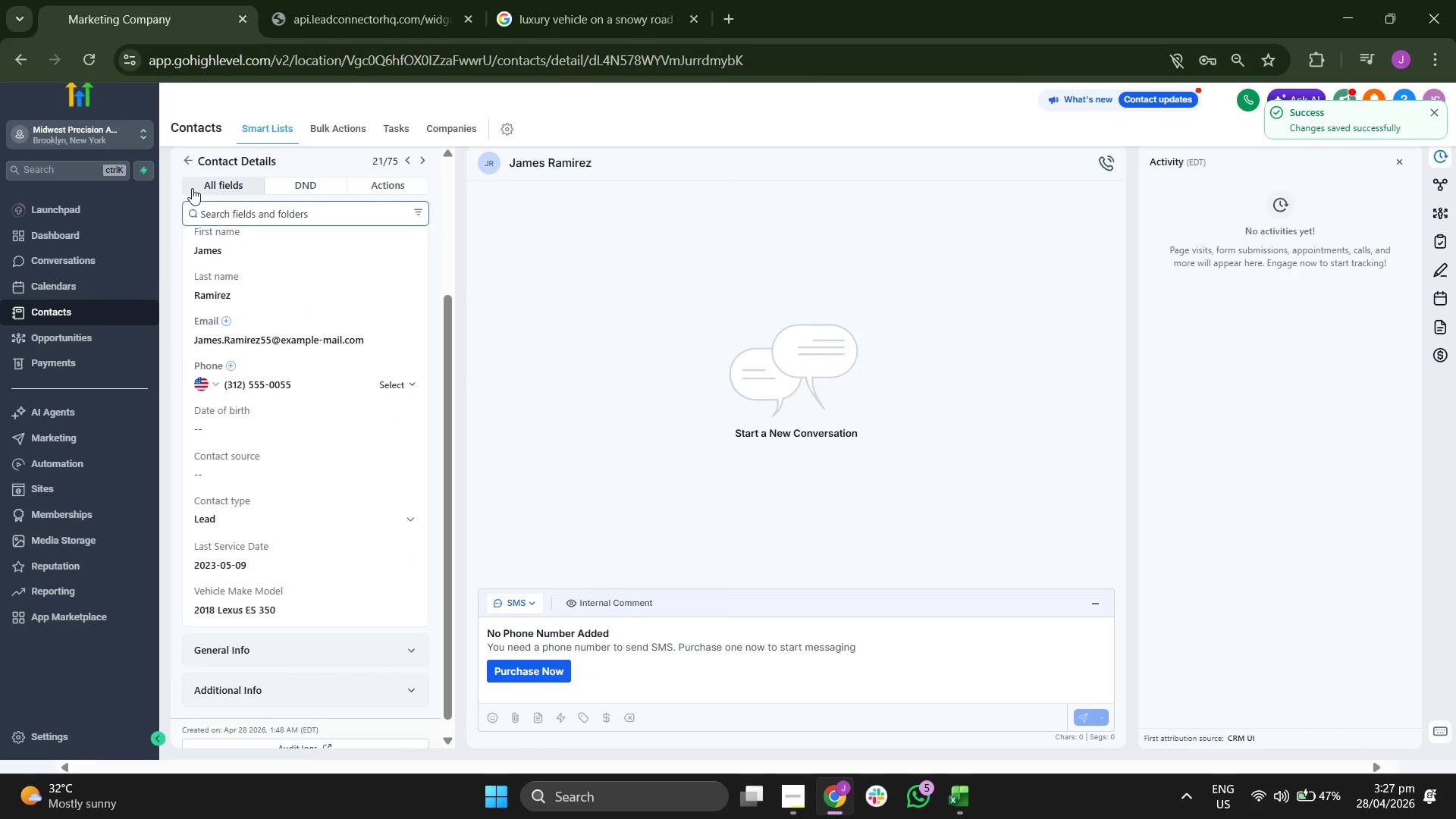 
scroll: coordinate [671, 480], scroll_direction: down, amount: 5.0
 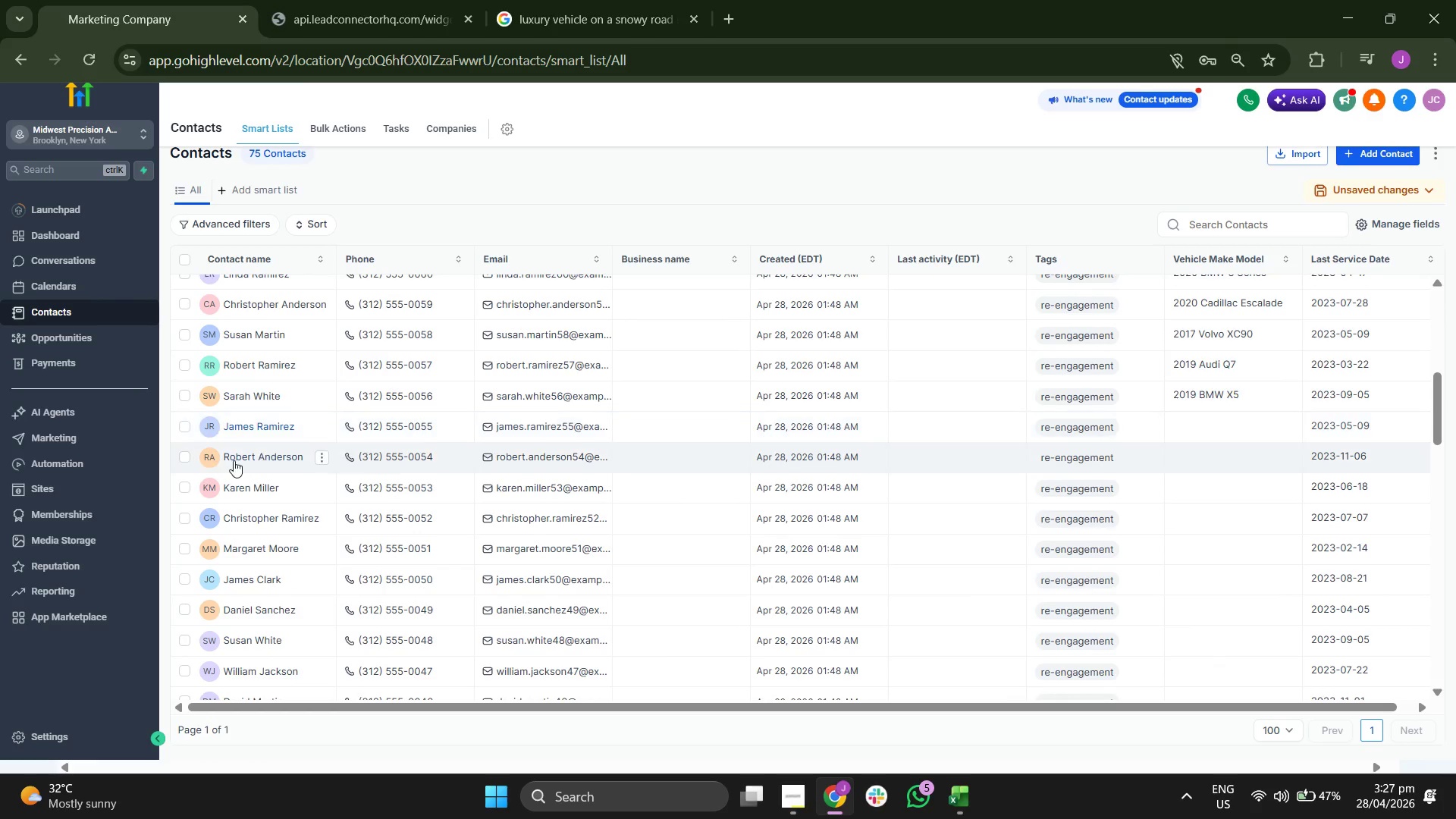 
left_click([270, 458])
 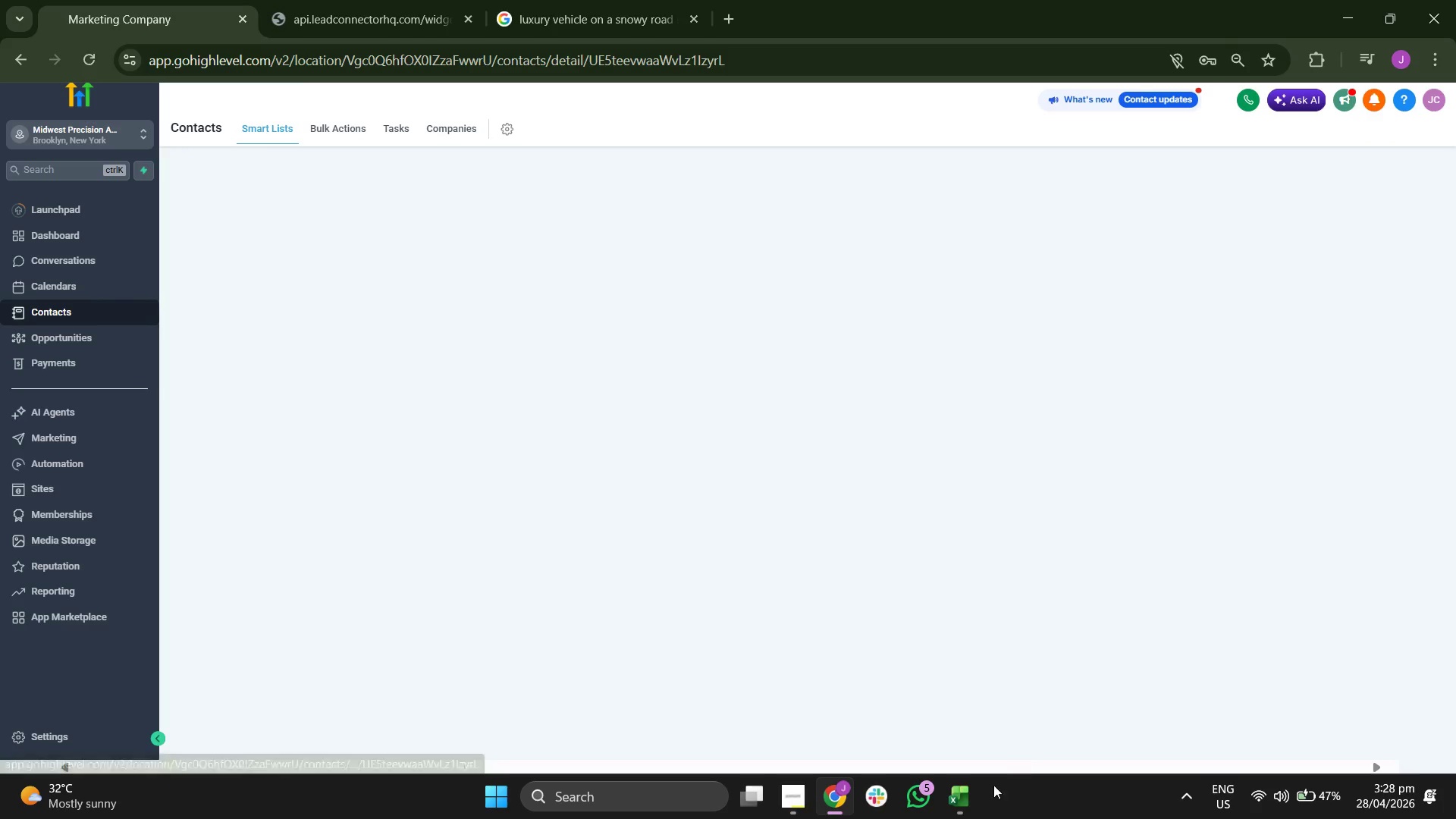 
left_click([965, 799])
 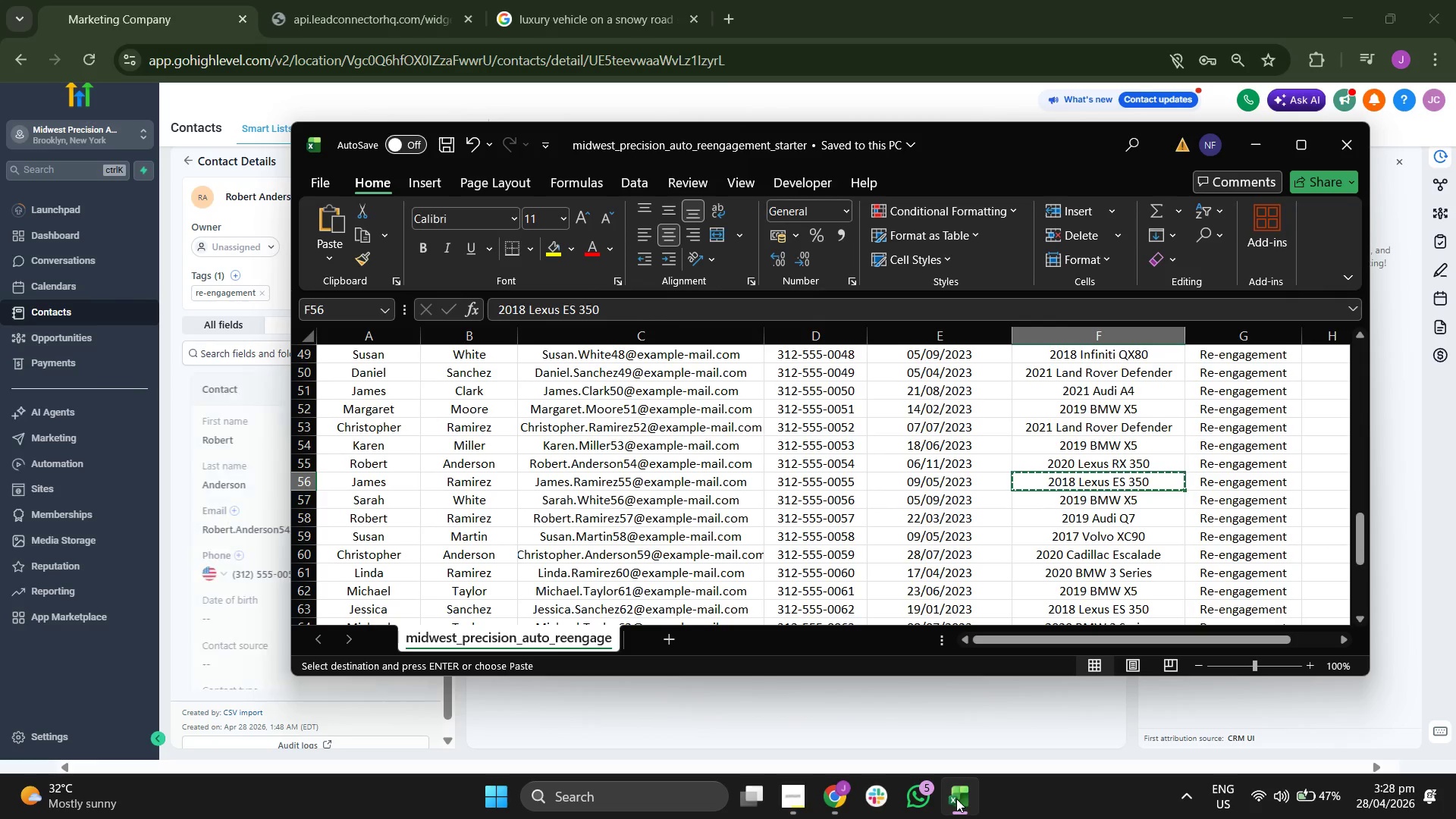 
key(ArrowUp)
 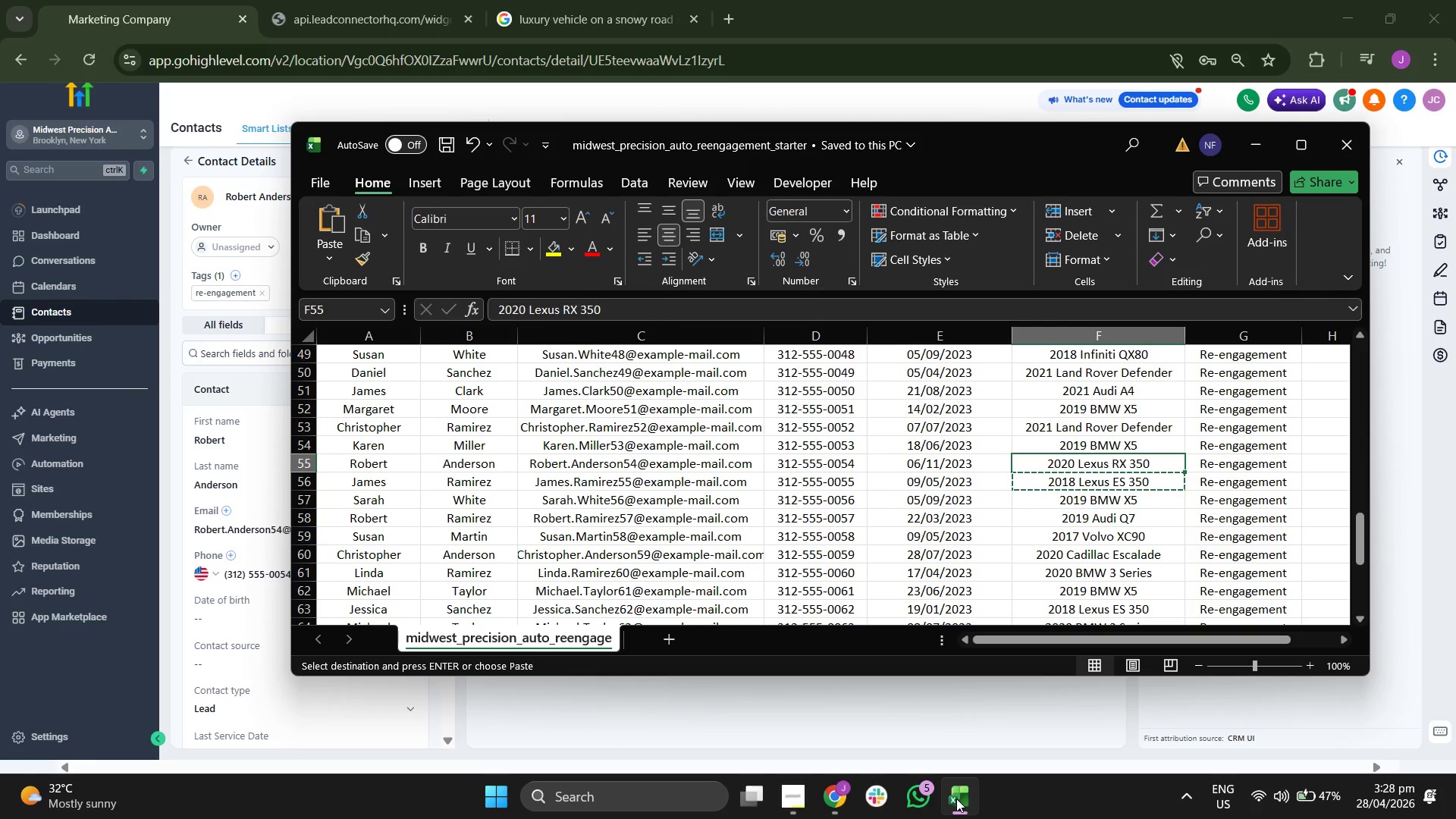 
key(Control+C)
 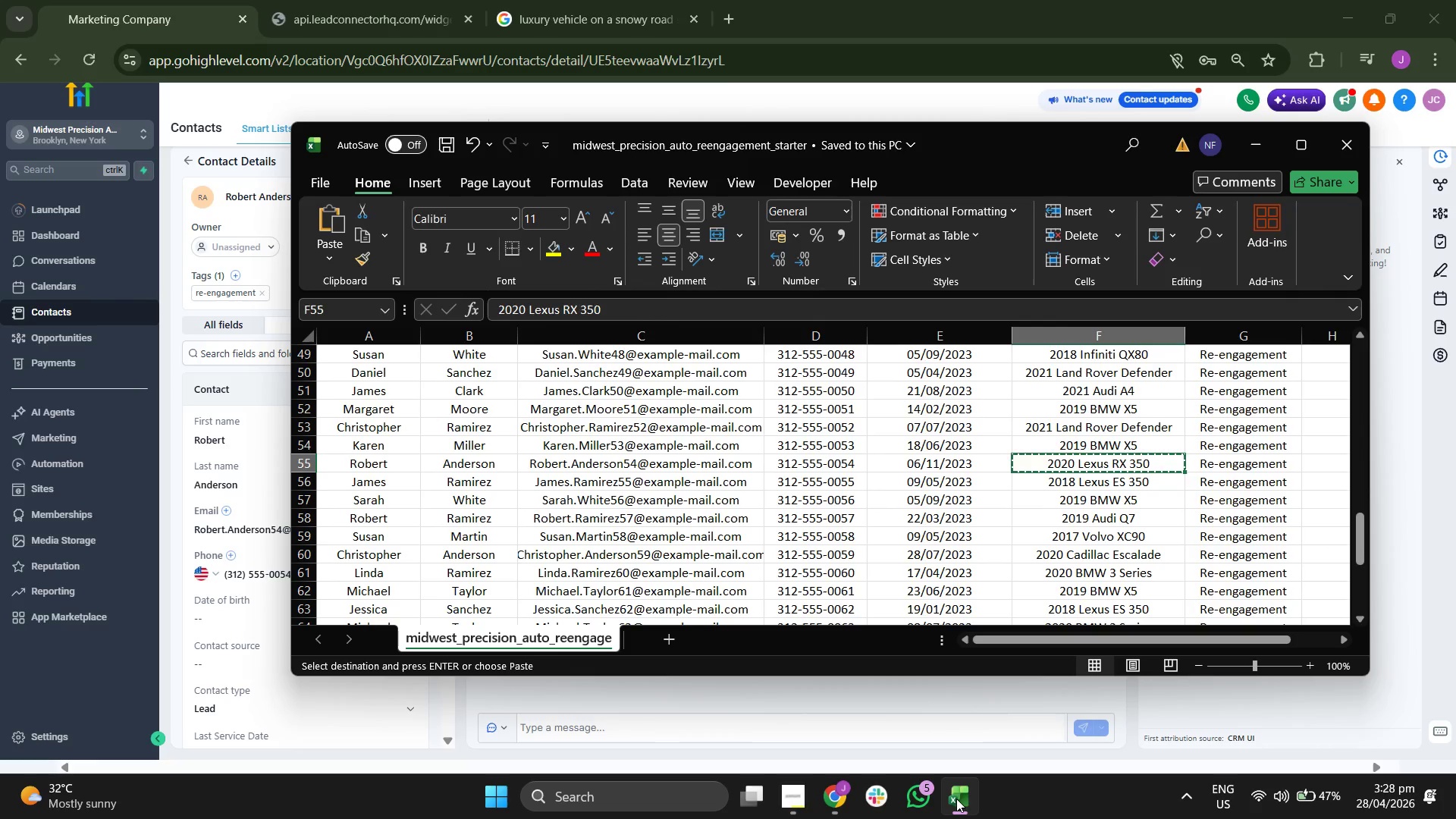 
key(ArrowLeft)
 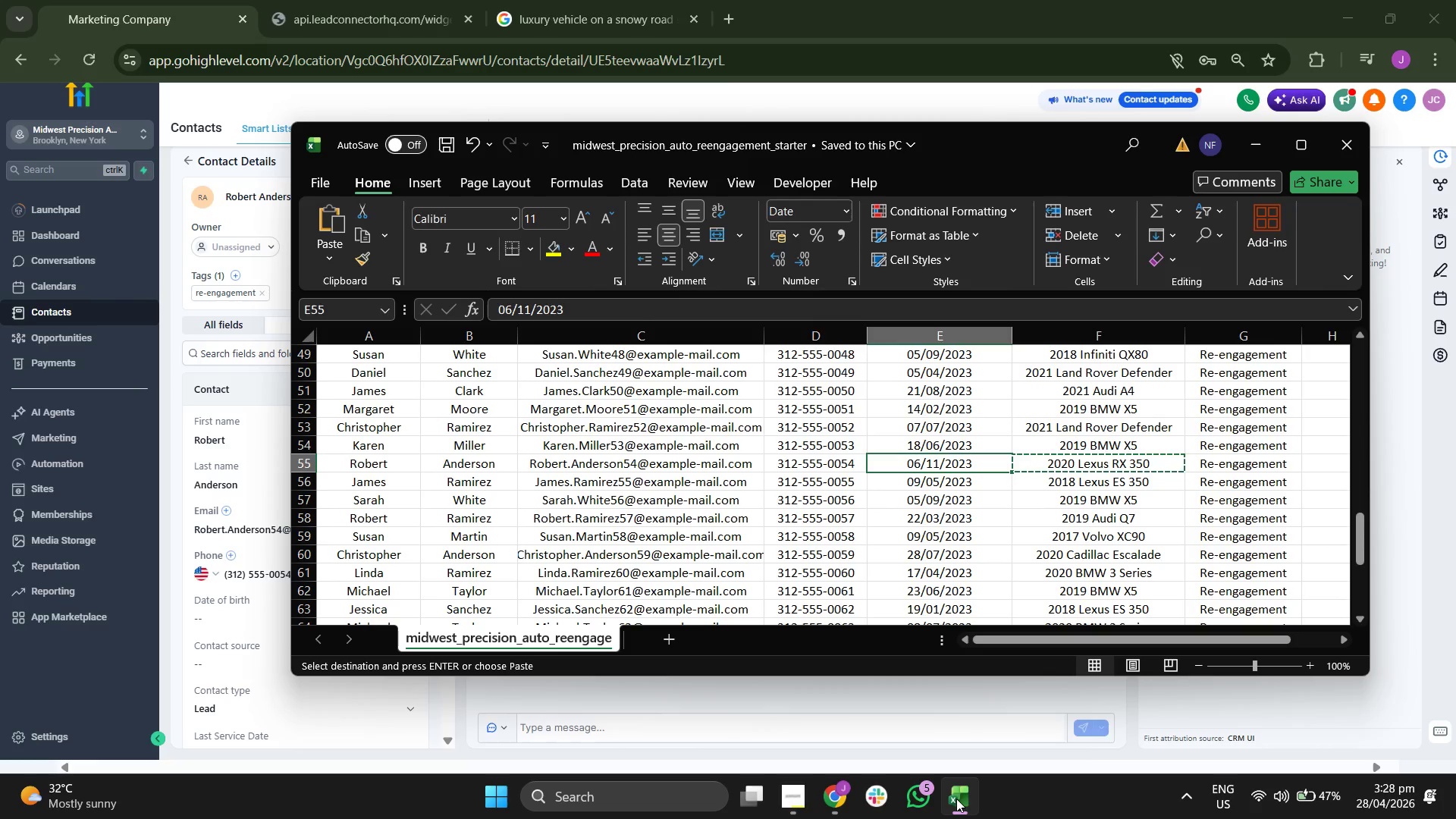 
key(ArrowLeft)
 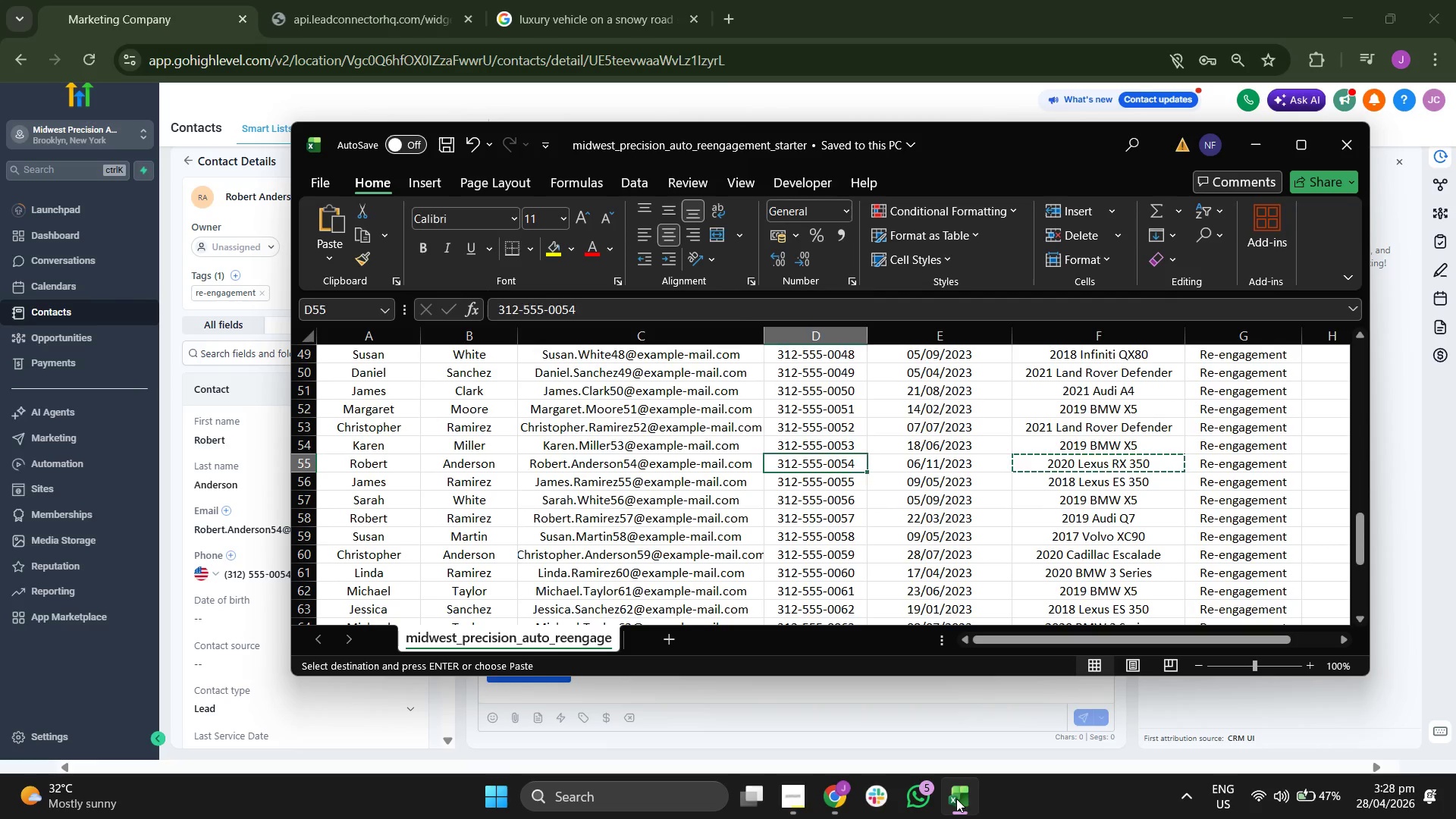 
key(ArrowLeft)
 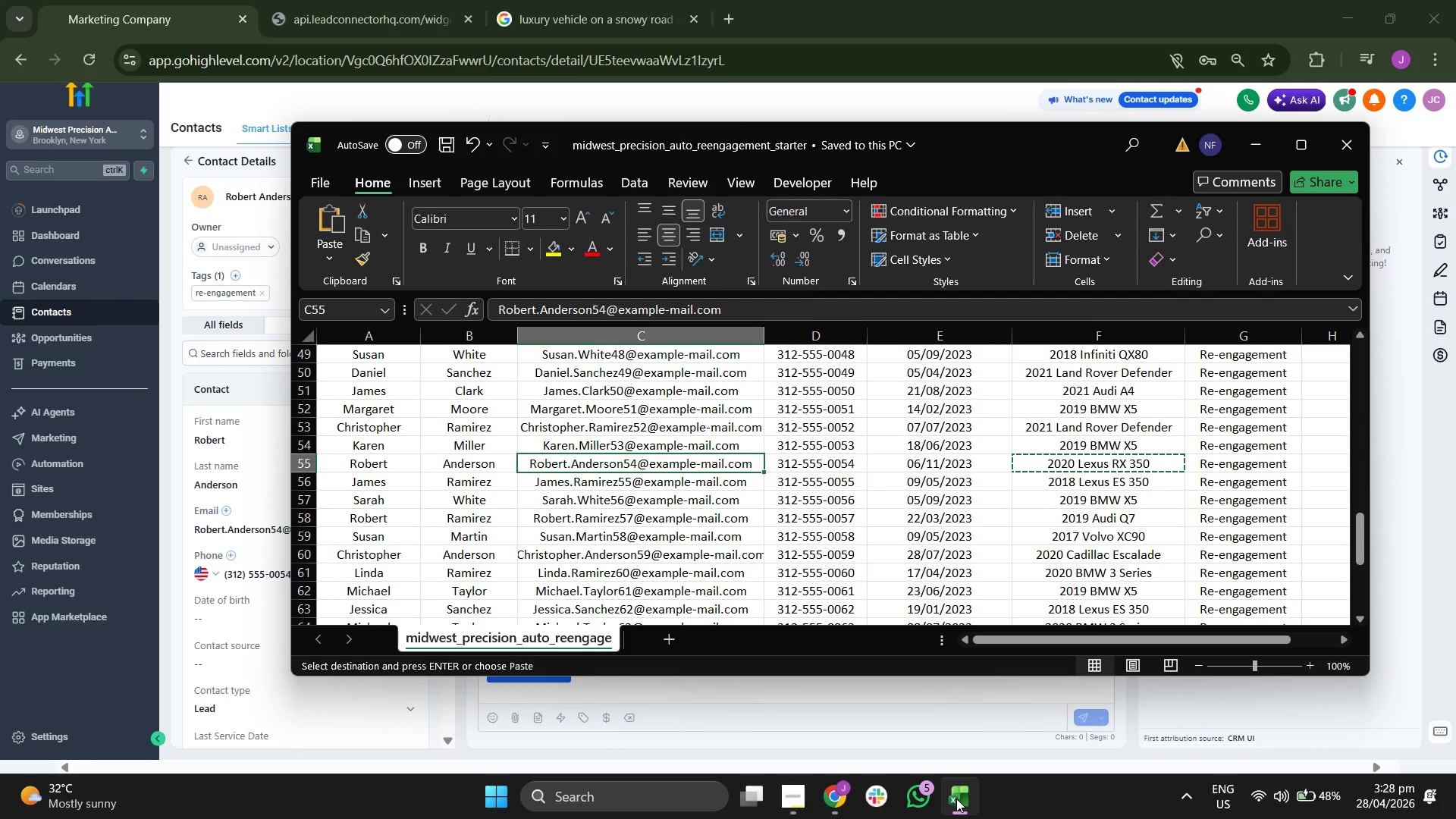 
key(ArrowRight)
 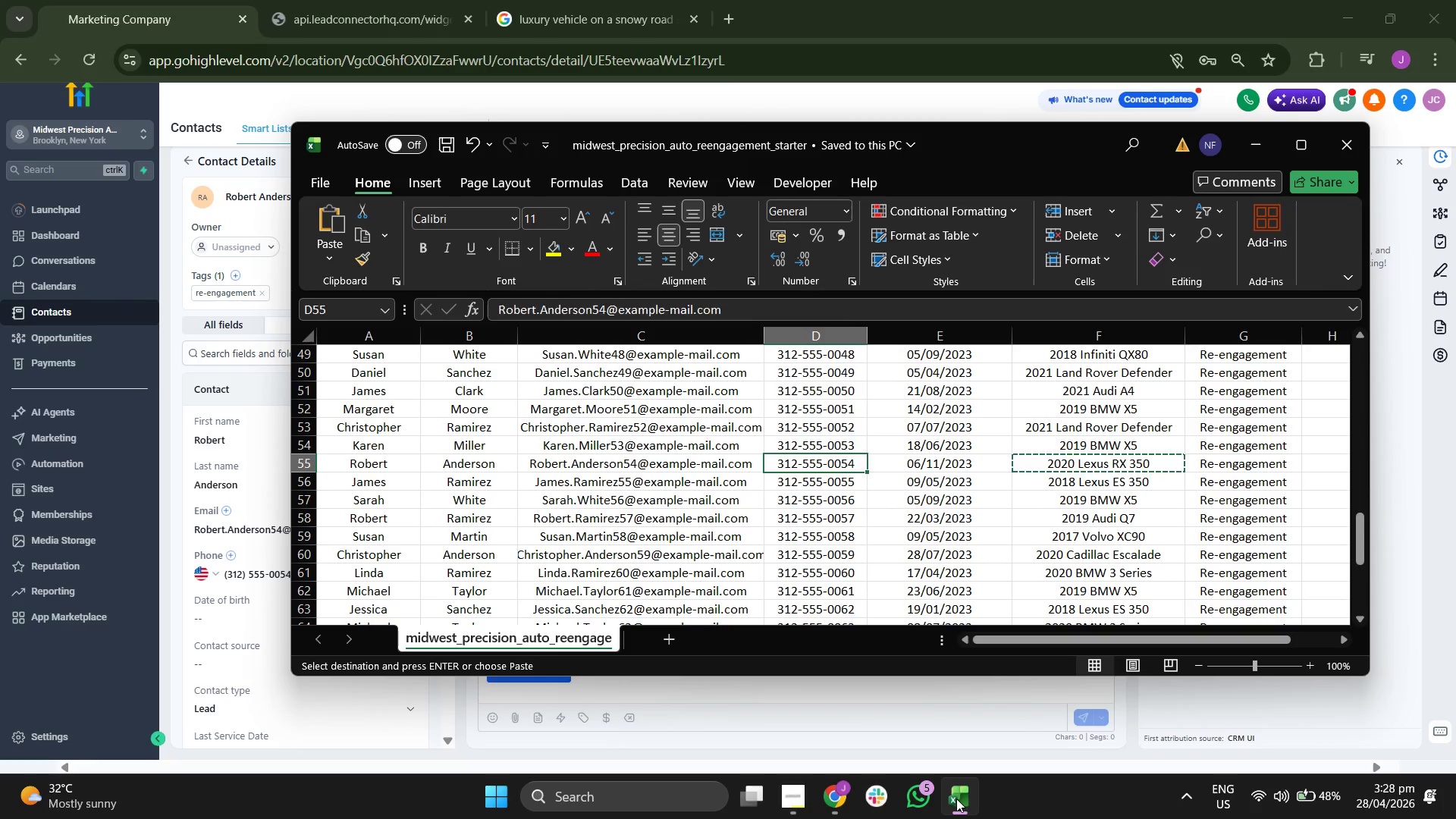 
key(ArrowRight)
 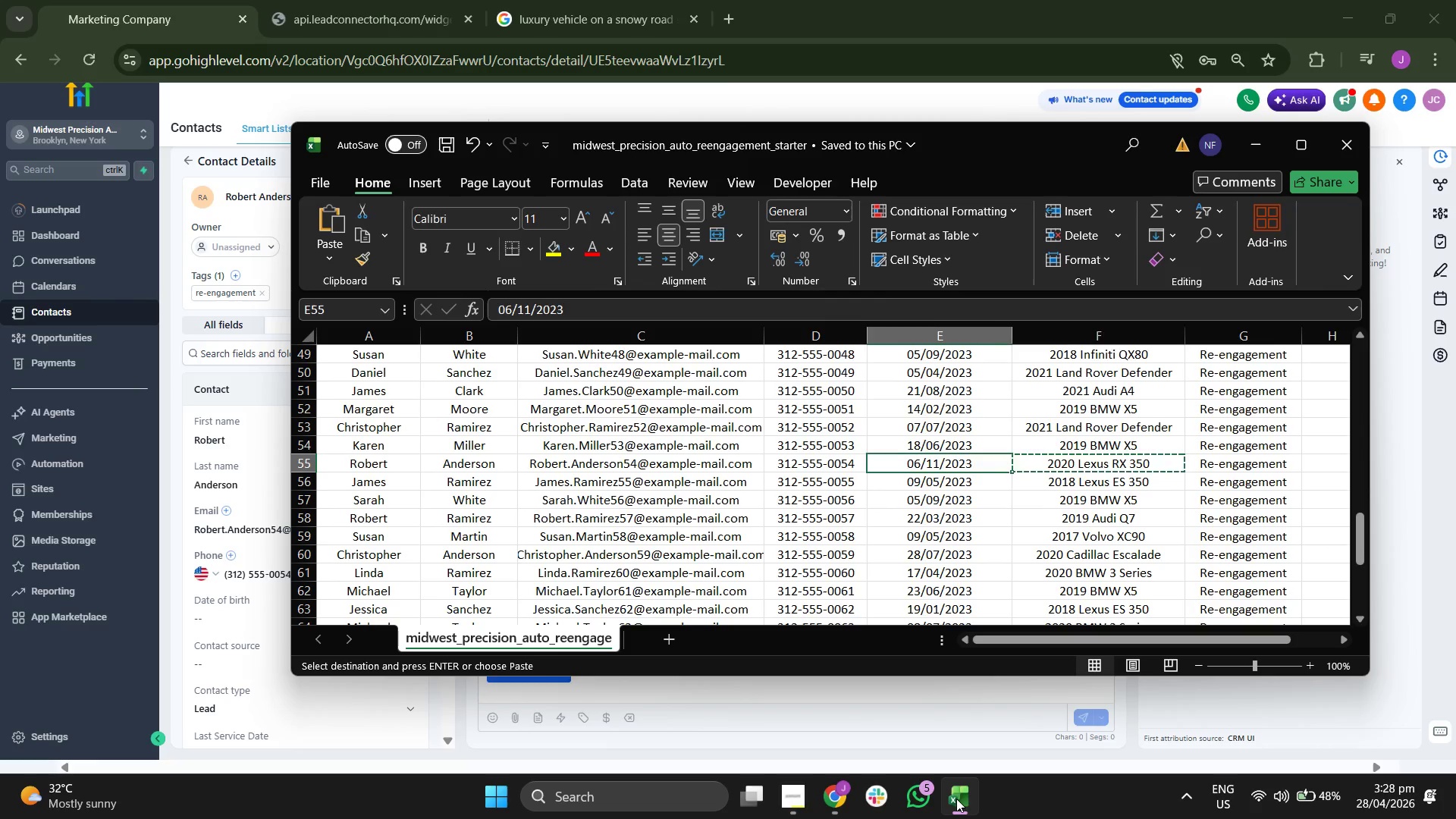 
key(ArrowRight)
 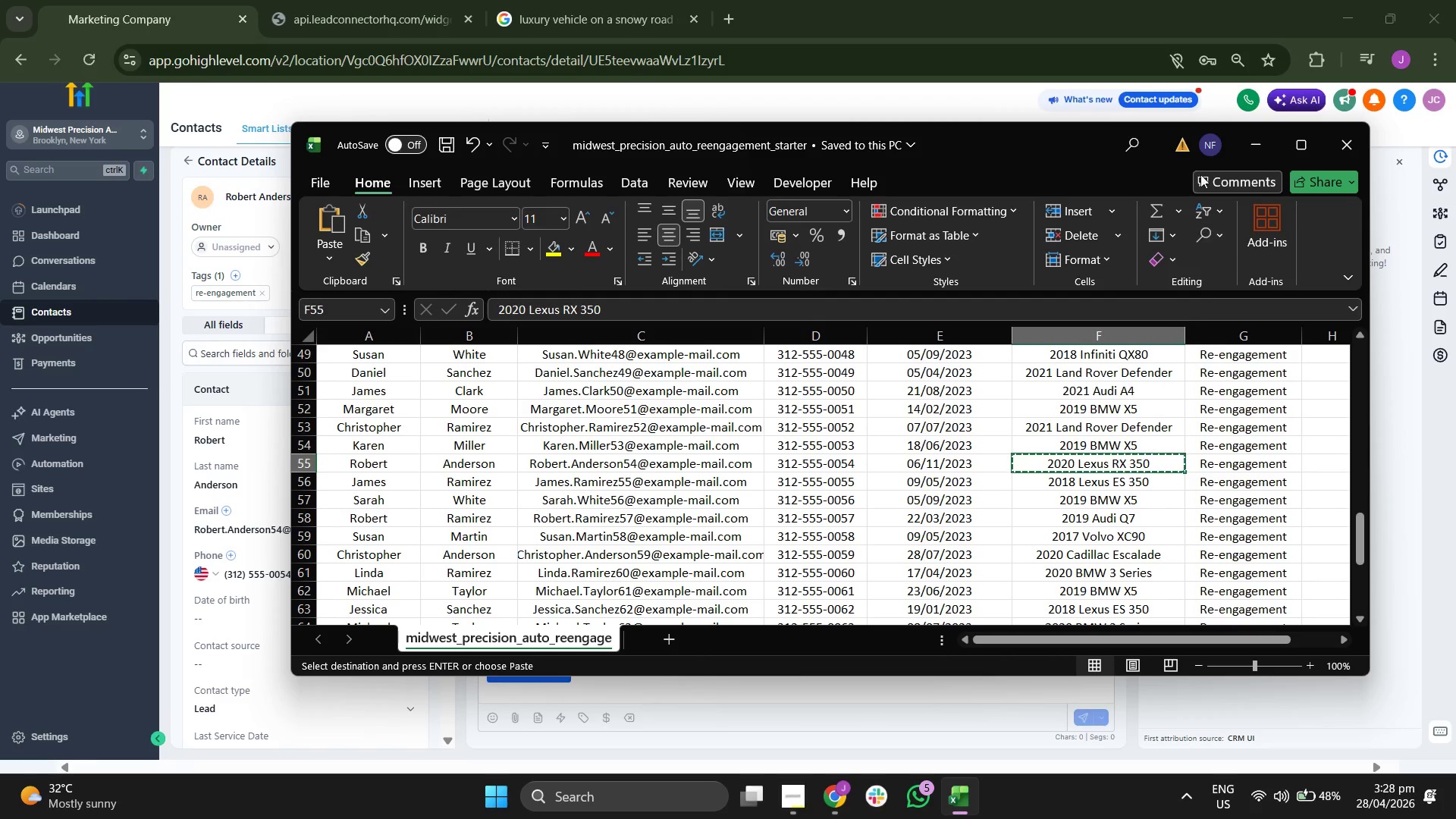 
left_click([1259, 149])
 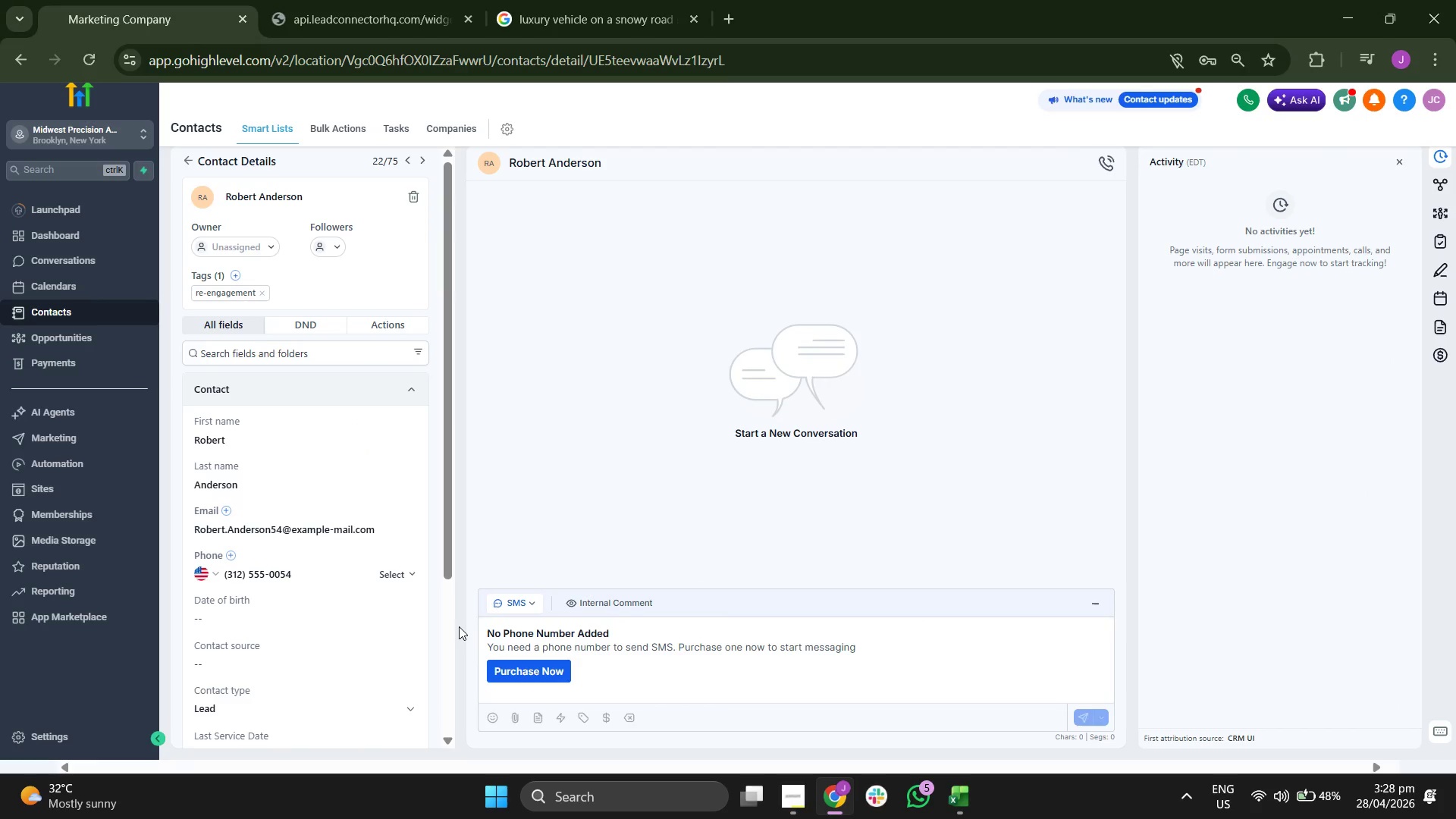 
scroll: coordinate [453, 628], scroll_direction: down, amount: 2.0
 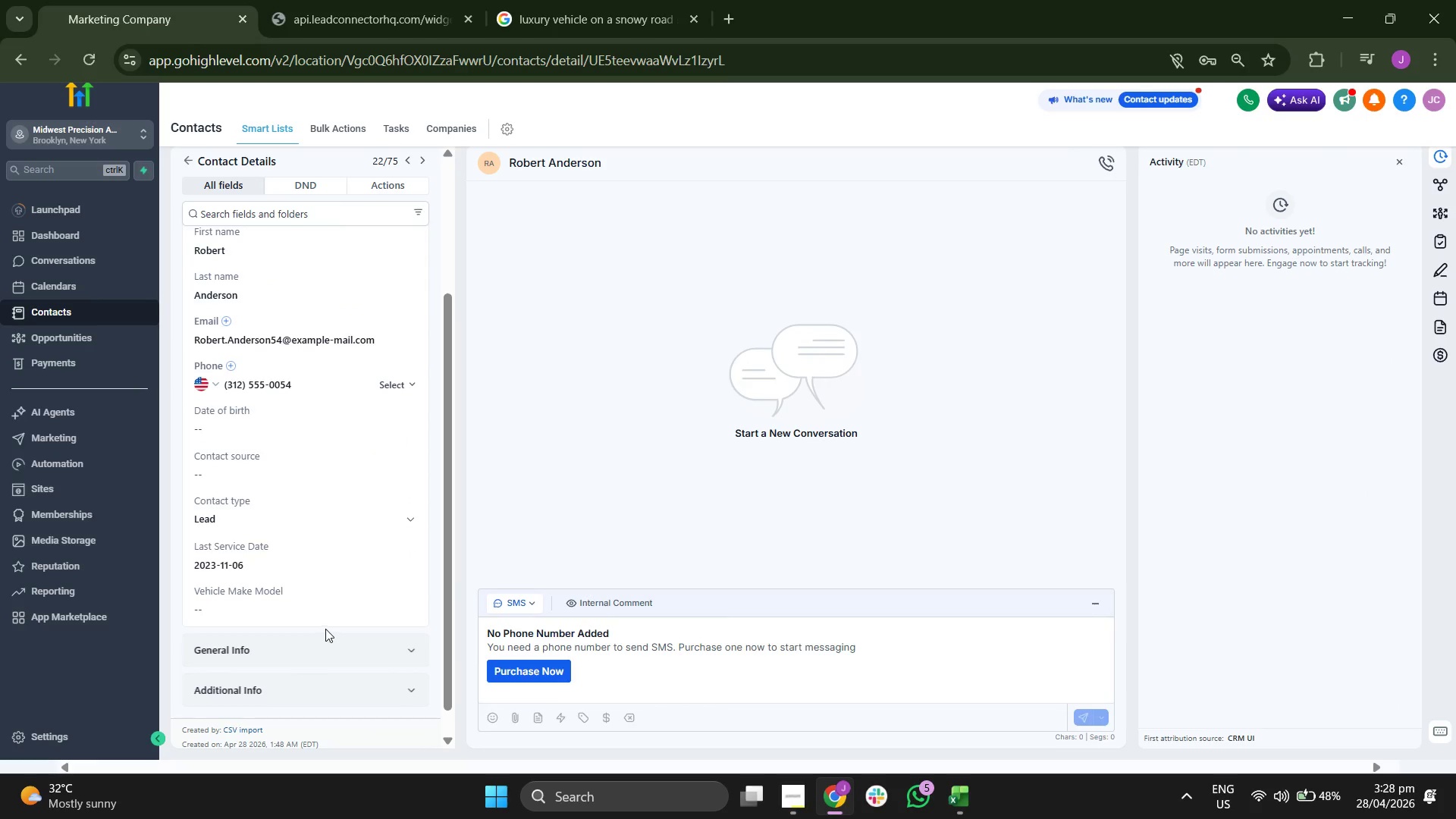 
left_click([328, 617])
 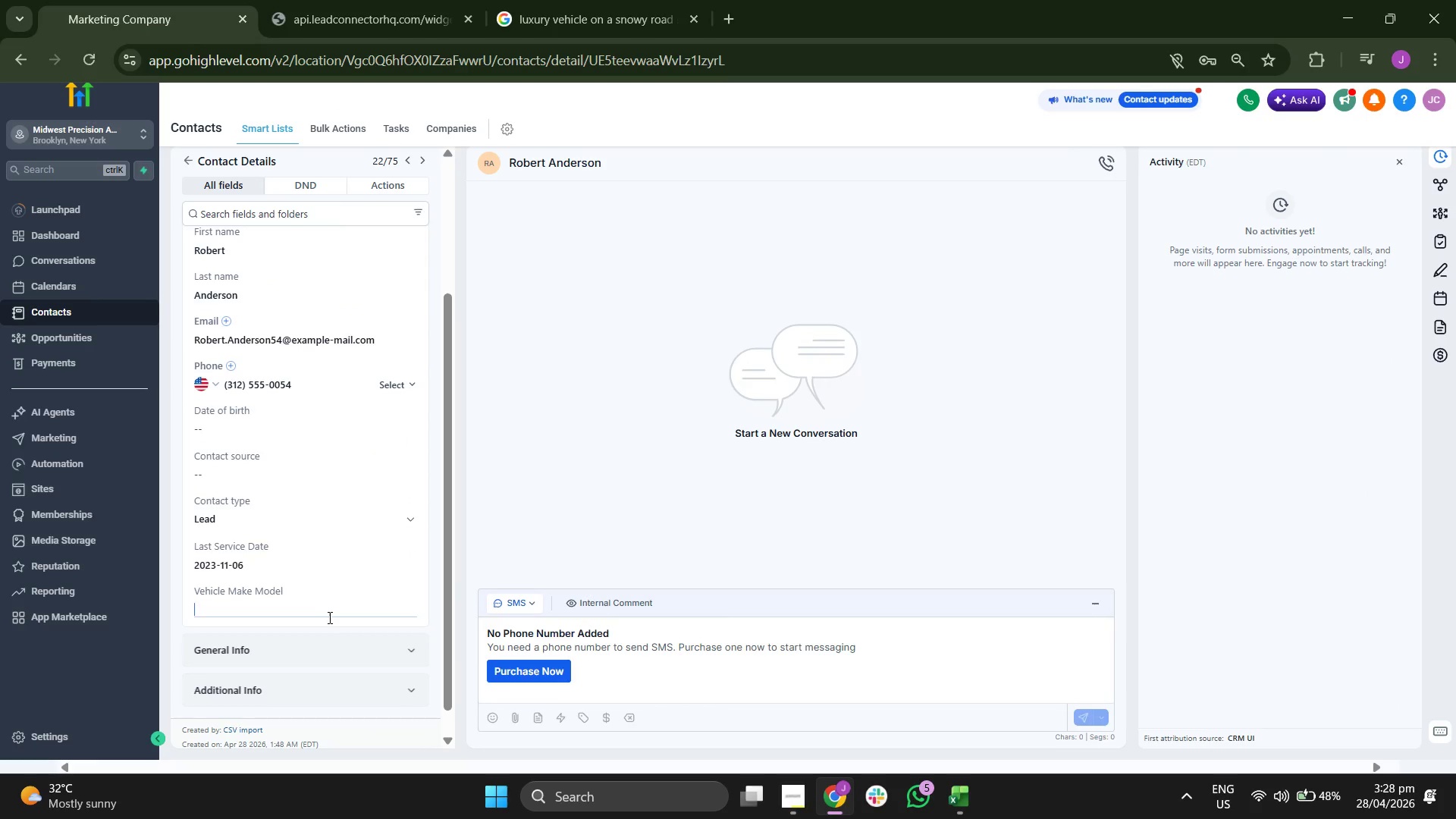 
key(Control+V)
 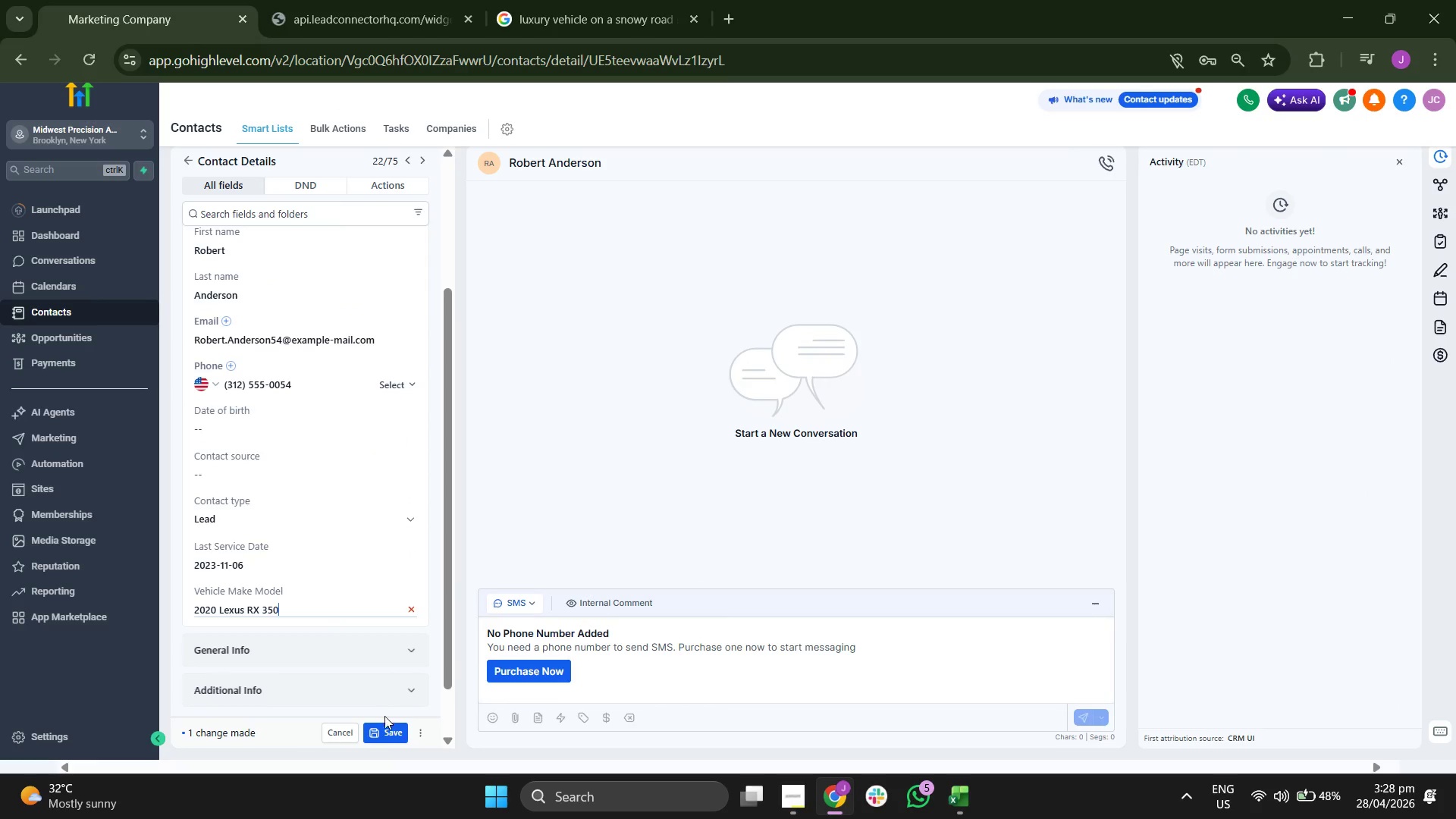 
left_click([386, 726])
 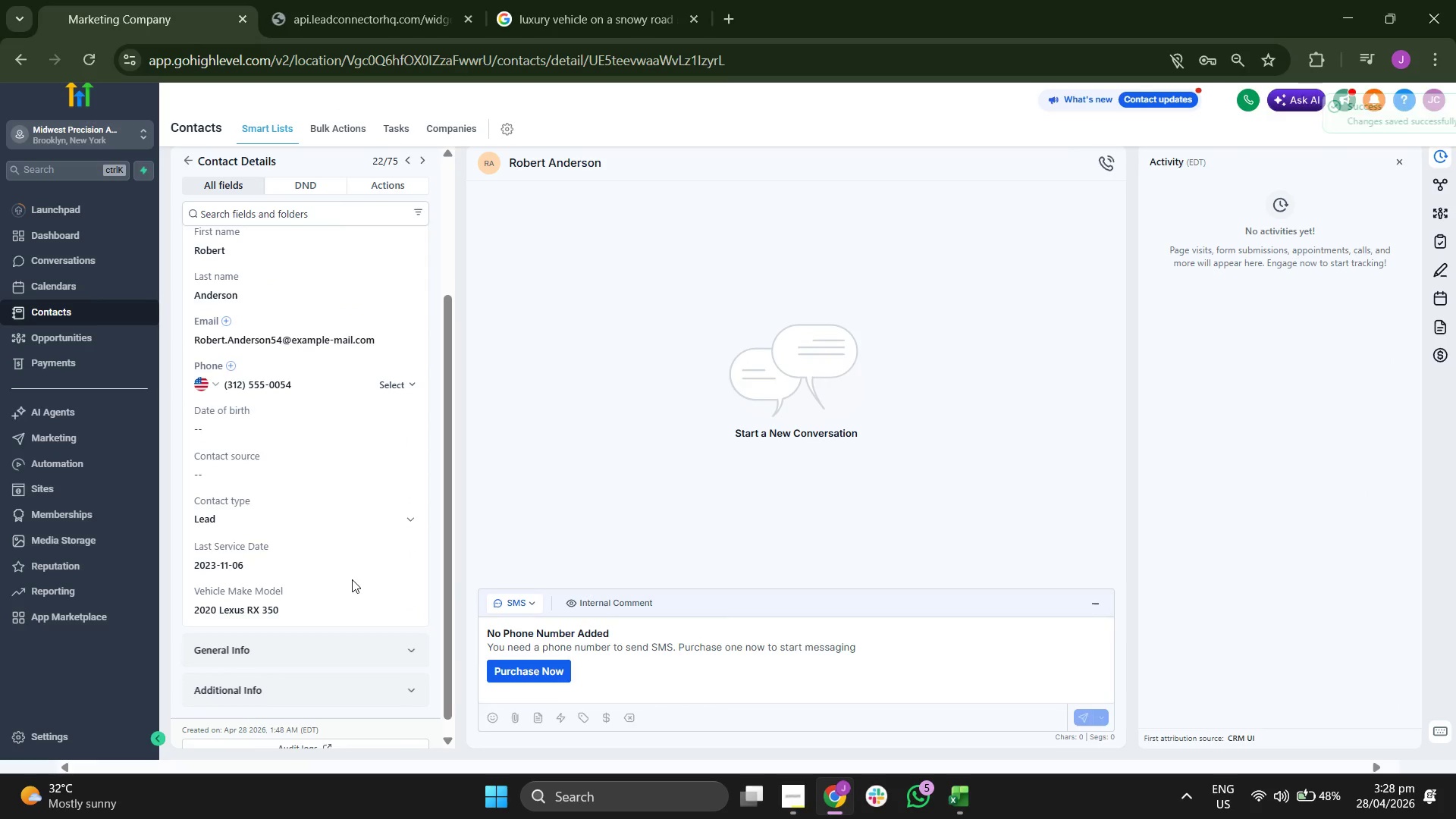 
scroll: coordinate [353, 581], scroll_direction: up, amount: 1.0
 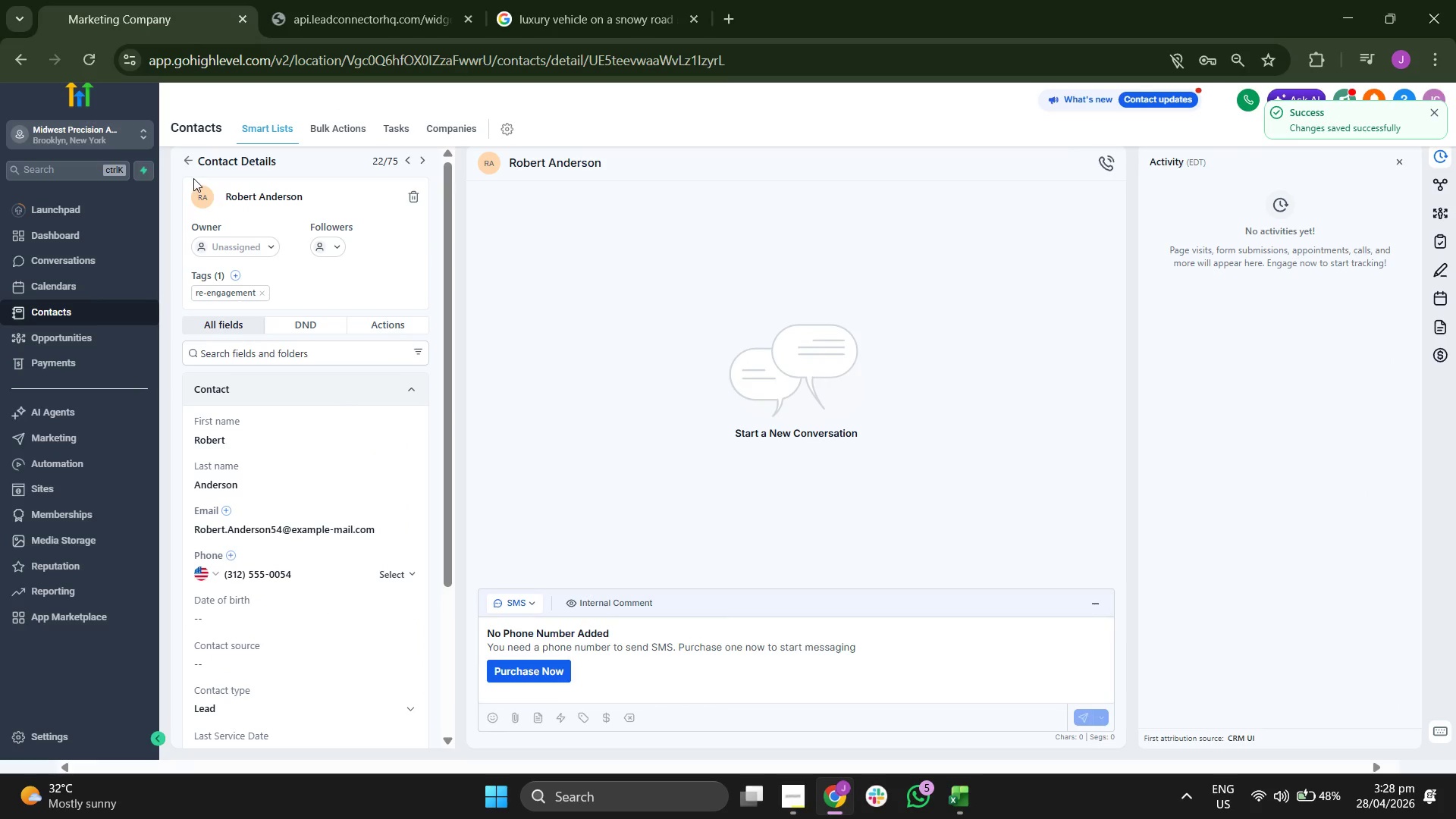 
left_click([191, 172])
 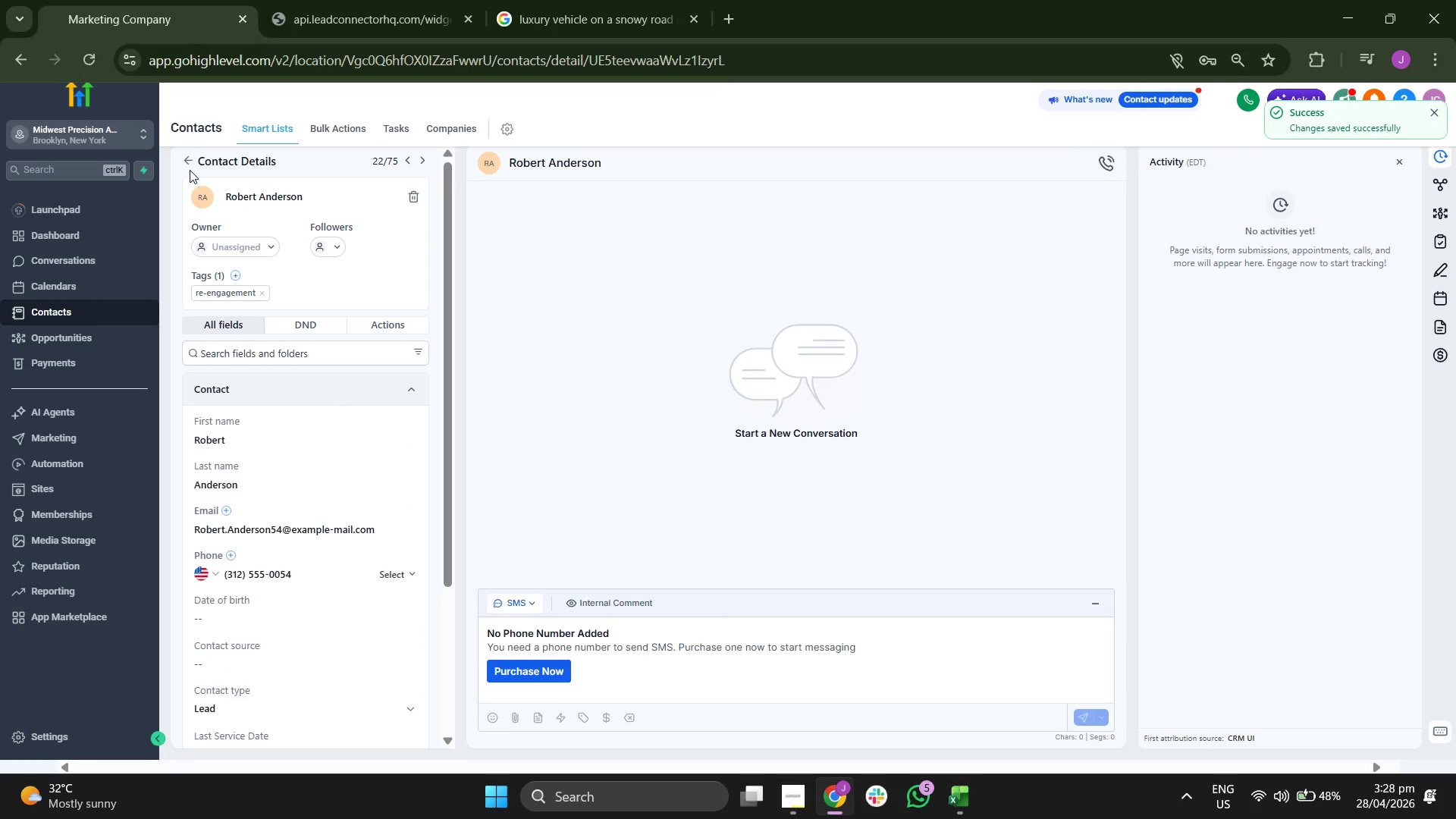 
left_click([190, 170])
 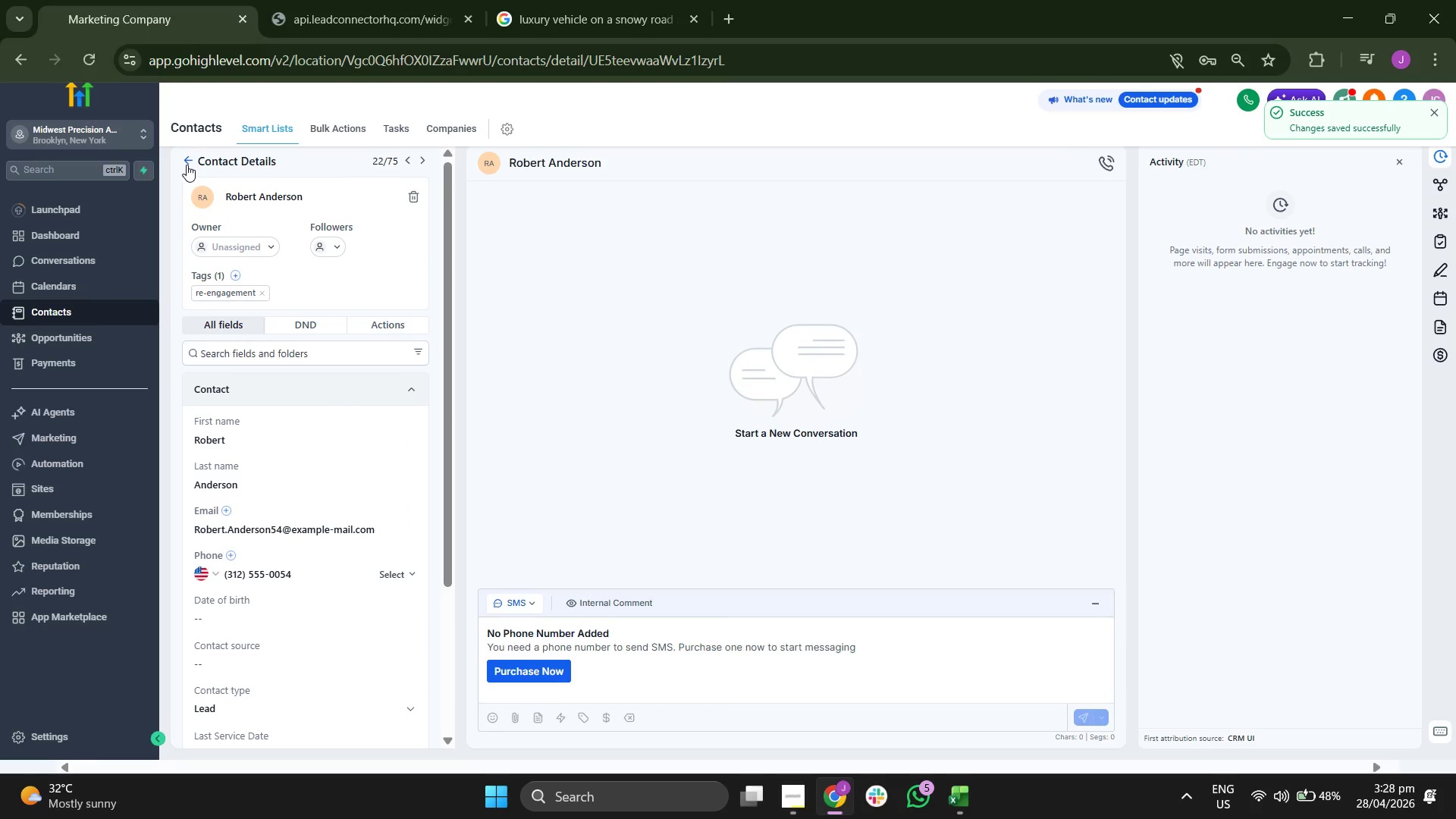 
left_click([187, 165])
 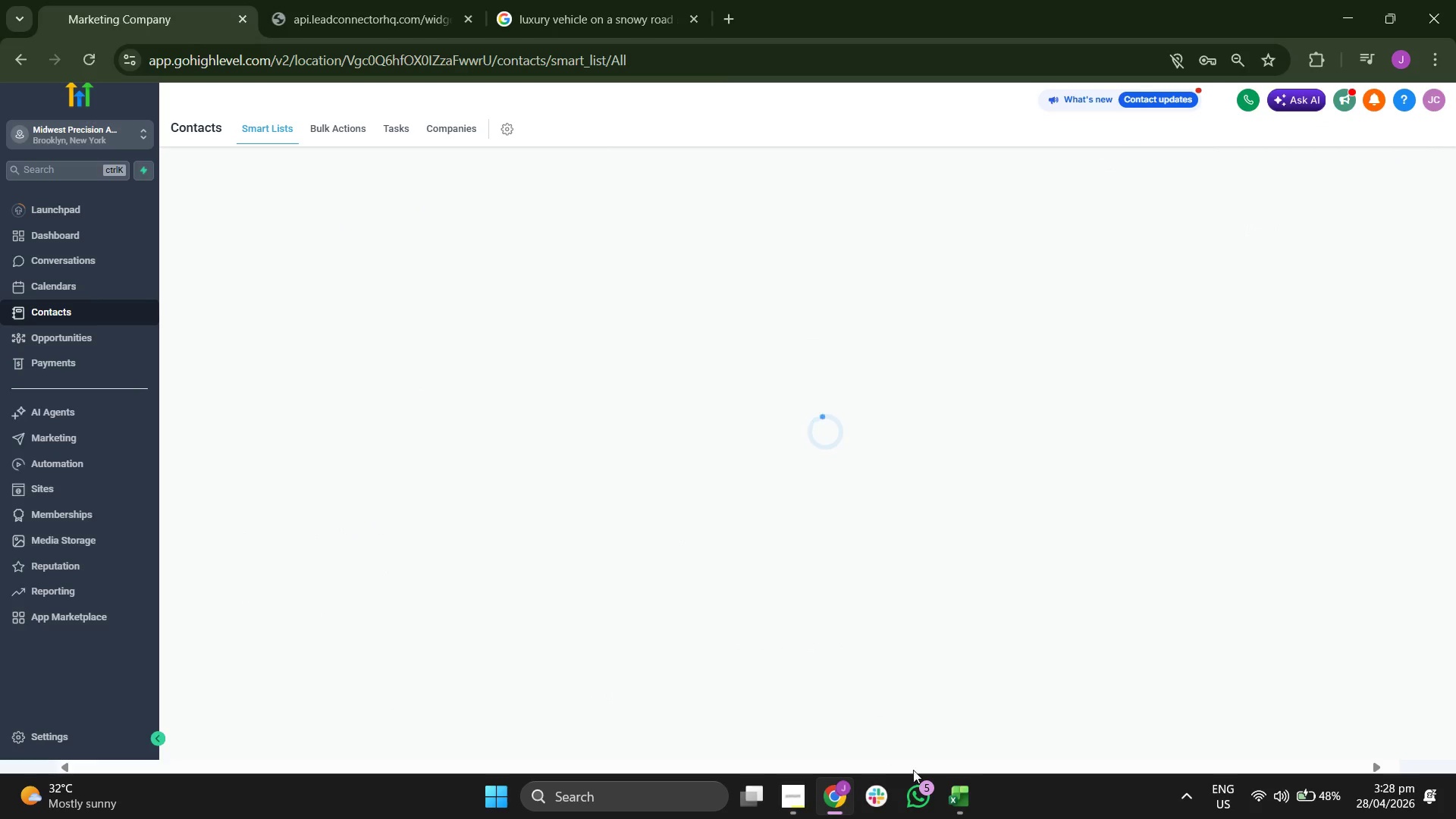 
left_click([965, 802])
 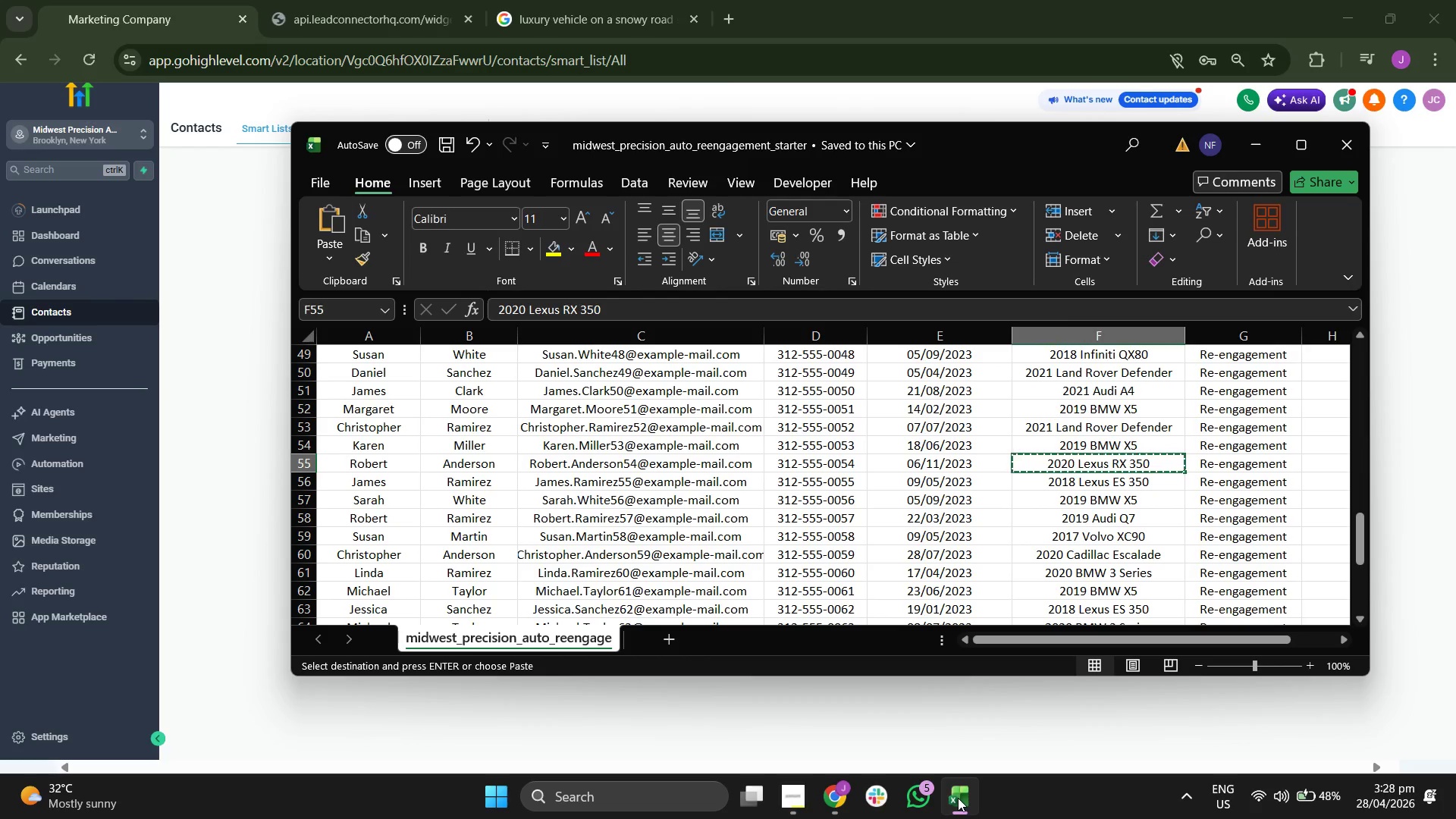 
key(ArrowUp)
 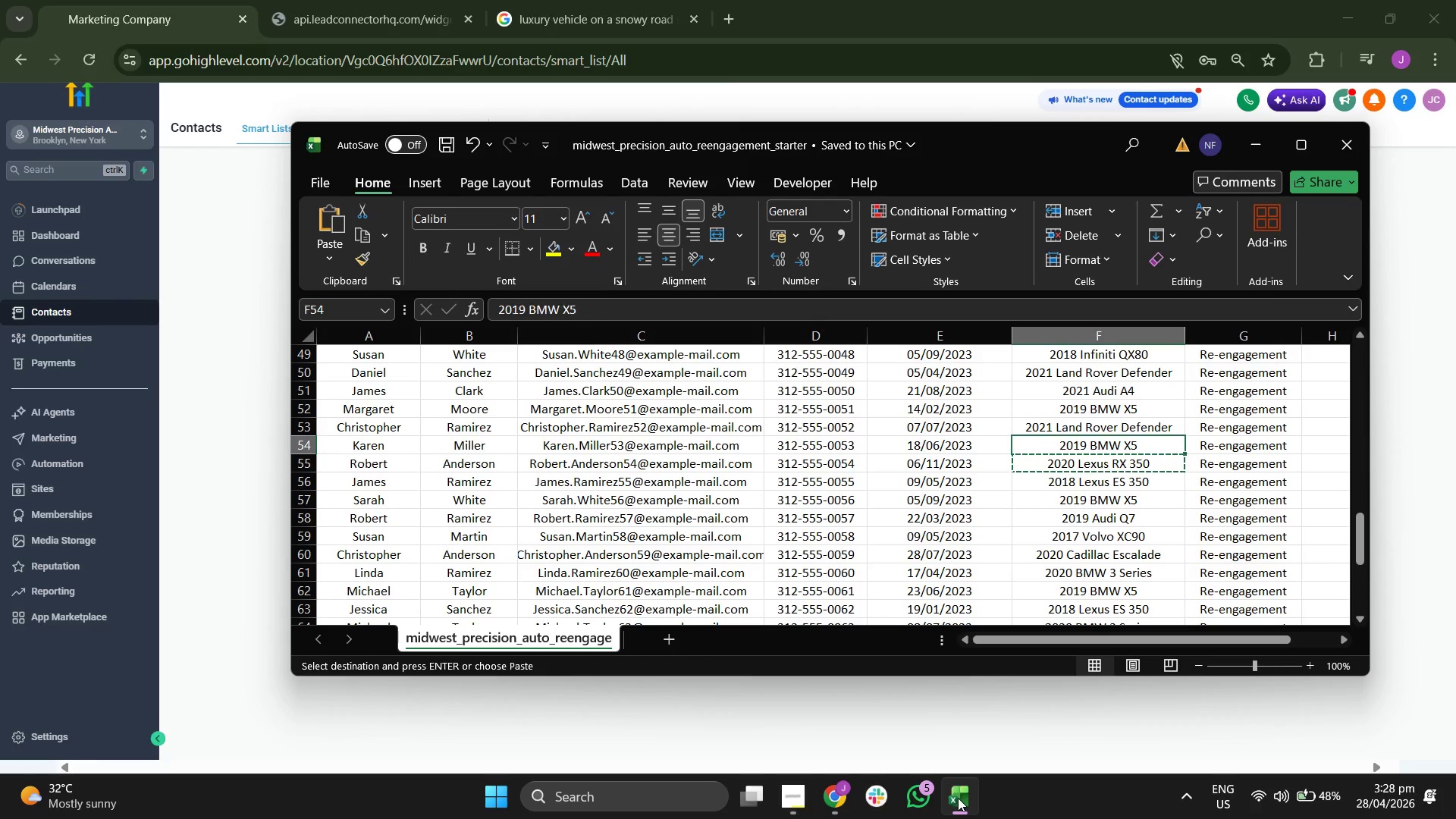 
key(Control+ControlLeft)
 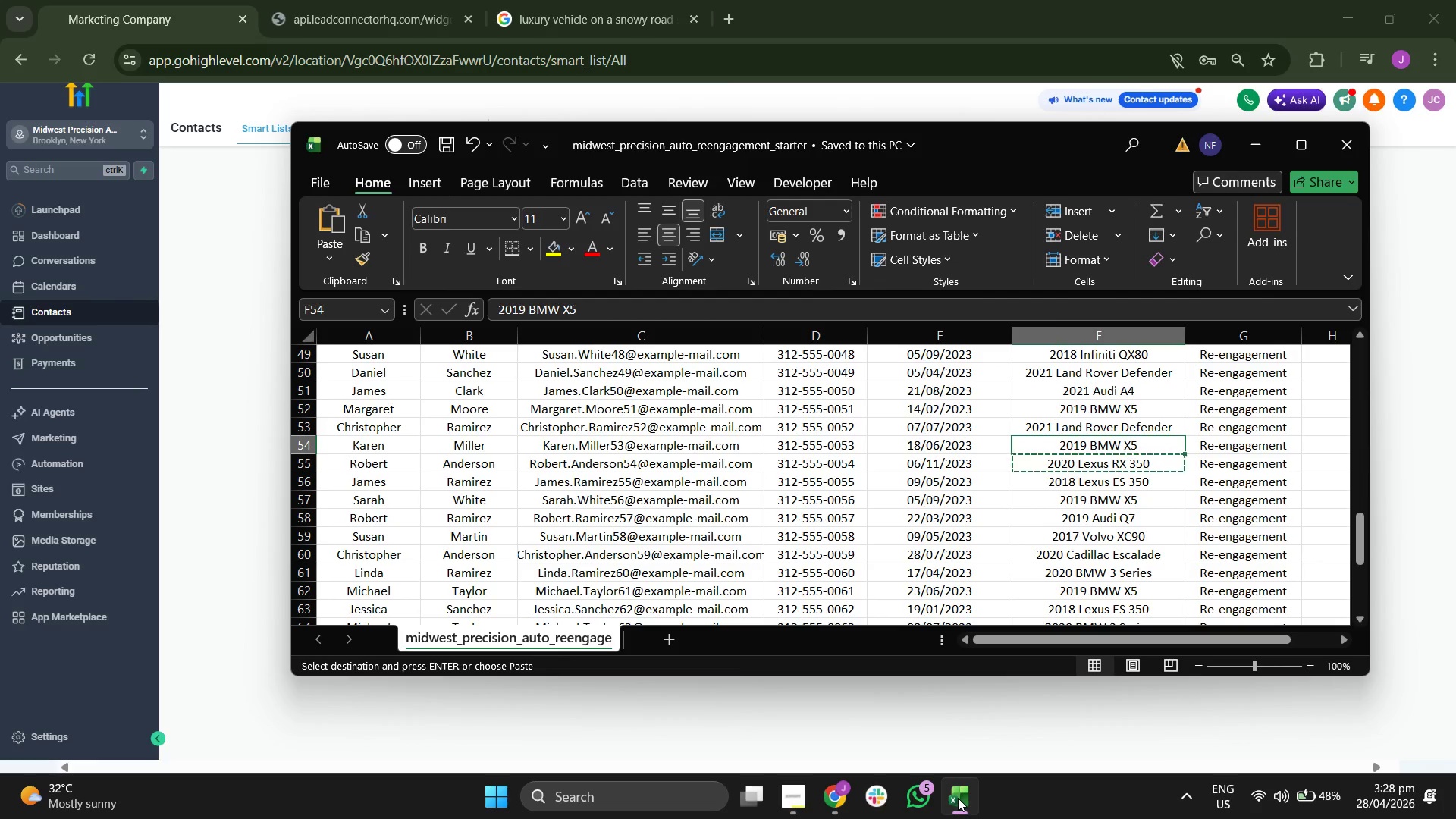 
key(Control+C)
 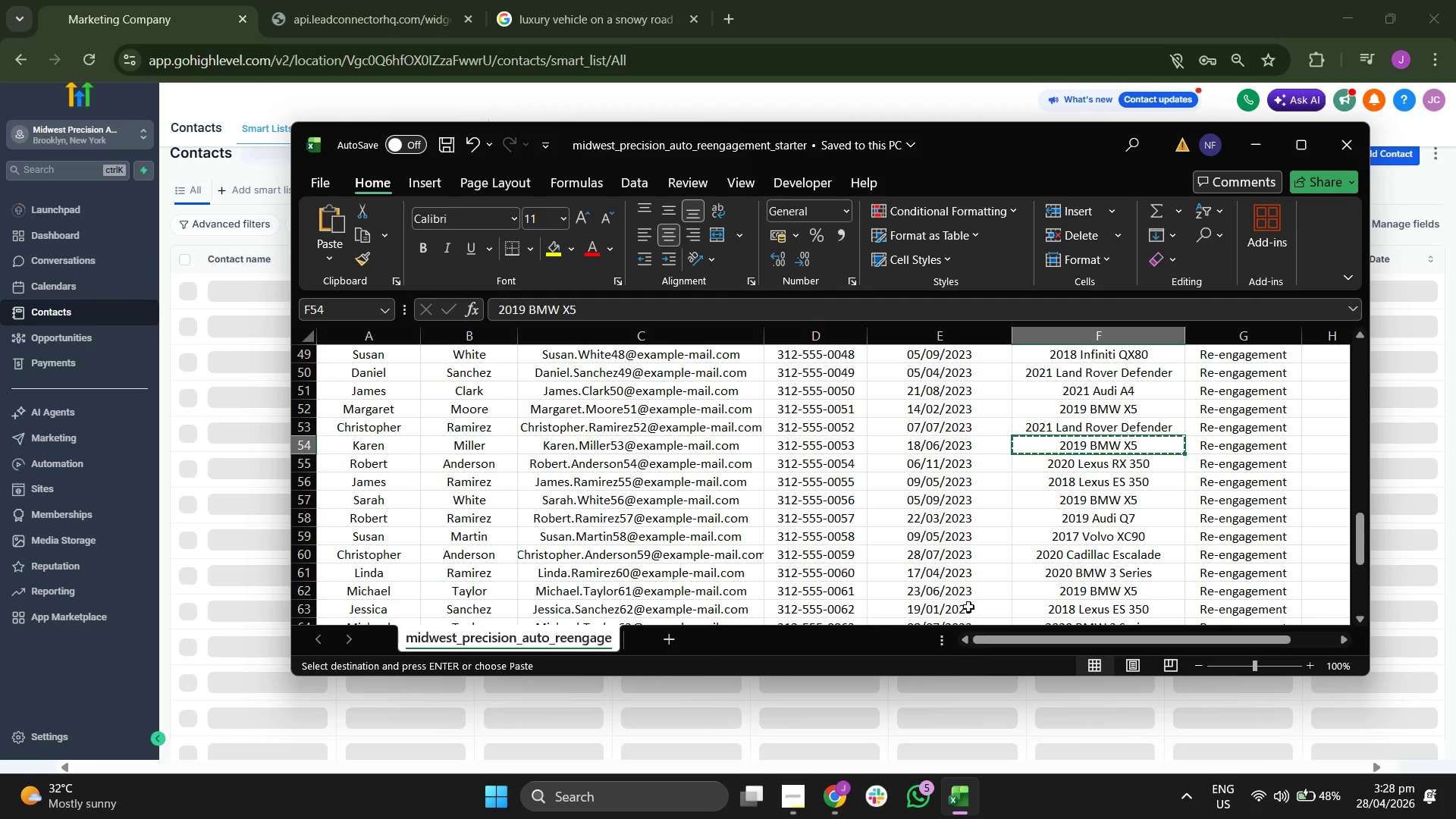 
scroll: coordinate [942, 514], scroll_direction: up, amount: 1.0
 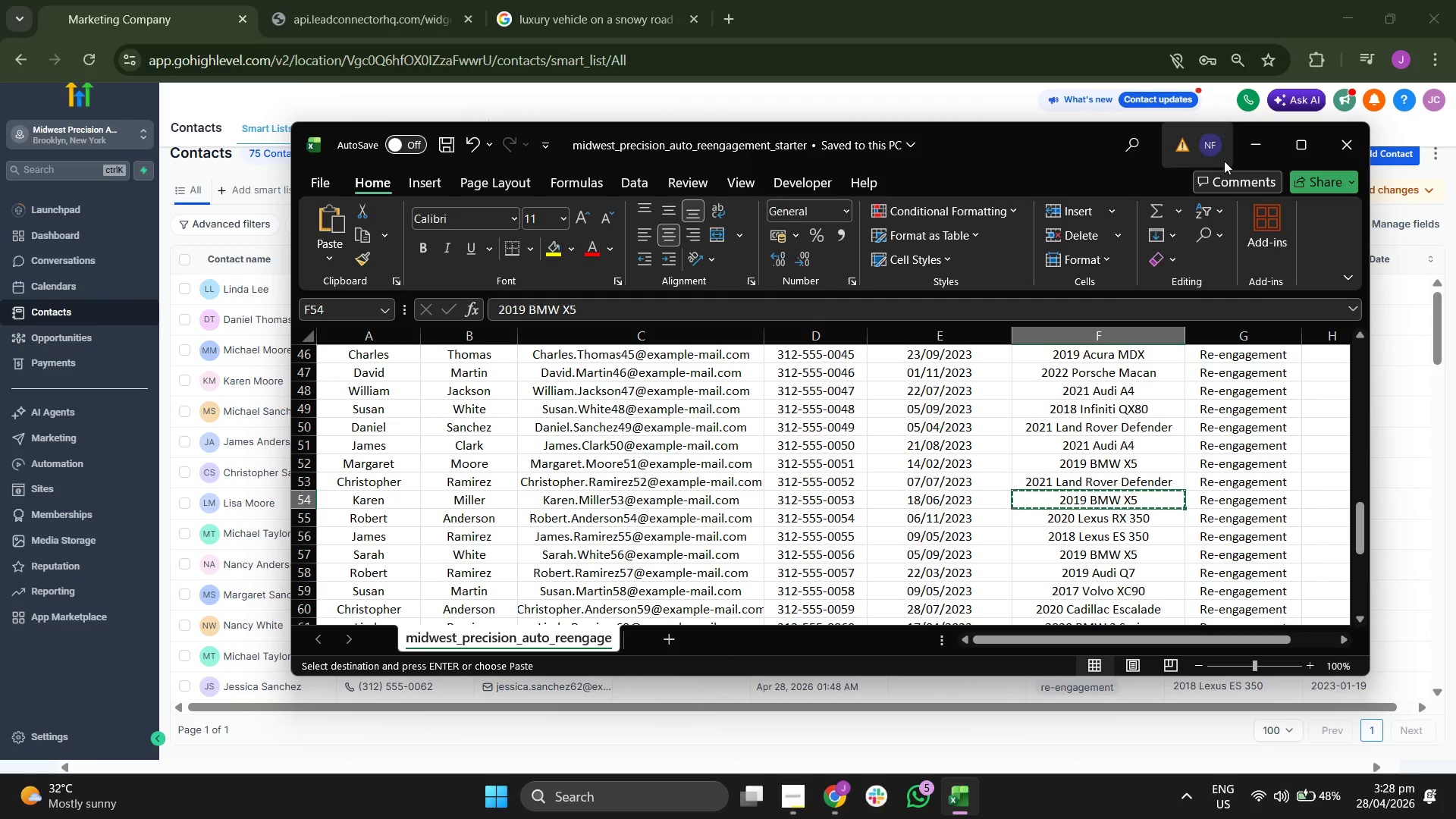 
left_click([1250, 150])
 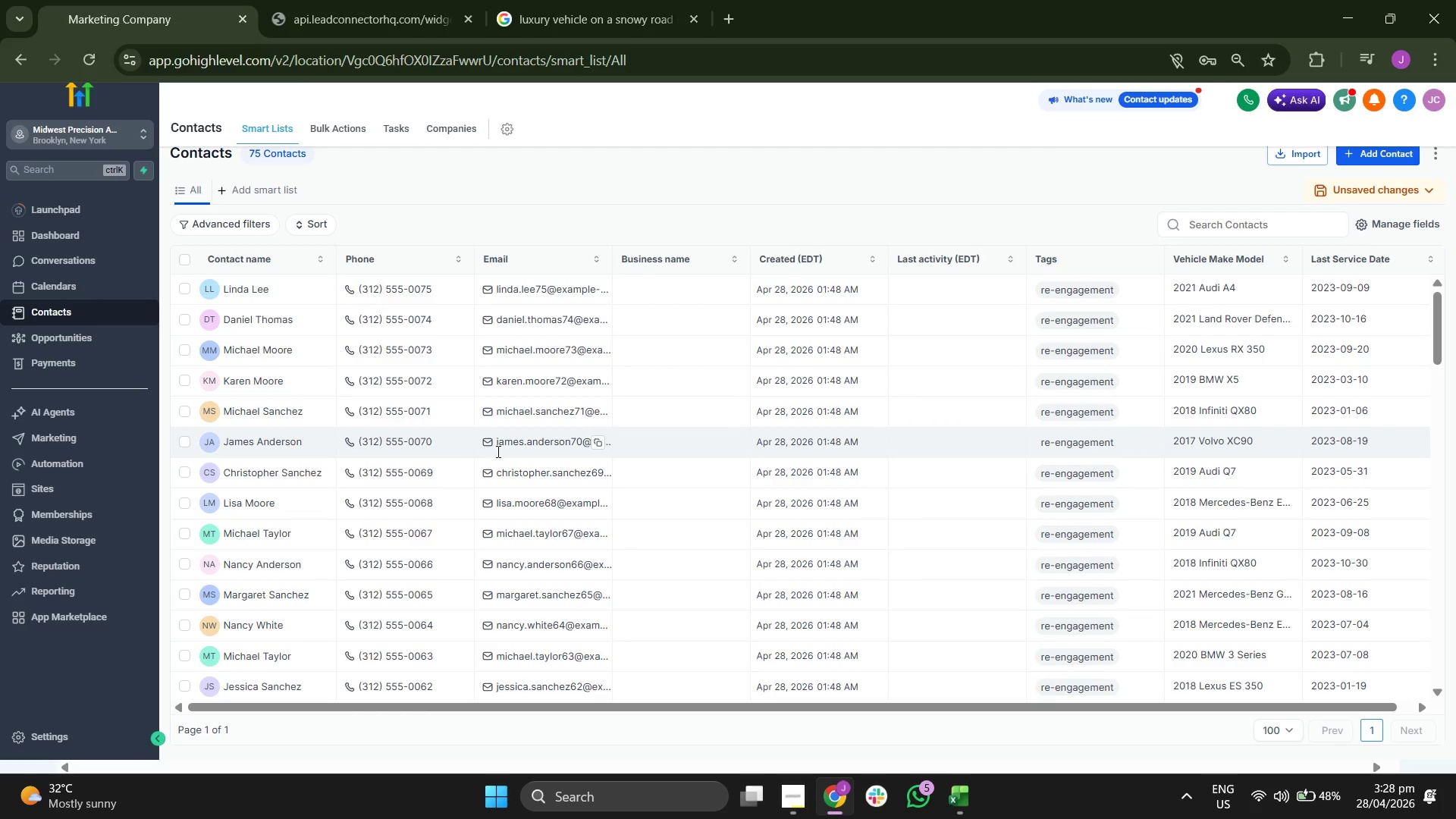 
scroll: coordinate [496, 452], scroll_direction: down, amount: 4.0
 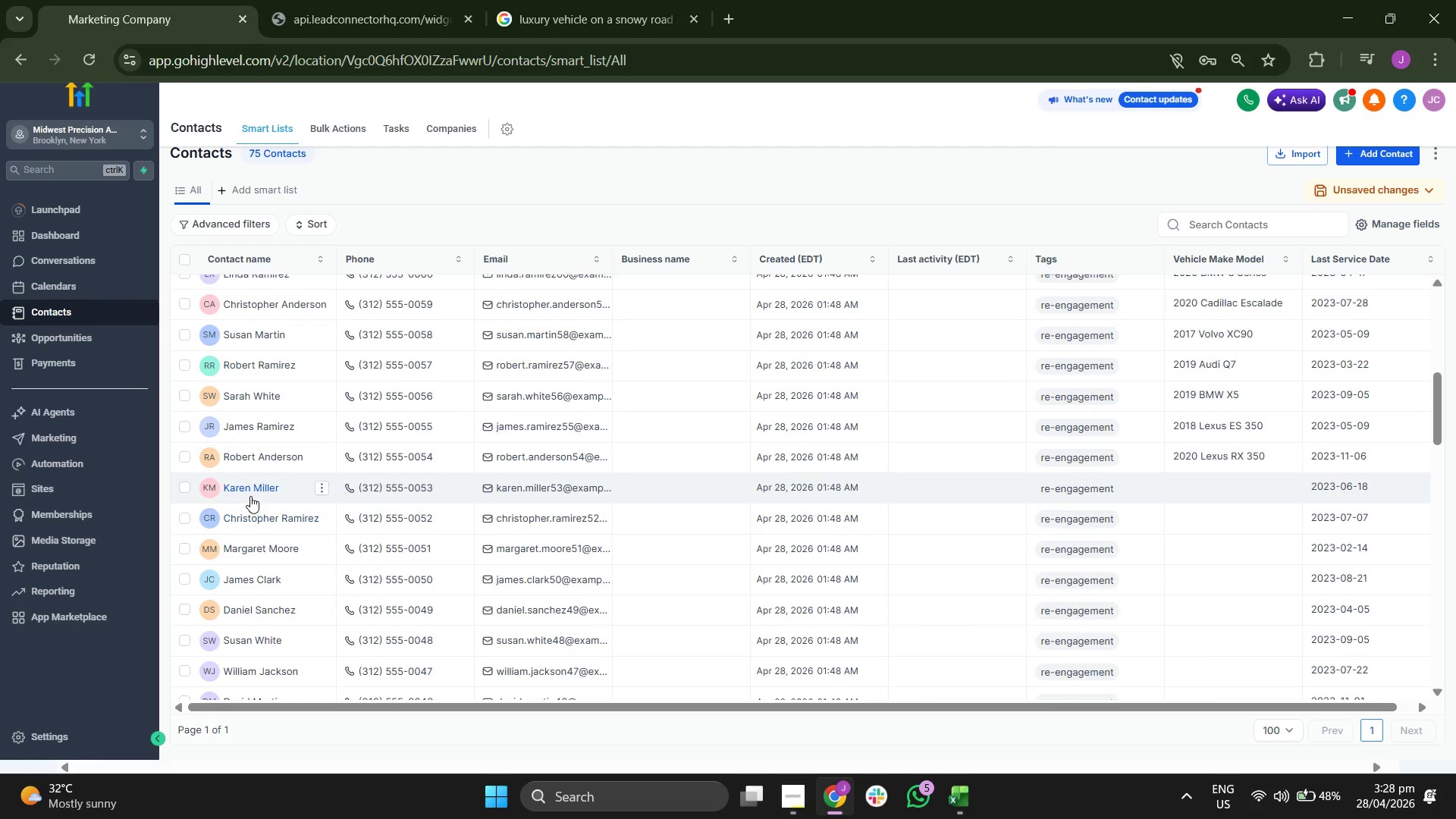 
left_click([250, 495])
 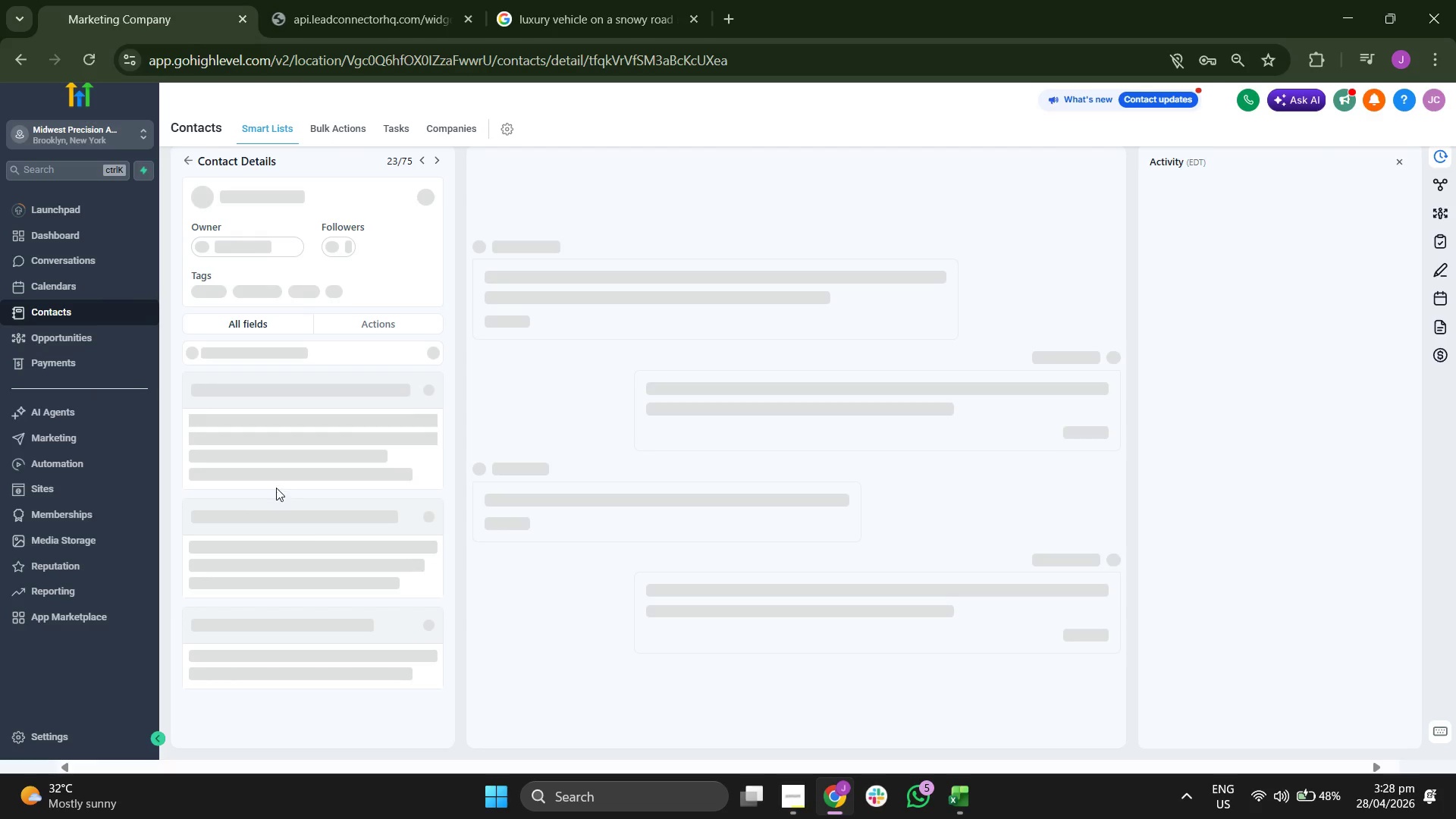 
scroll: coordinate [293, 632], scroll_direction: down, amount: 4.0
 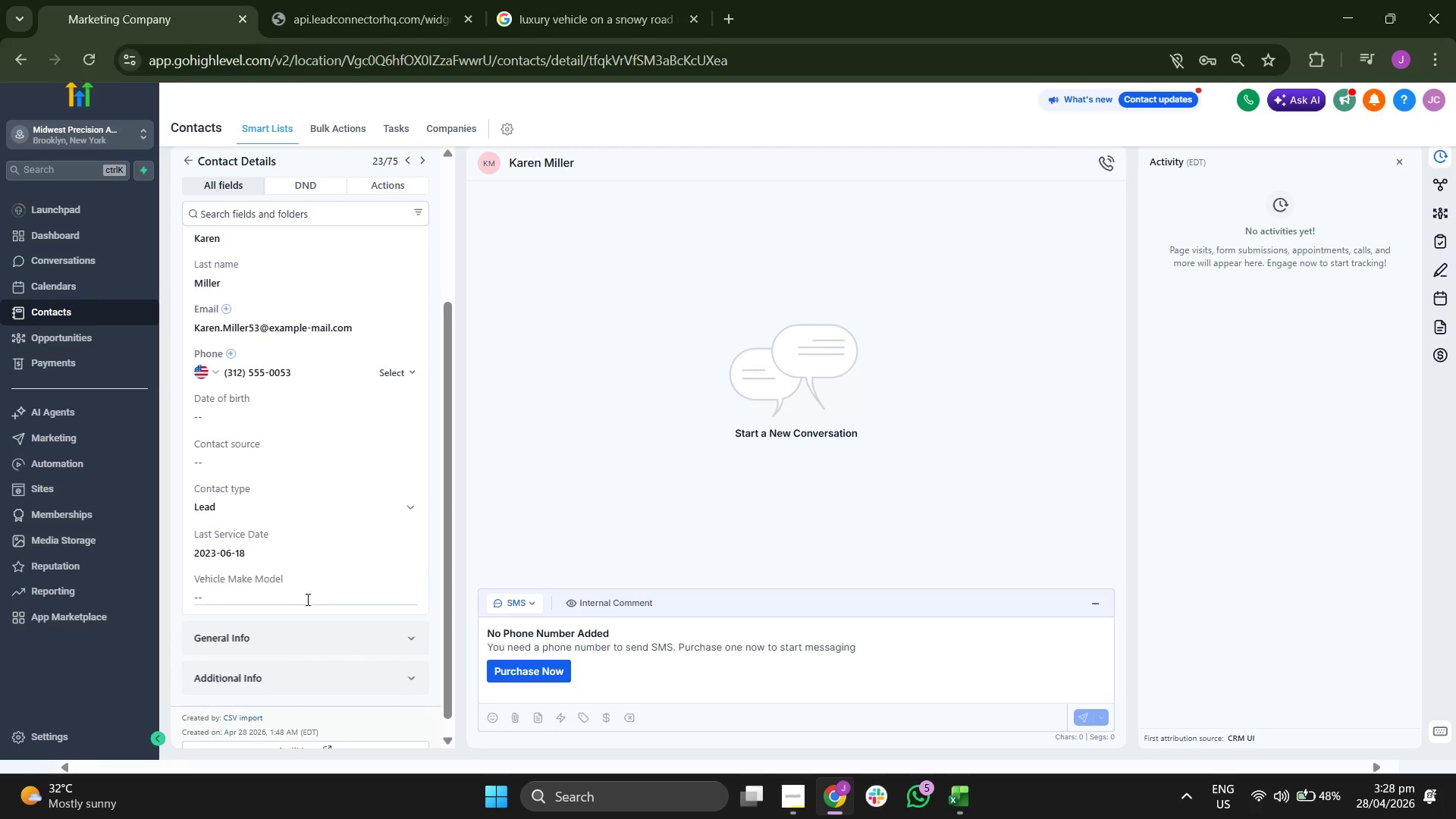 
key(Control+V)
 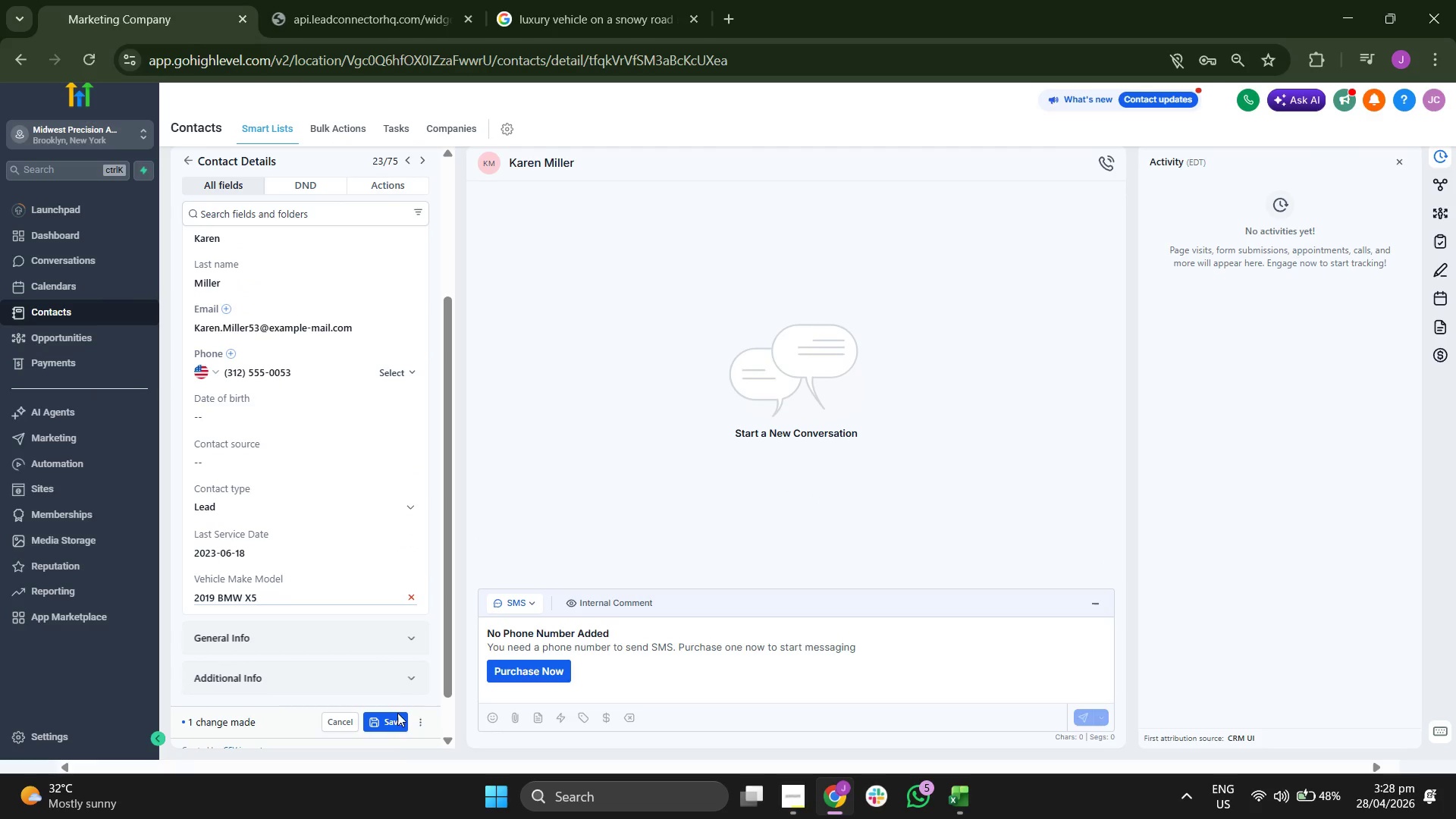 
left_click([397, 723])
 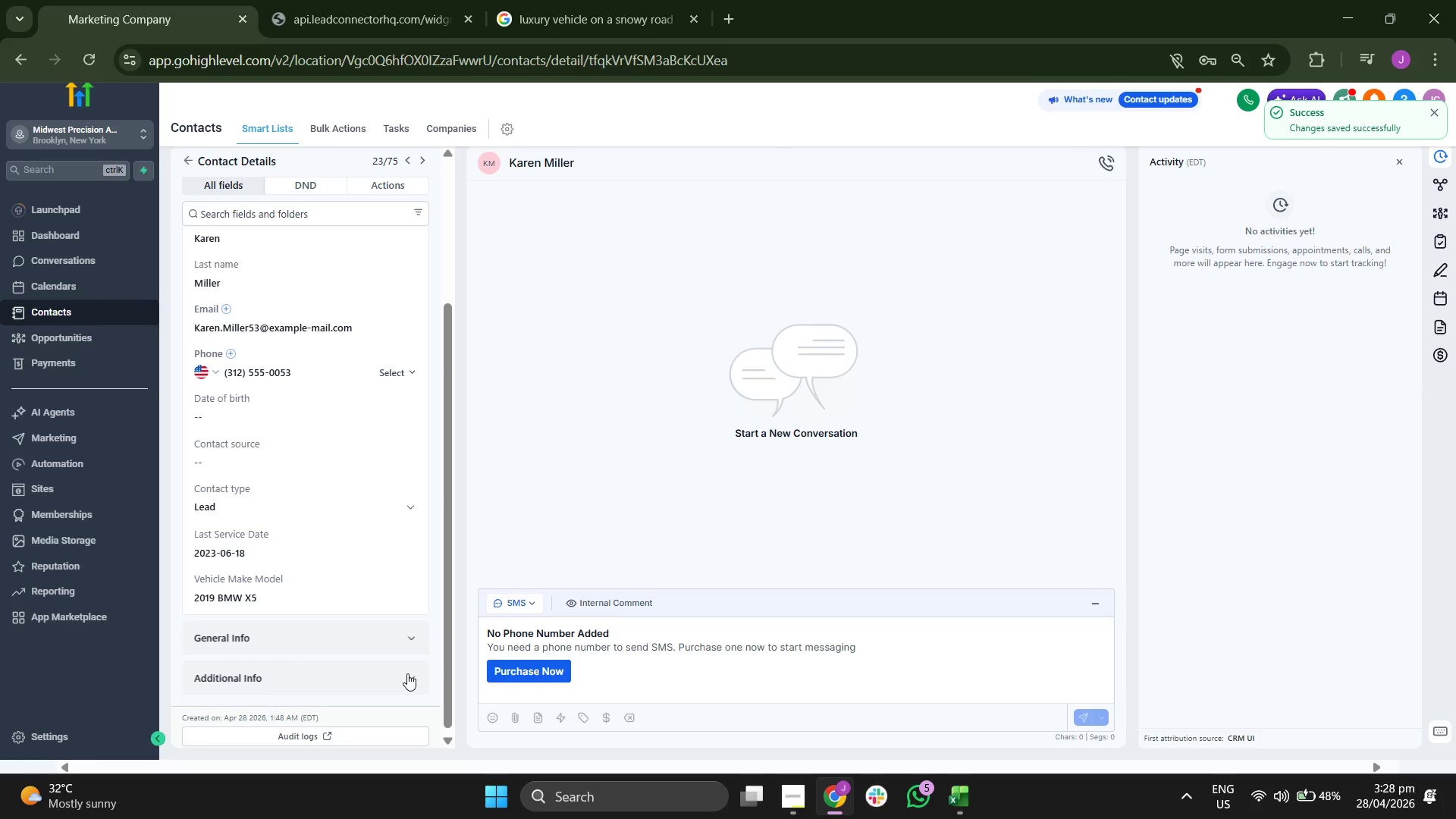 
scroll: coordinate [364, 582], scroll_direction: up, amount: 2.0
 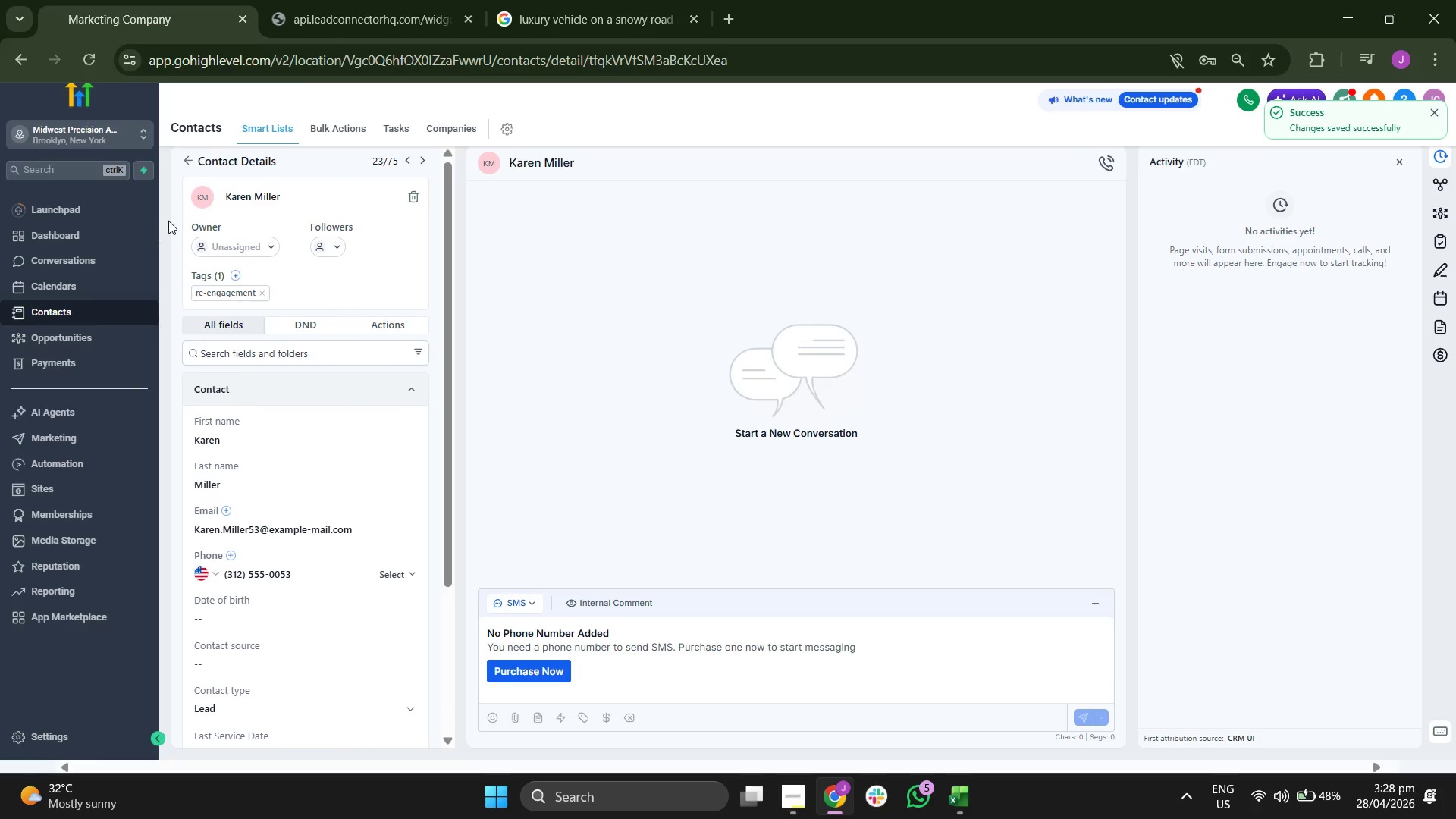 
left_click([187, 162])
 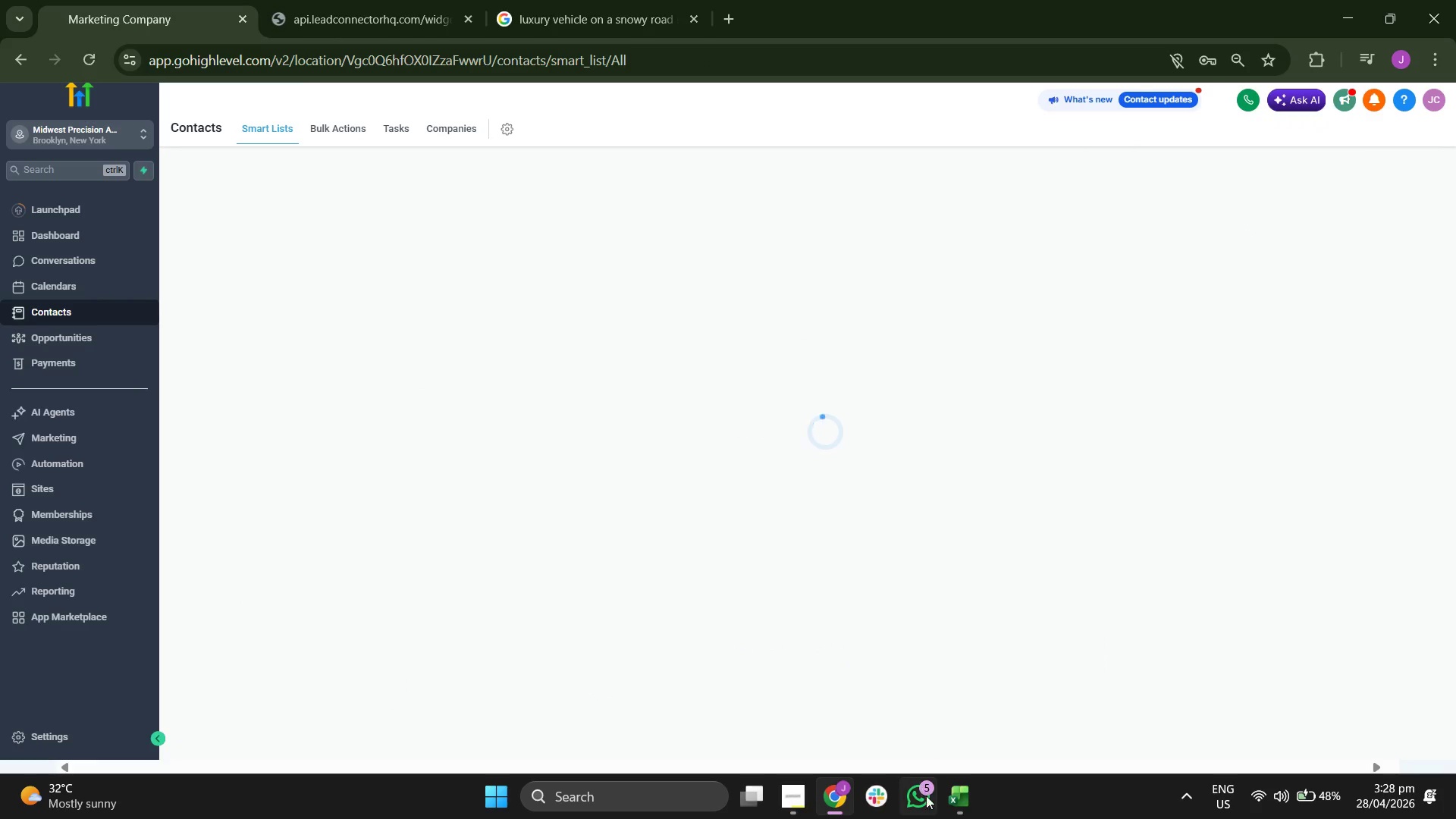 
left_click([968, 798])
 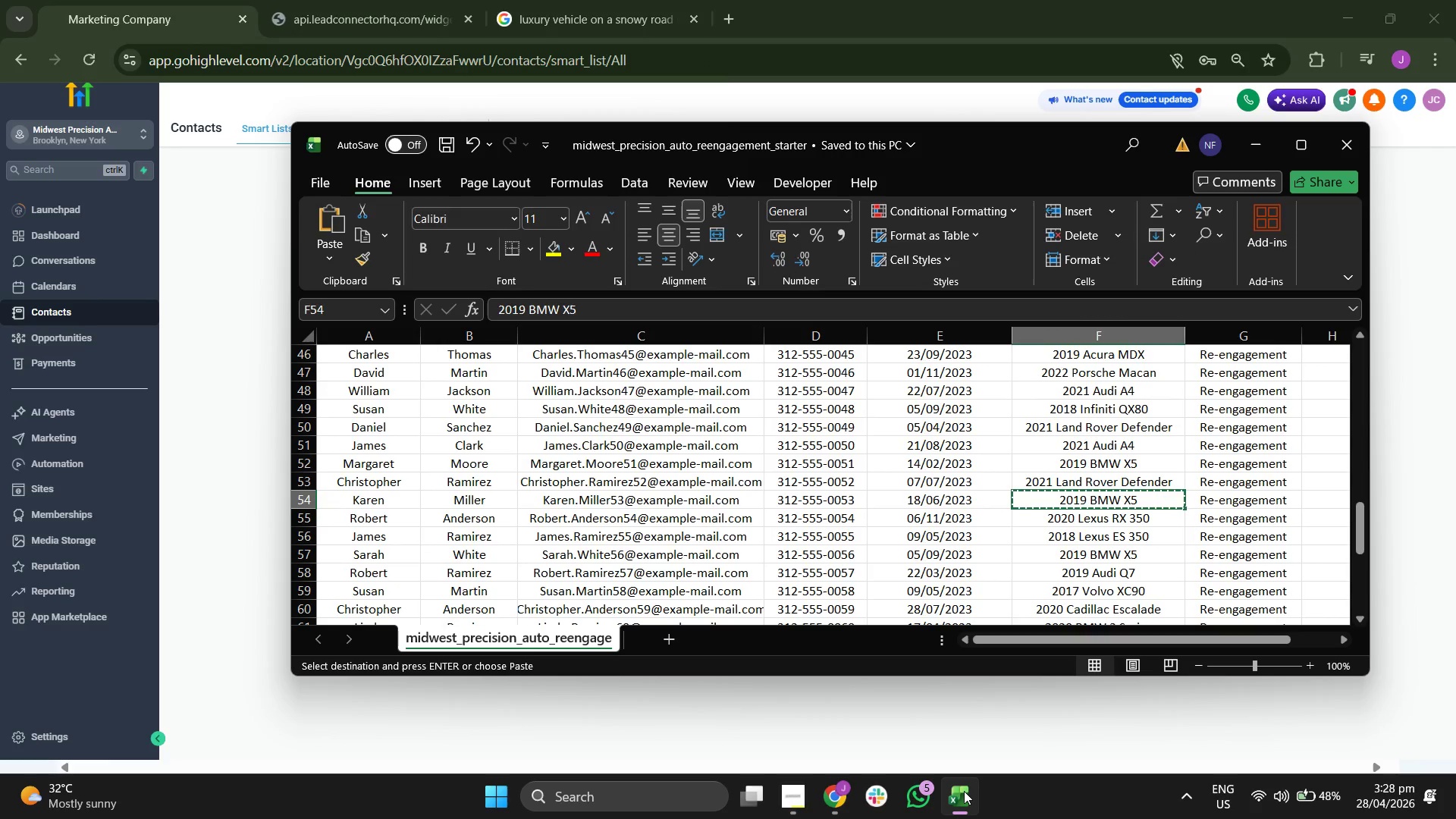 
key(ArrowUp)
 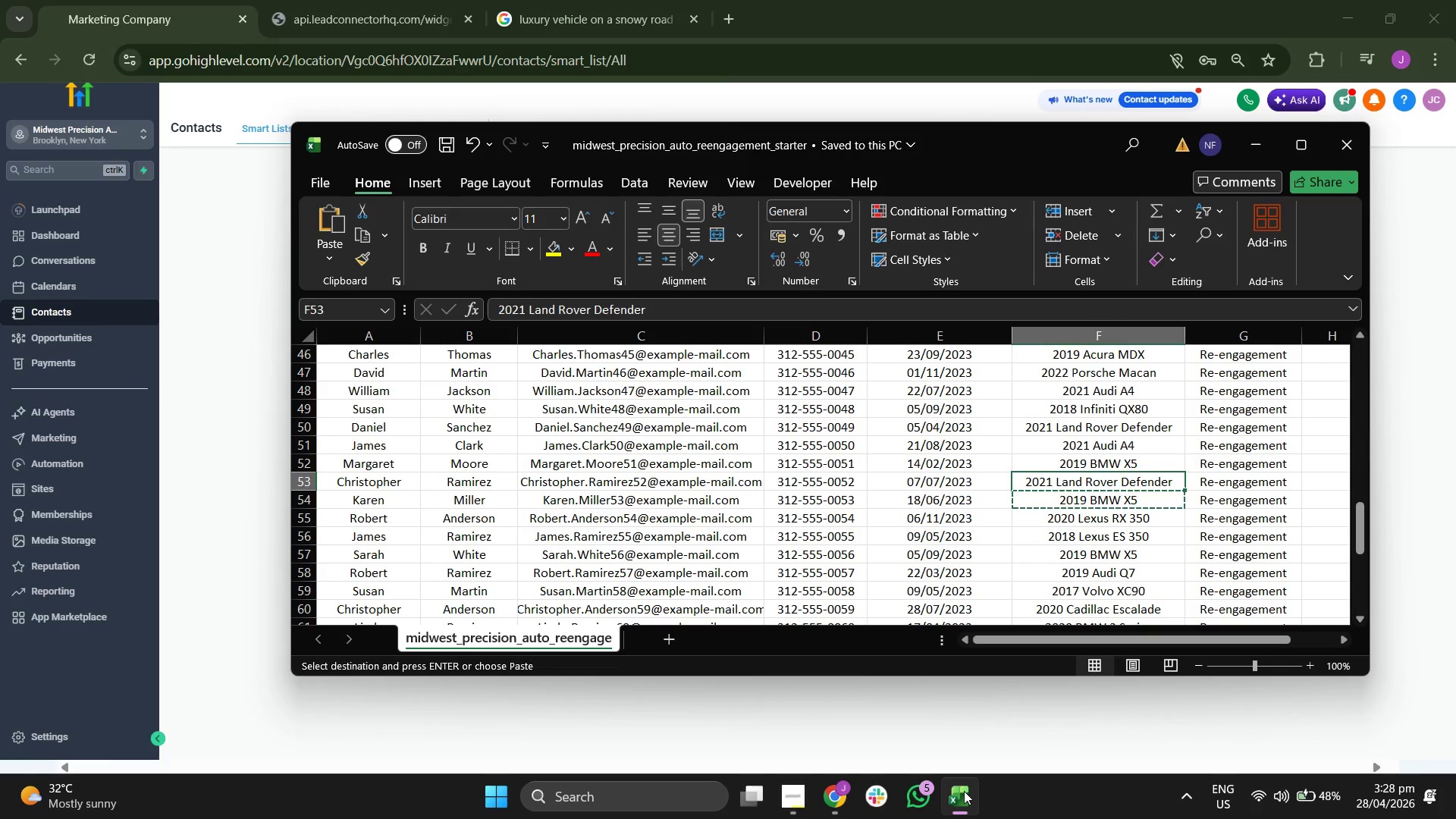 
key(Control+C)
 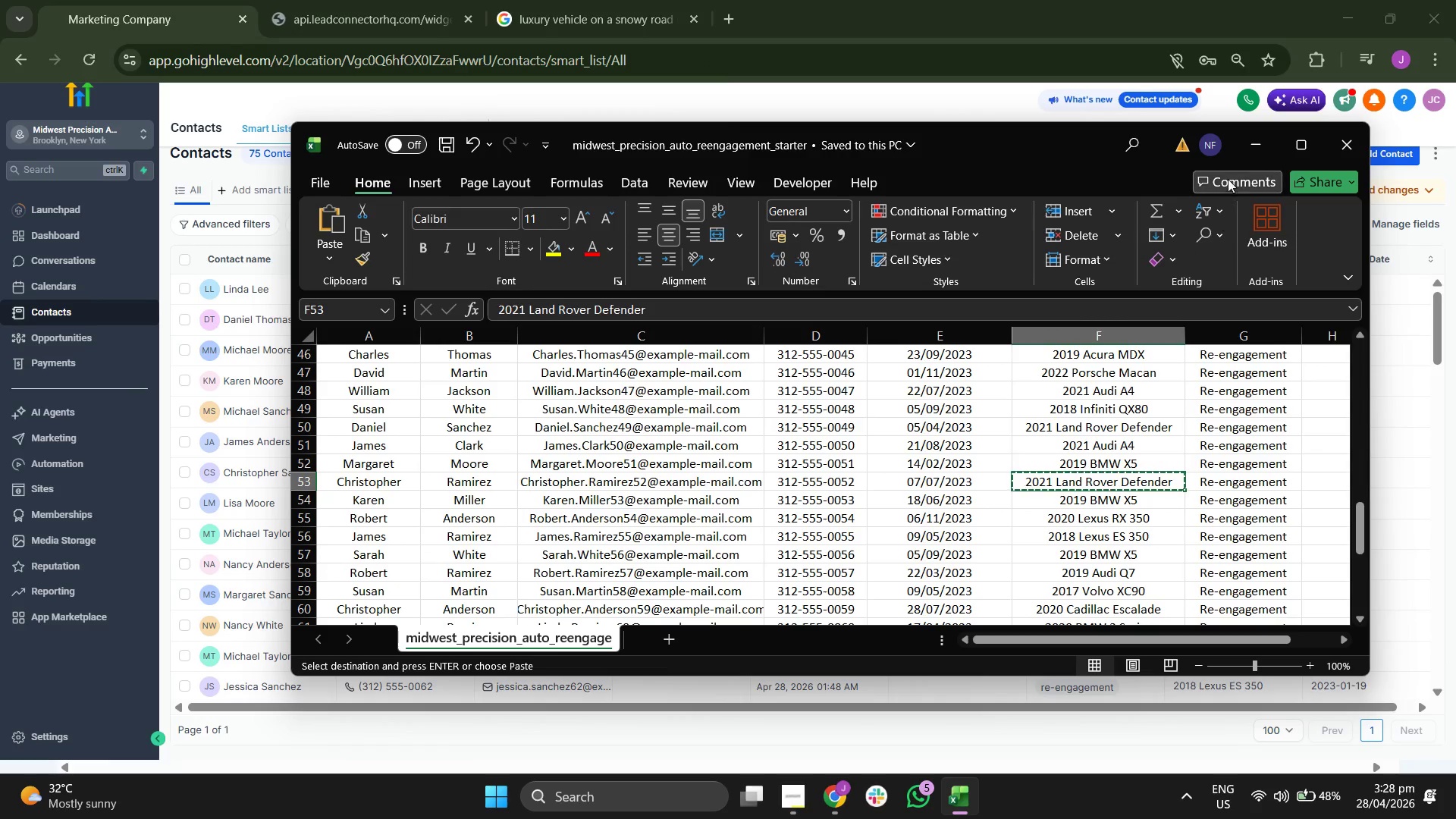 
left_click([1251, 158])
 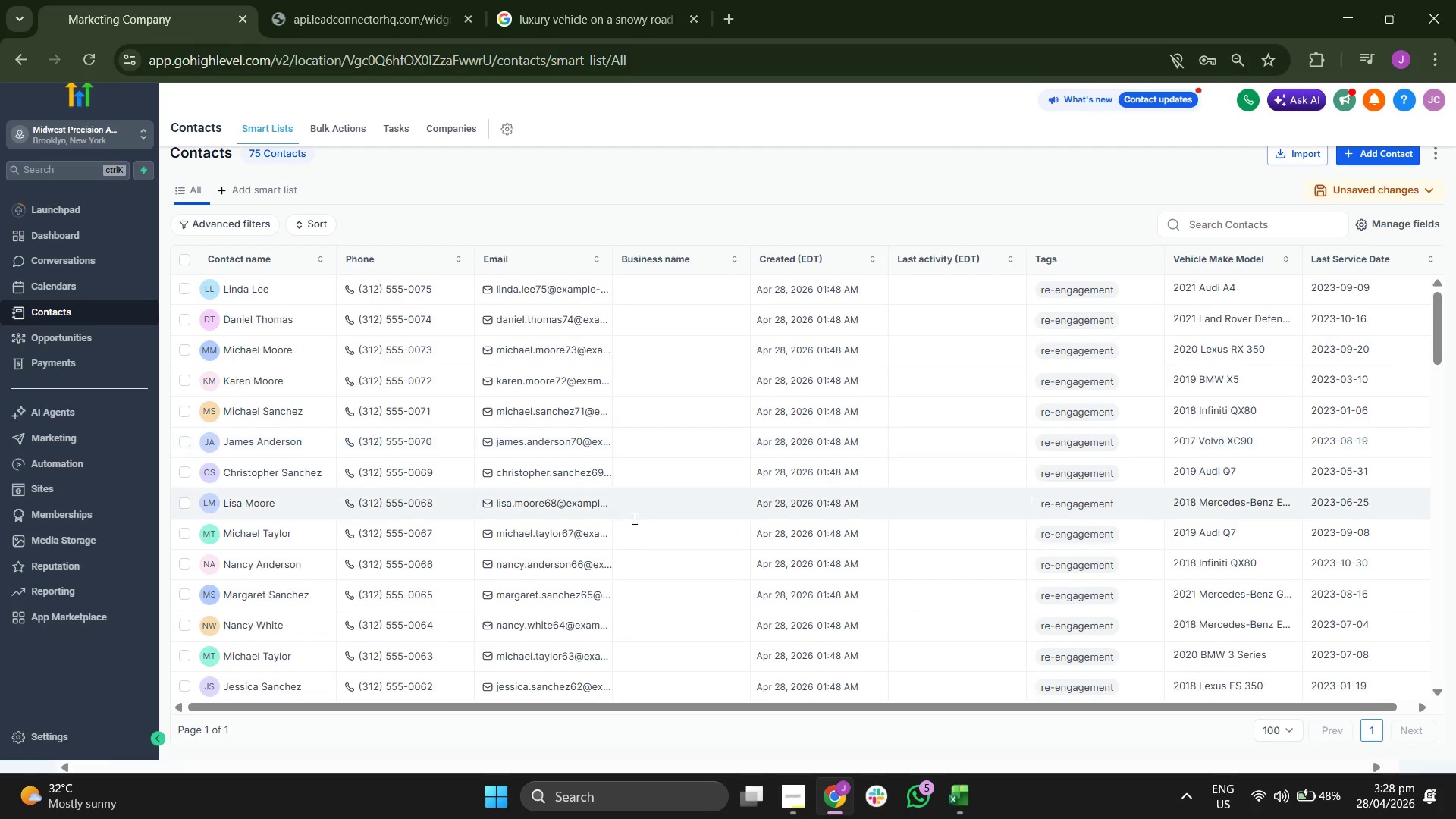 
scroll: coordinate [633, 518], scroll_direction: down, amount: 3.0
 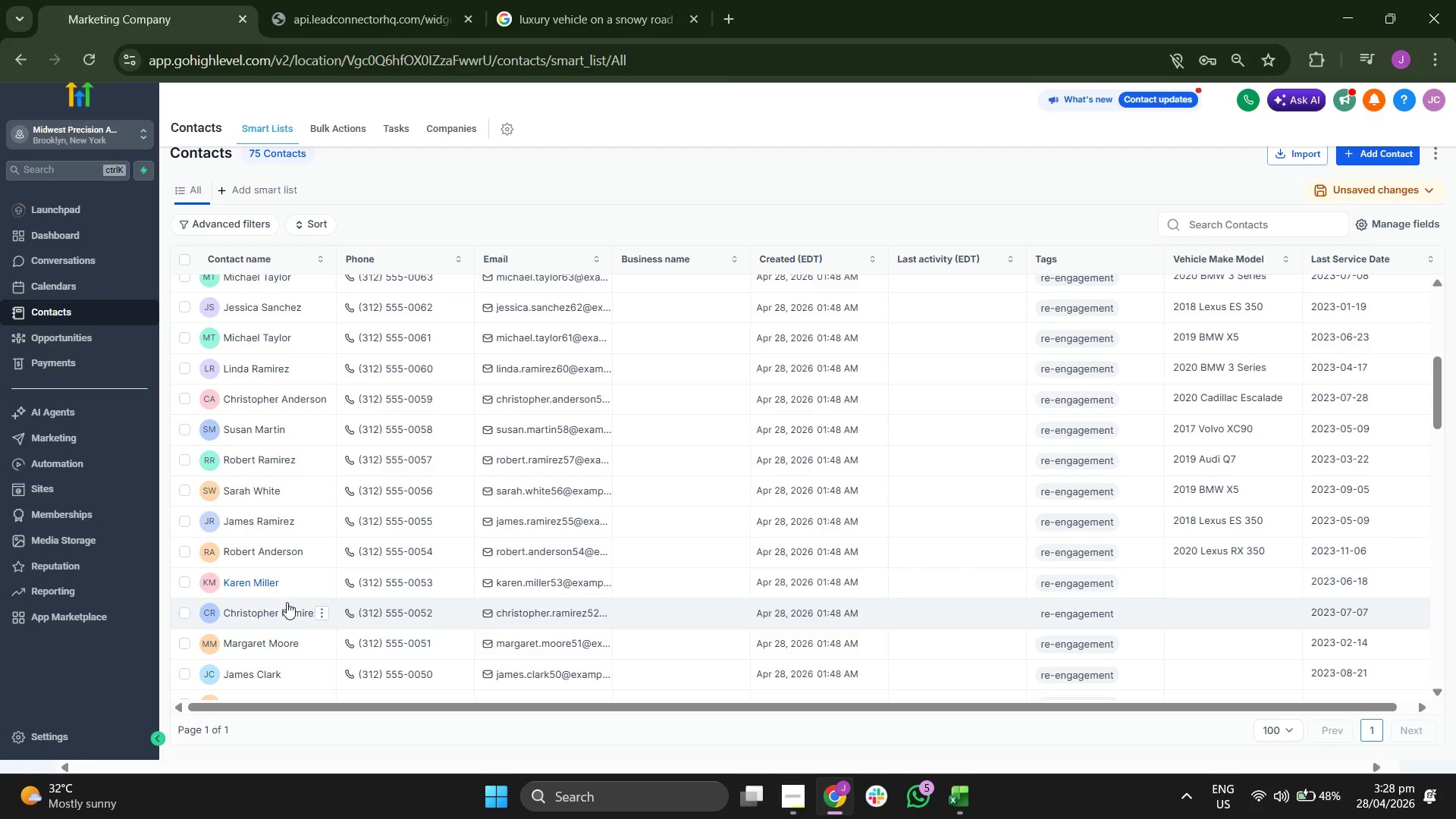 
left_click([280, 612])
 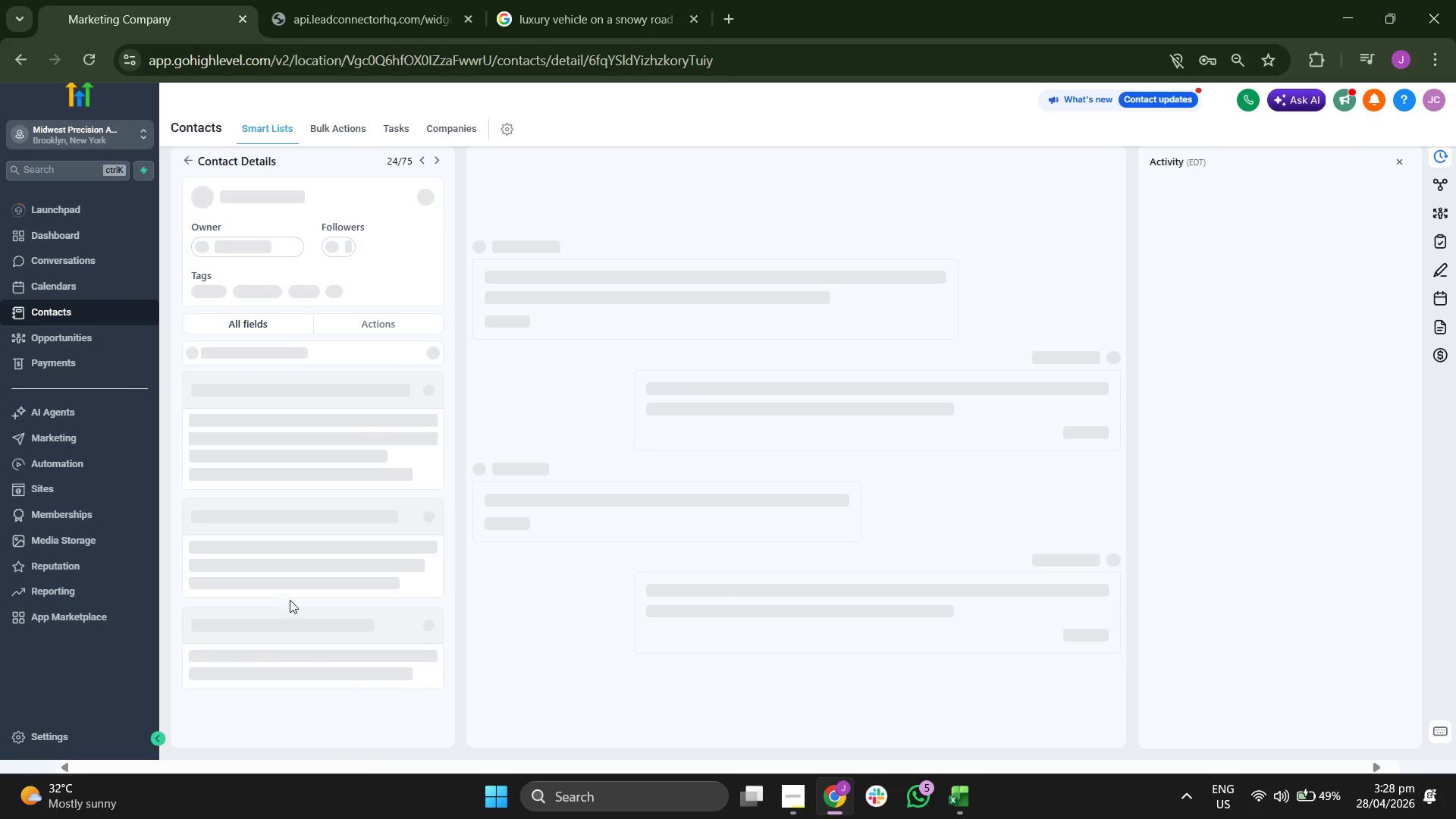 
scroll: coordinate [309, 576], scroll_direction: down, amount: 2.0
 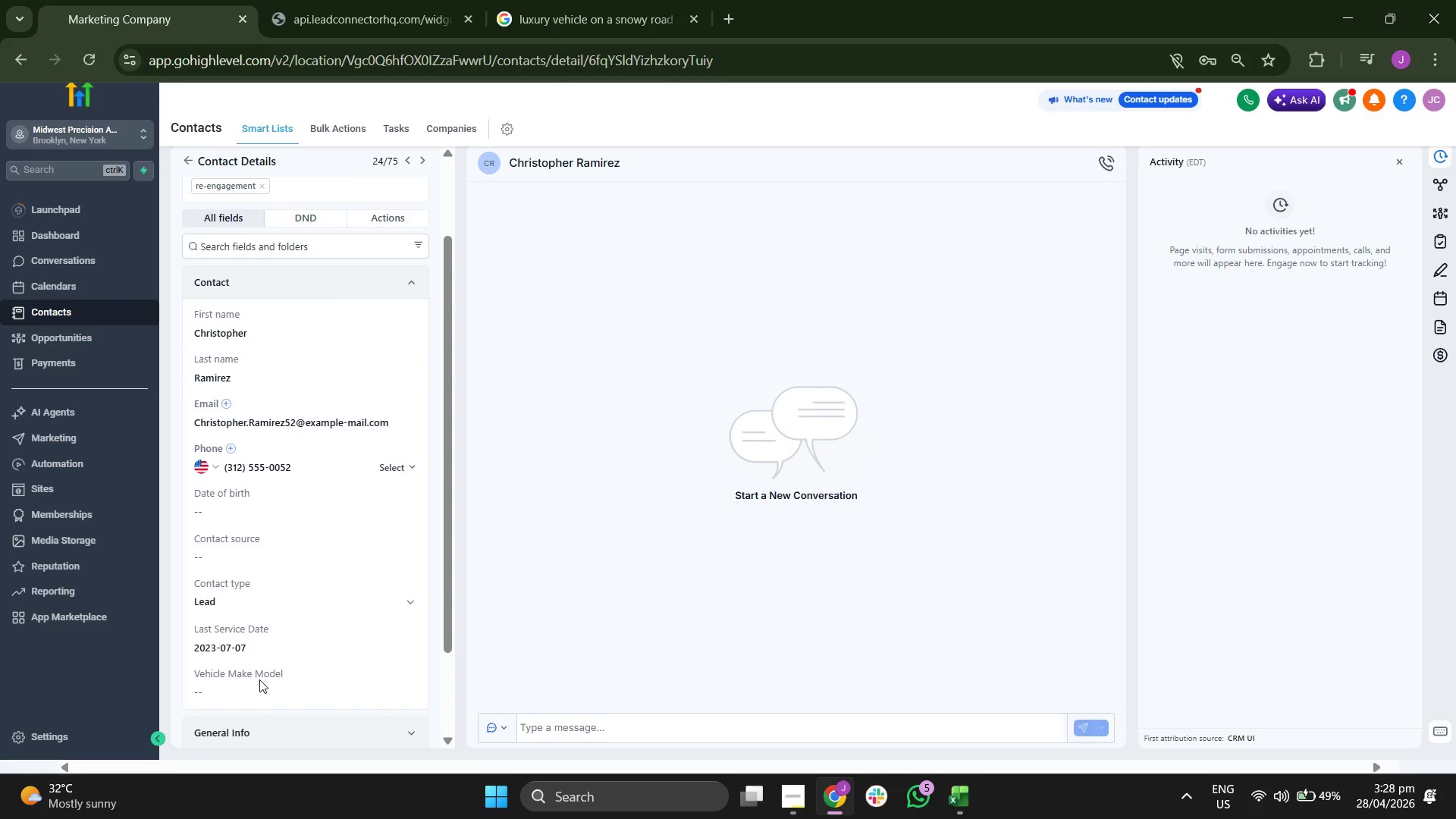 
left_click([268, 691])
 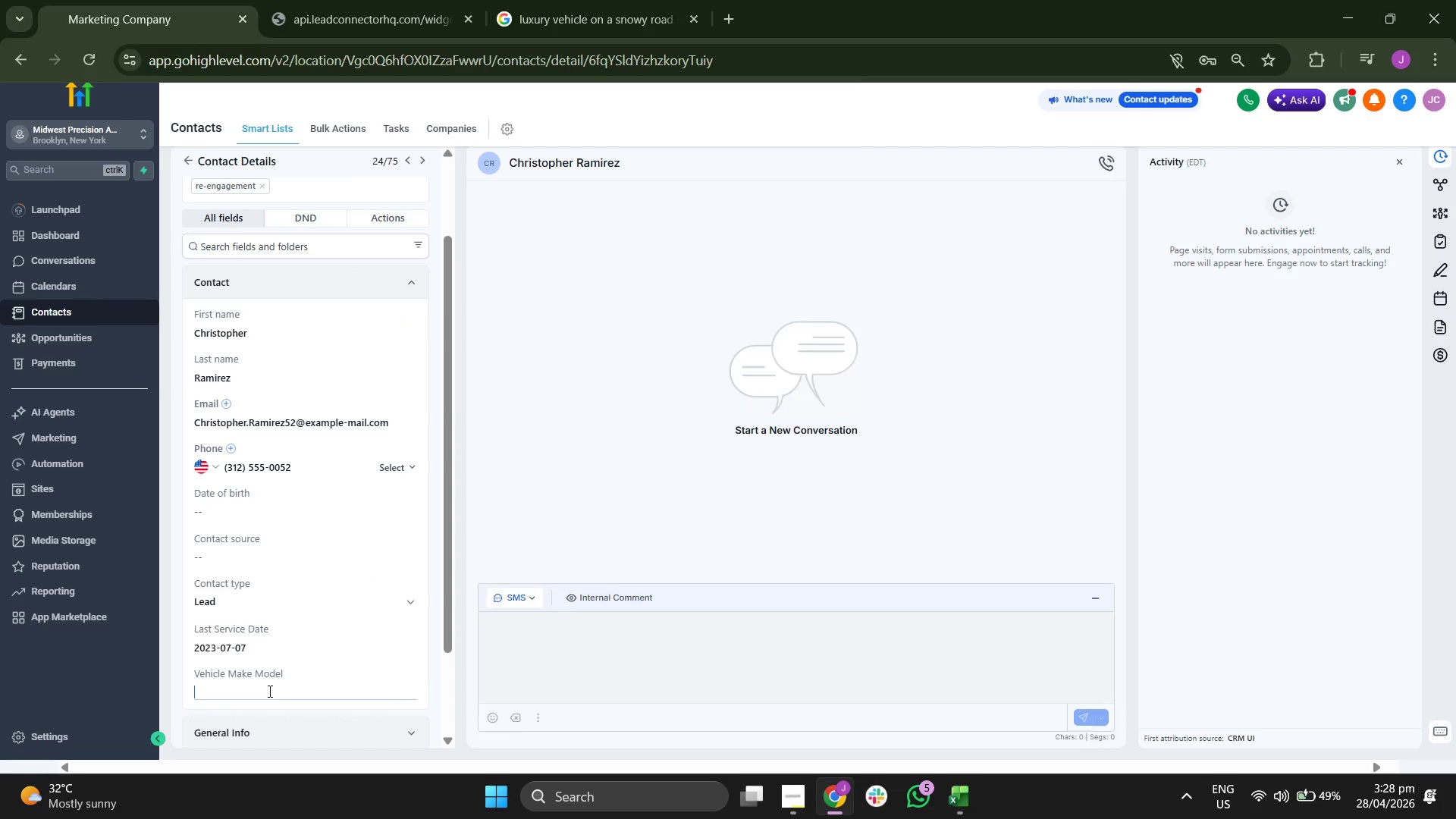 
key(Control+V)
 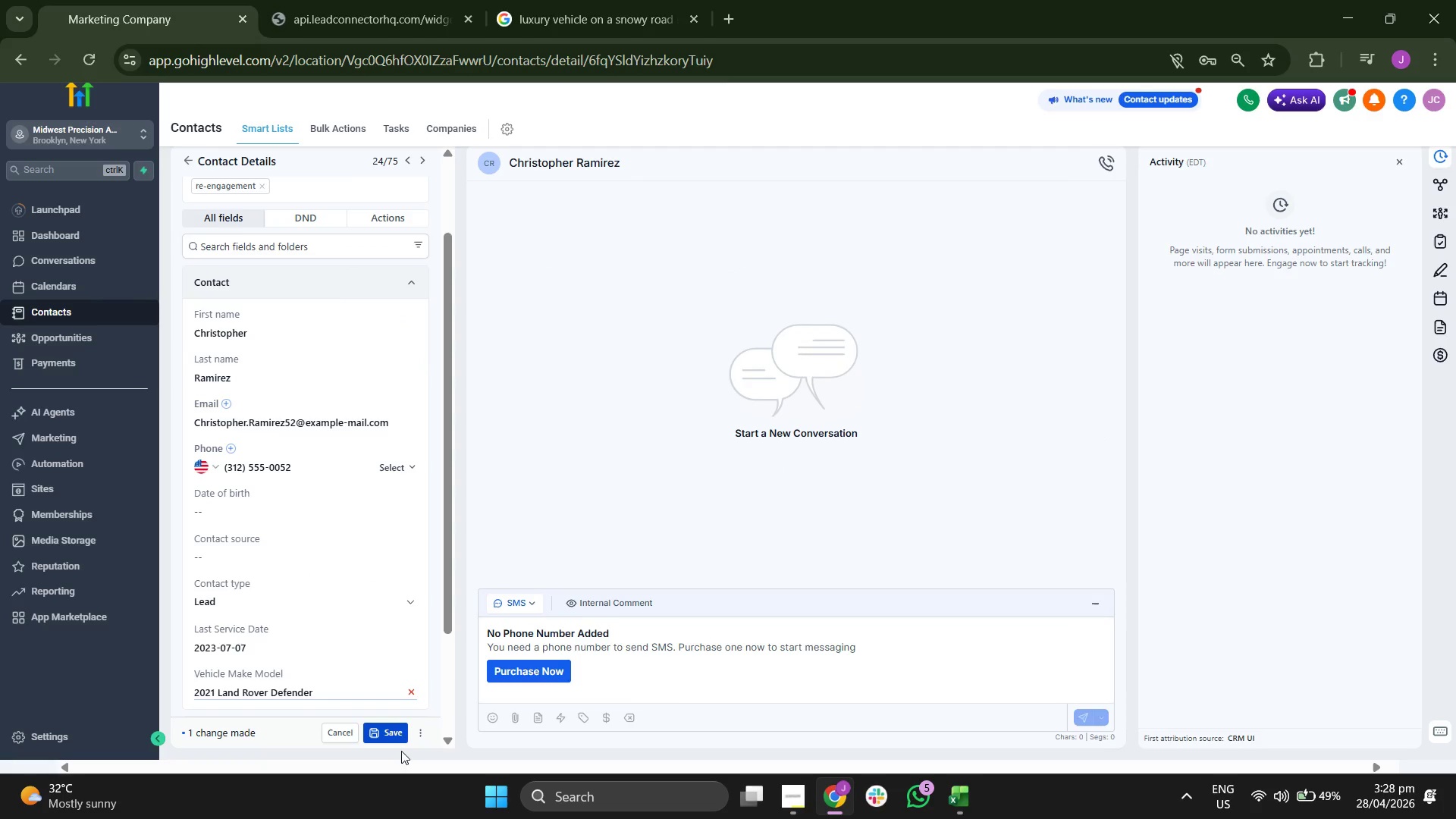 
left_click([392, 736])
 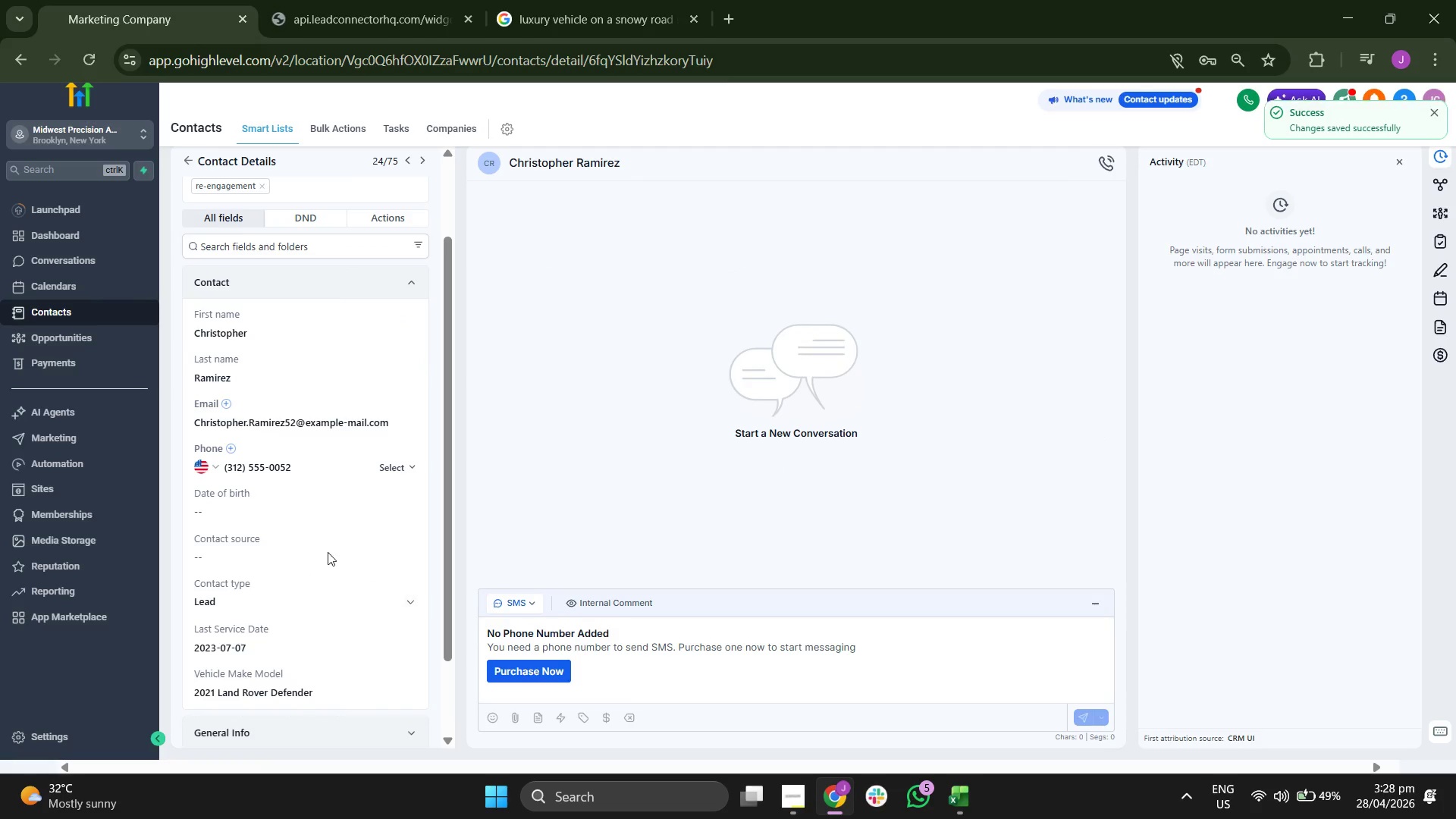 
scroll: coordinate [323, 494], scroll_direction: none, amount: 0.0
 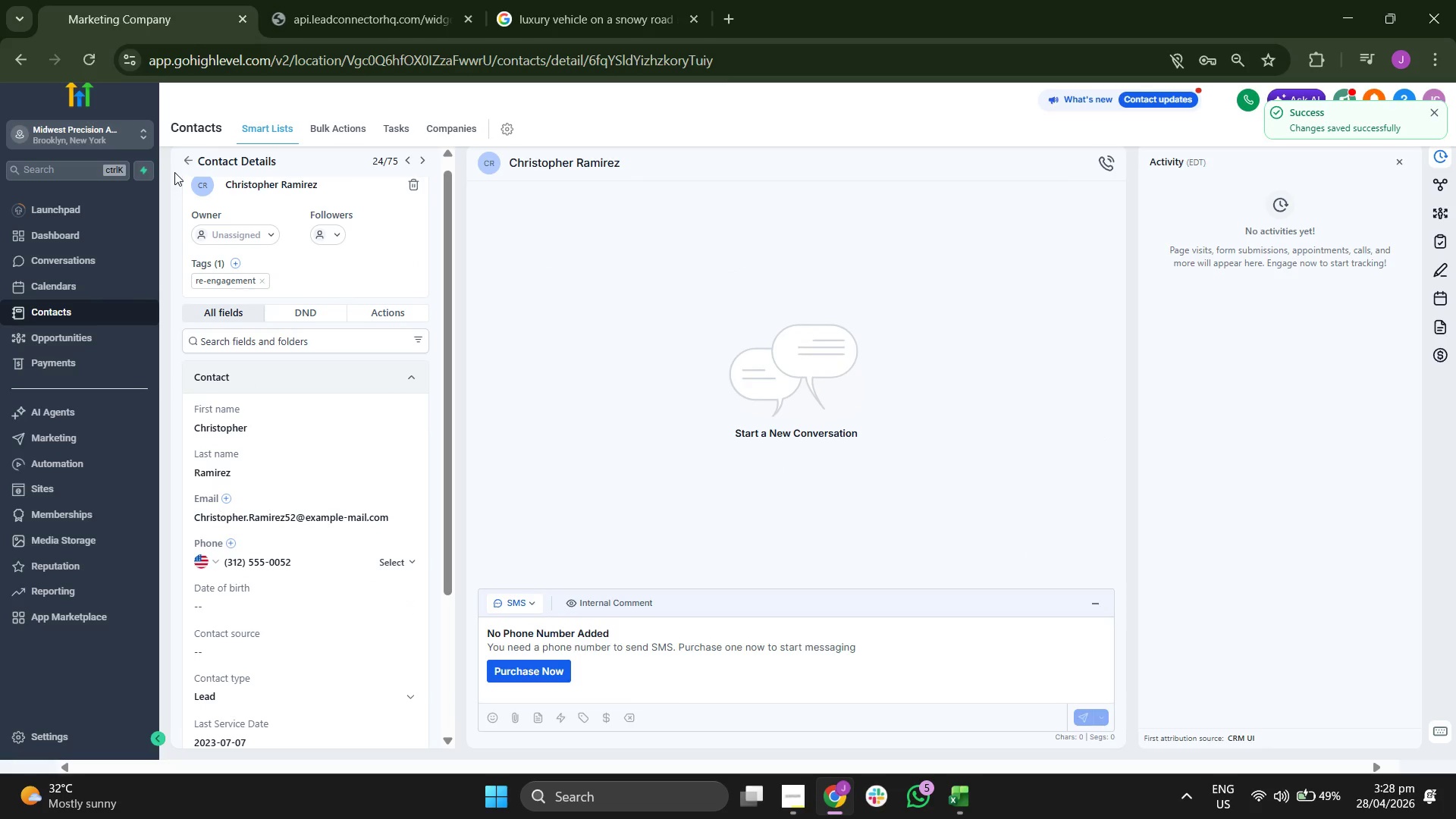 
left_click([187, 164])
 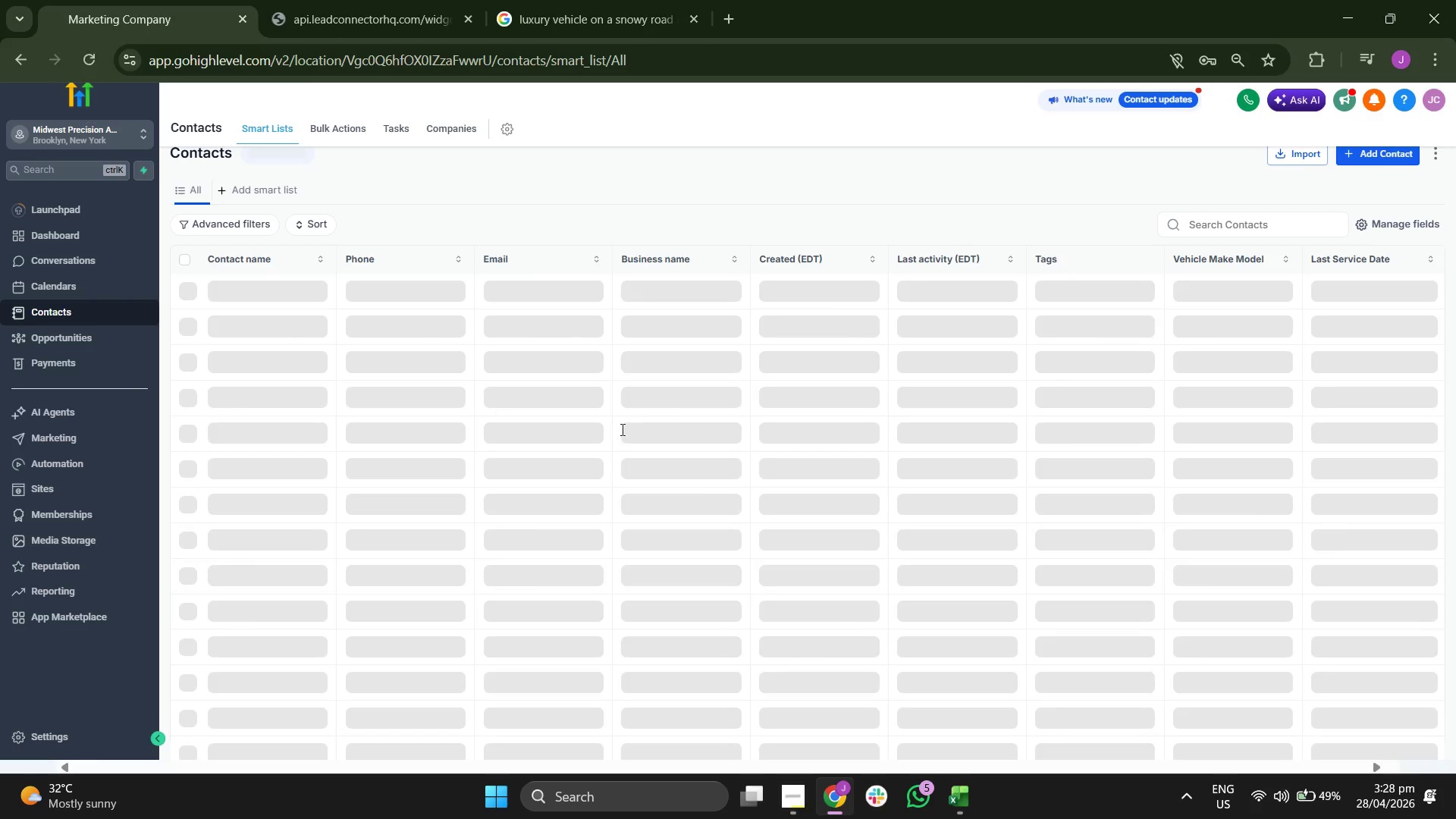 
scroll: coordinate [781, 532], scroll_direction: down, amount: 4.0
 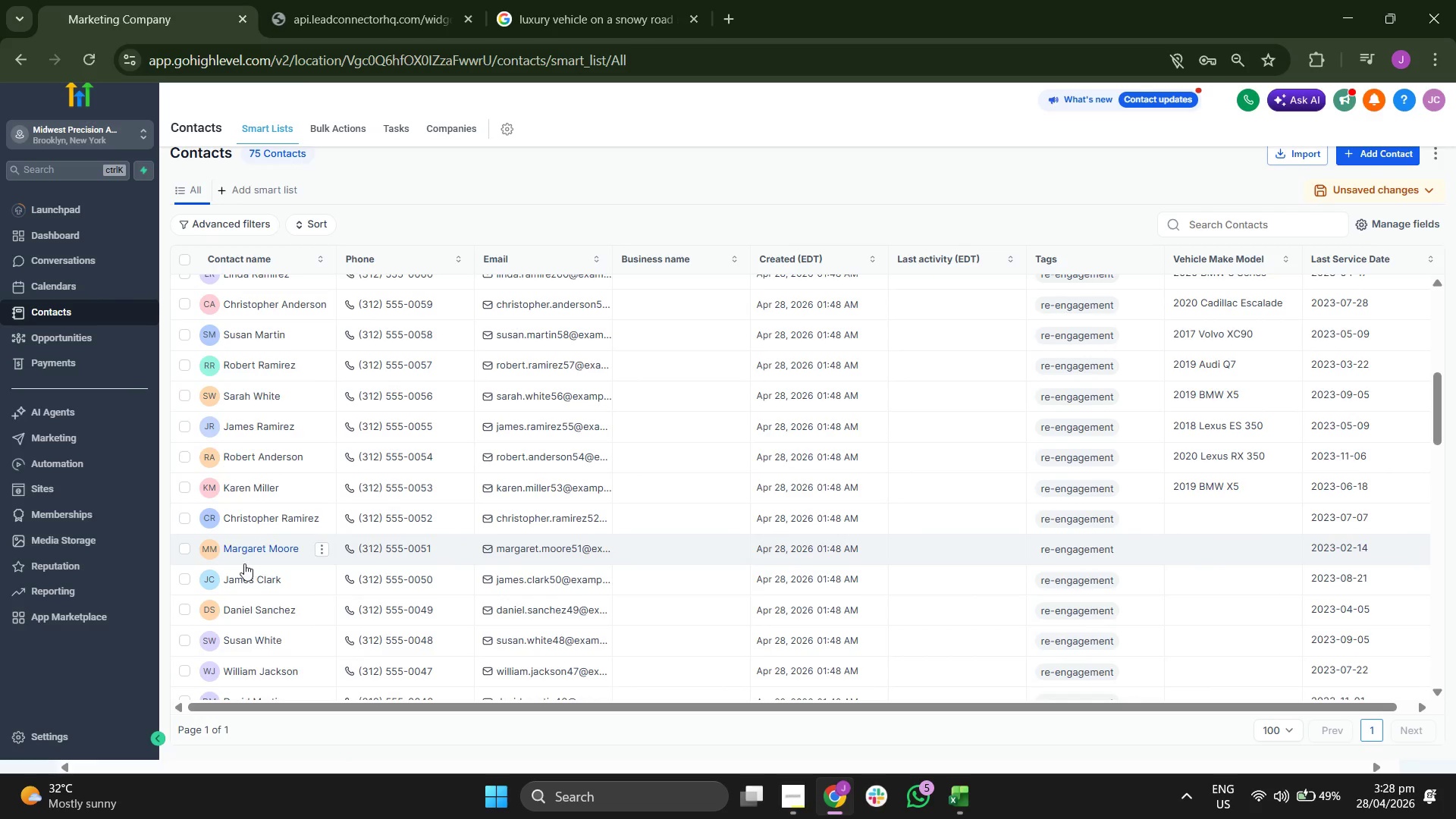 
left_click([260, 554])
 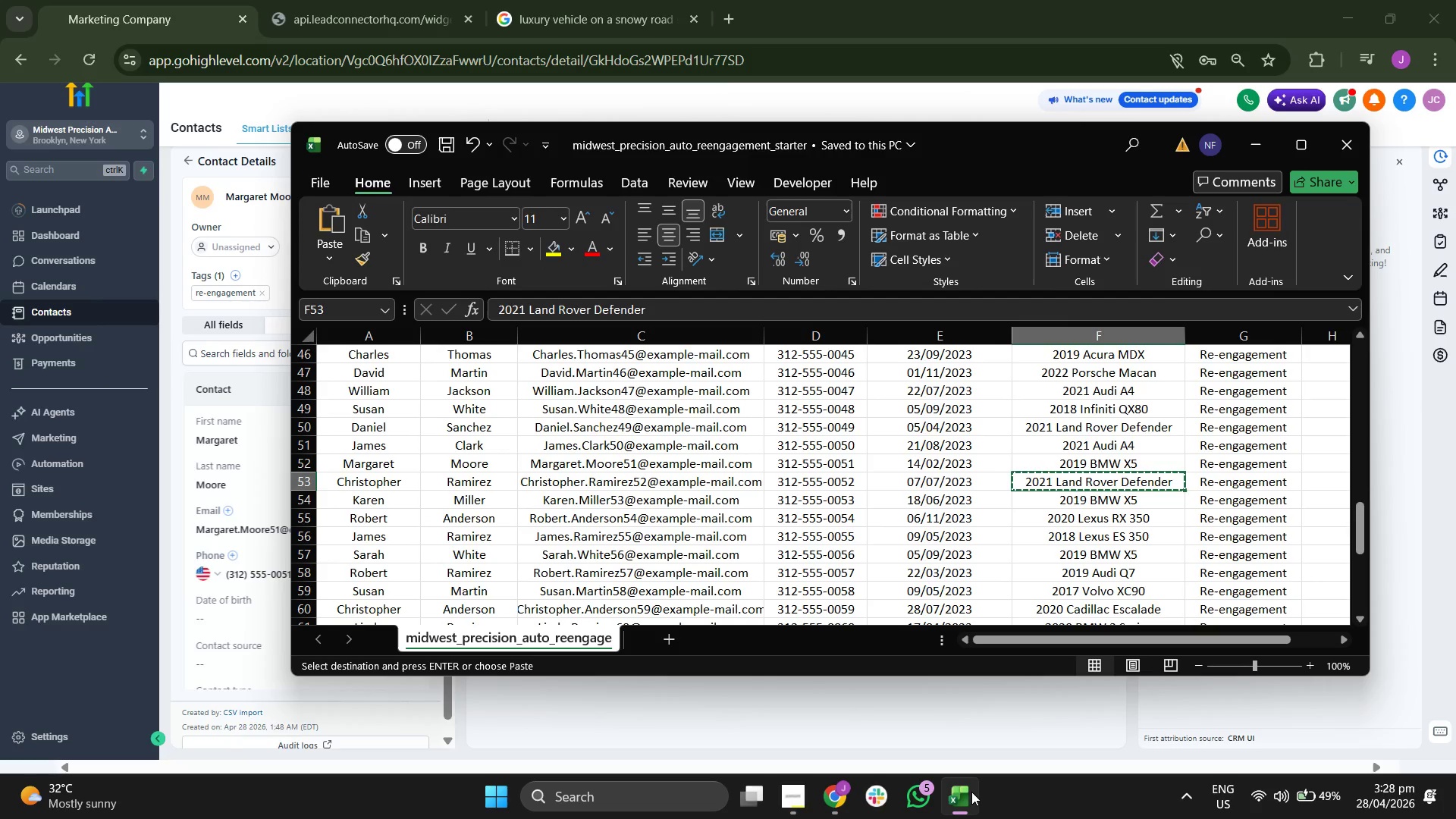 
key(ArrowUp)
 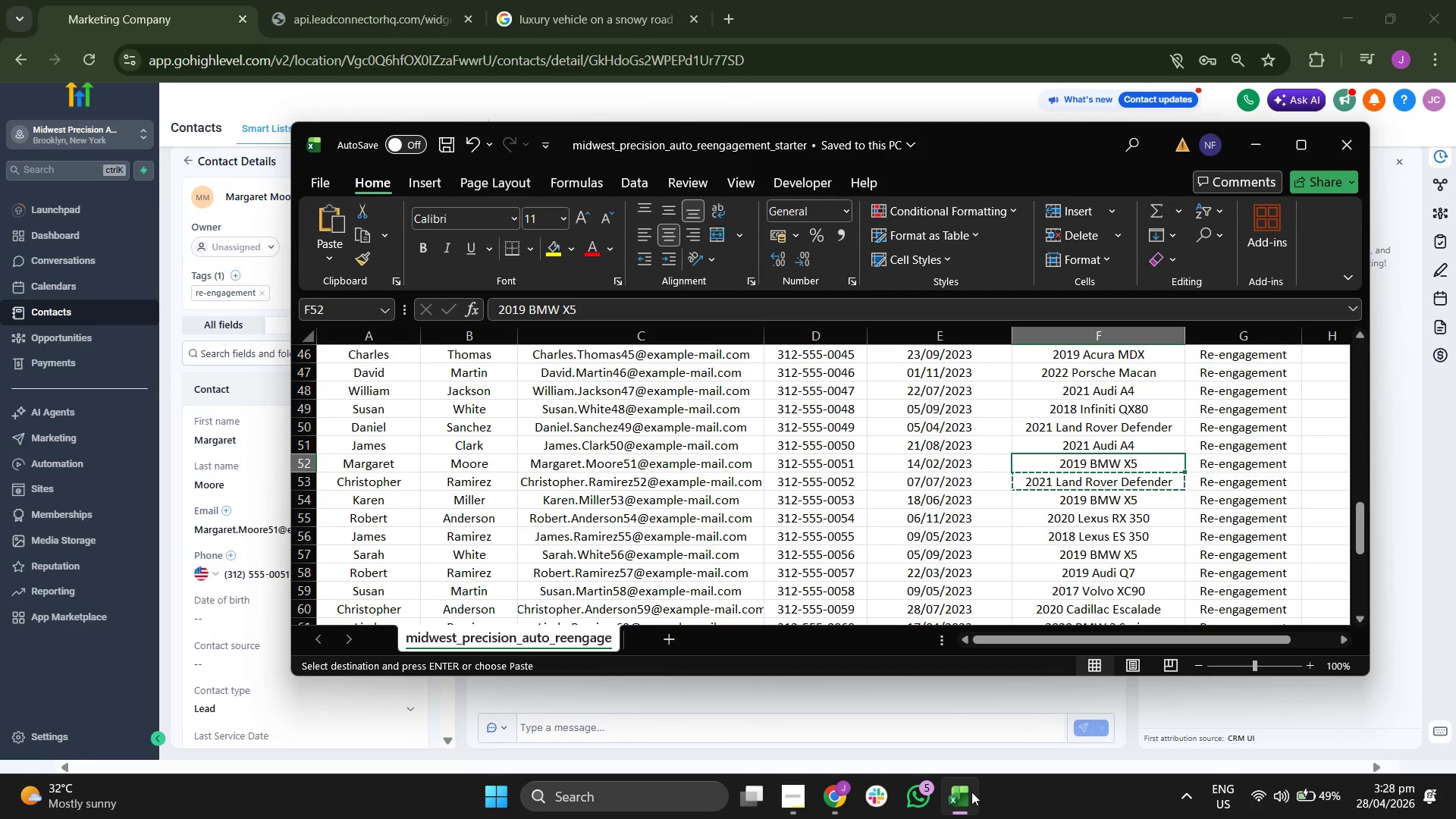 
key(ArrowLeft)
 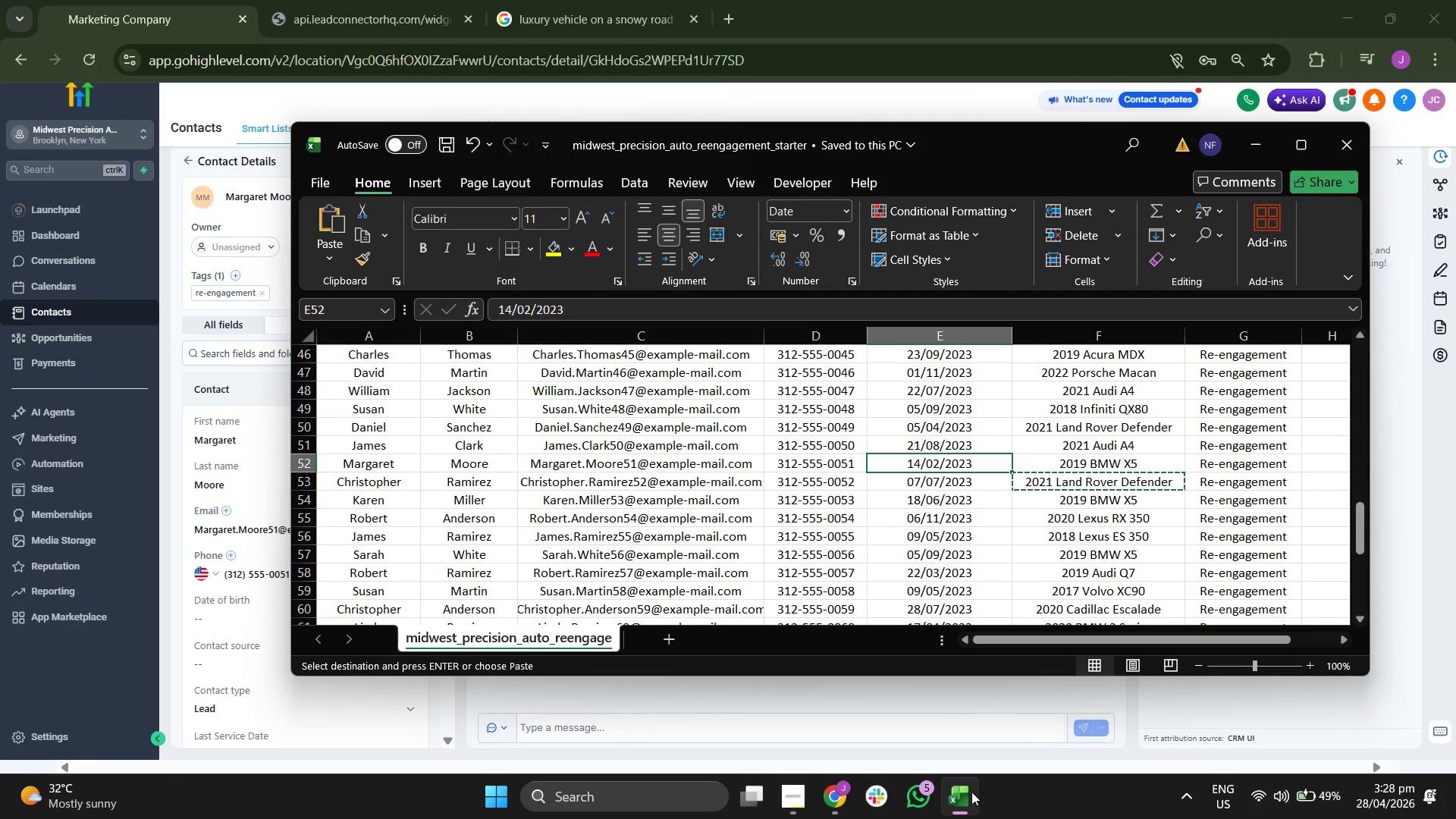 
key(ArrowLeft)
 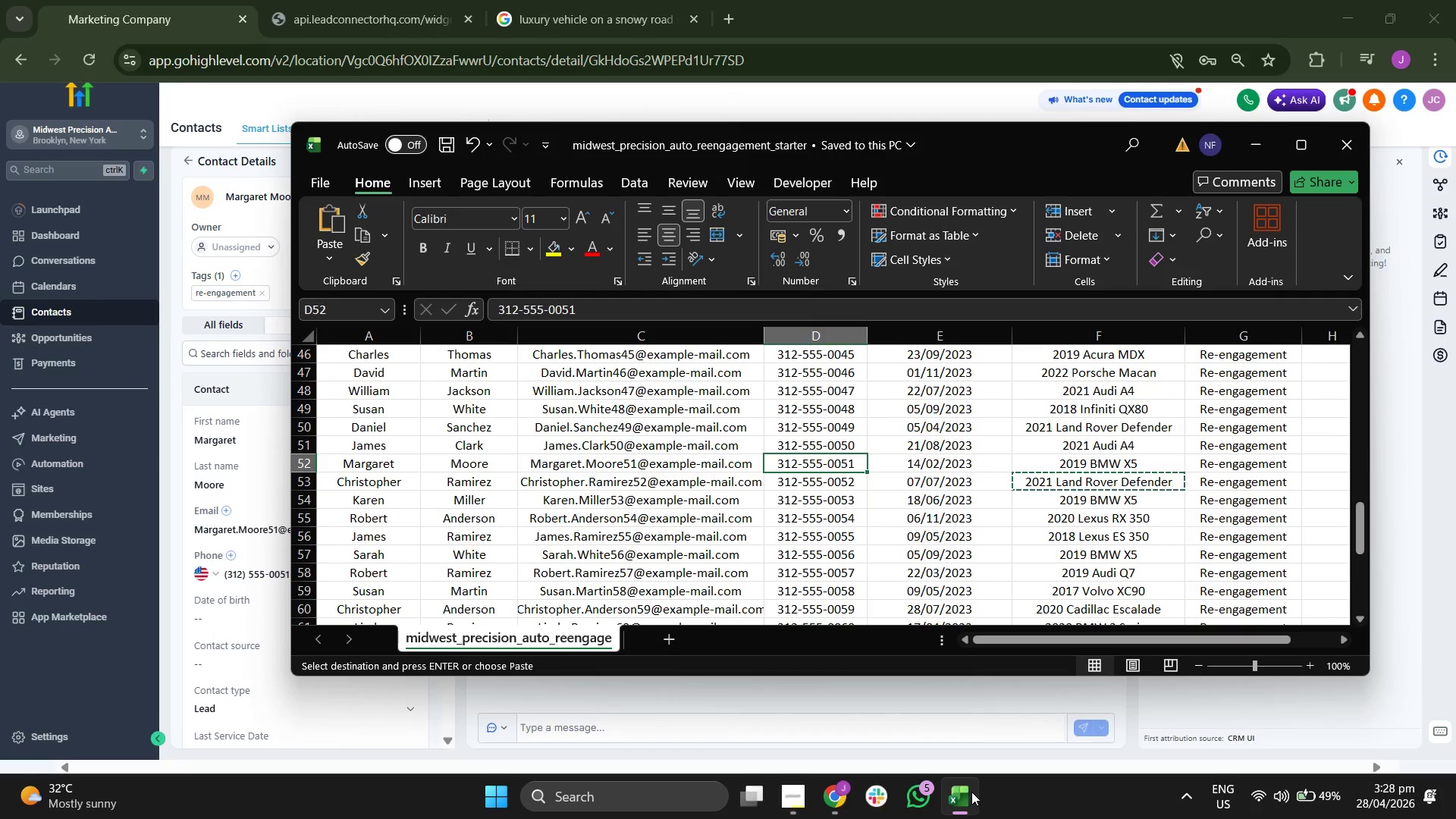 
key(ArrowRight)
 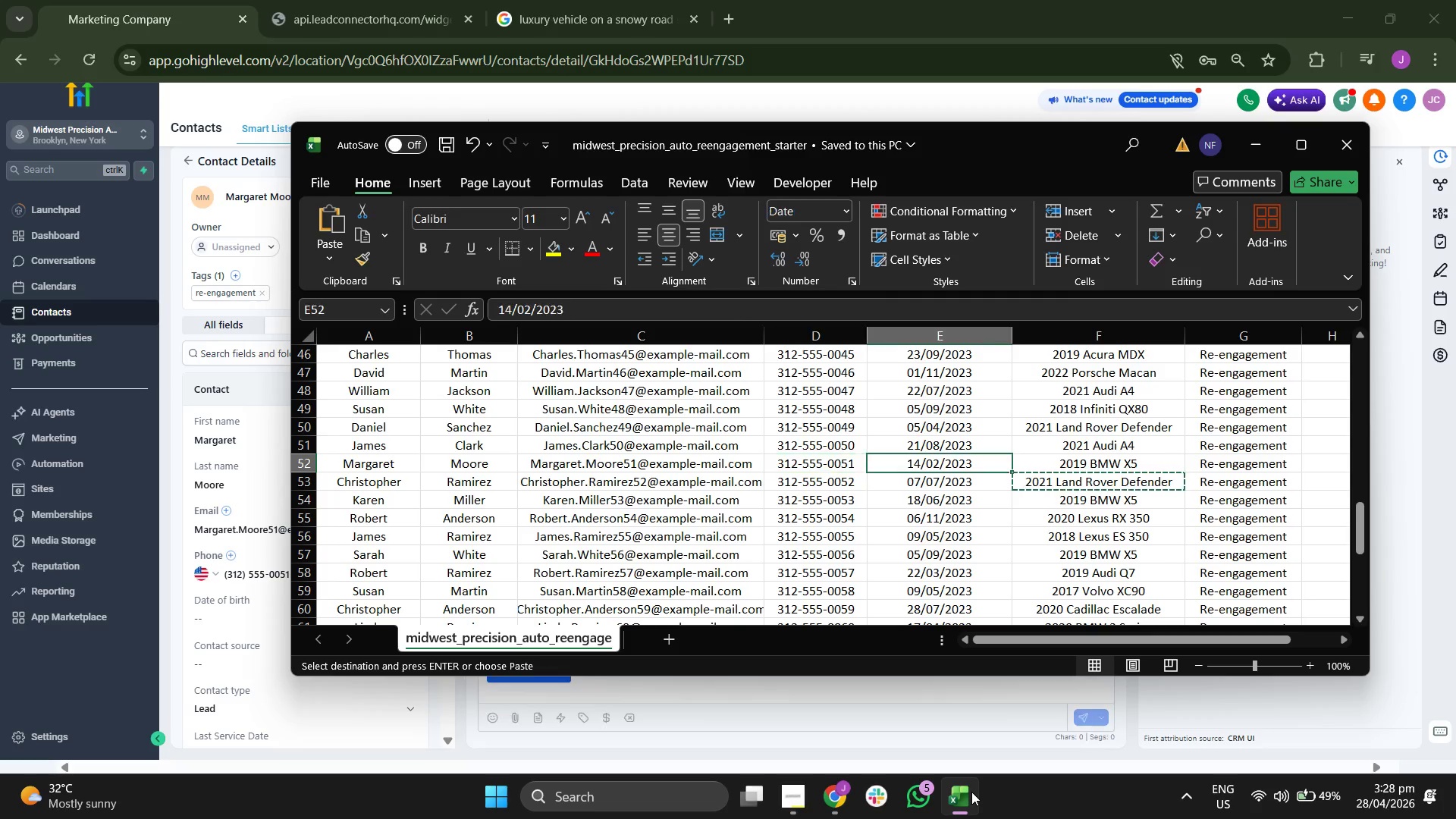 
key(ArrowRight)
 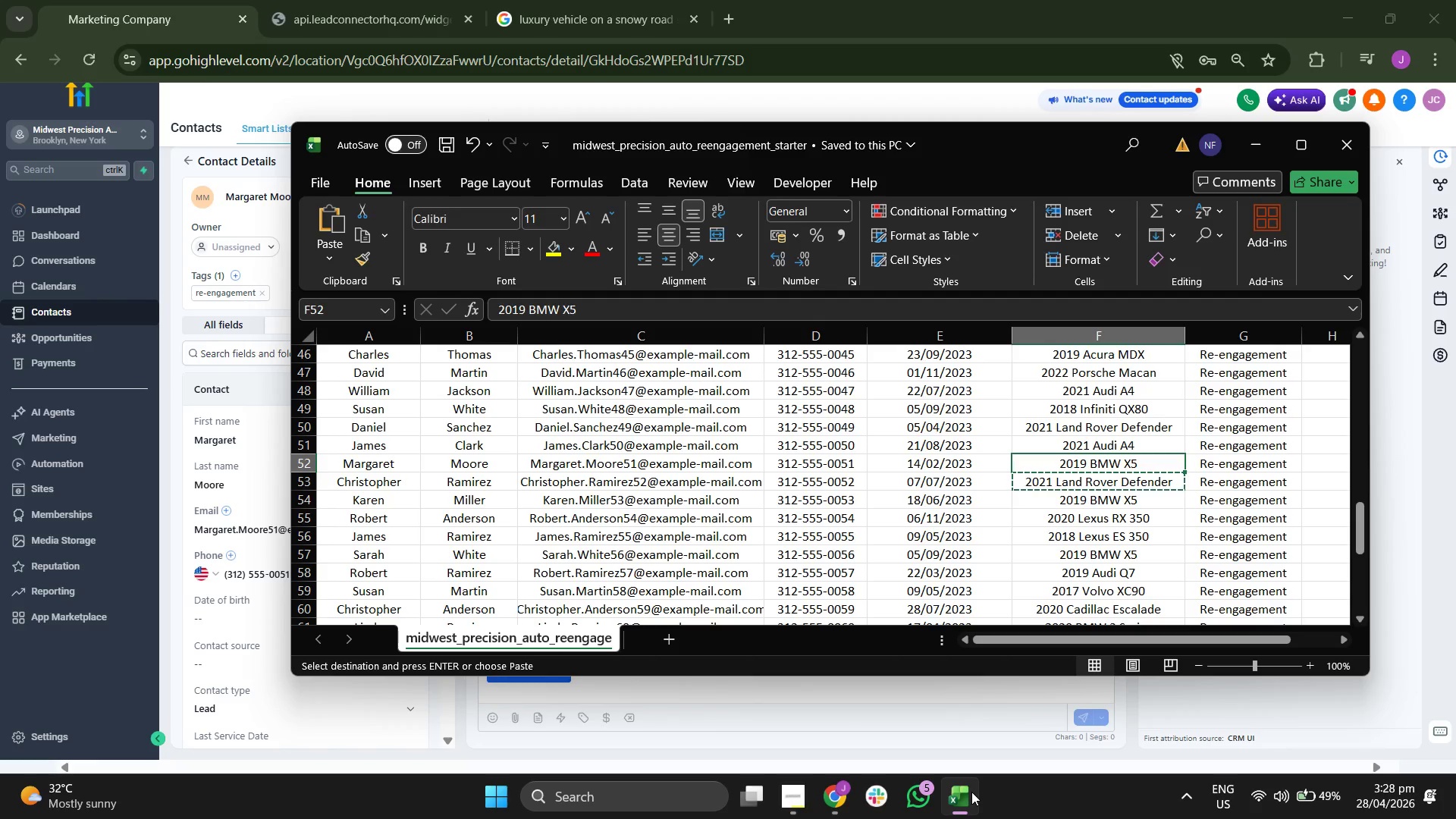 
key(Control+C)
 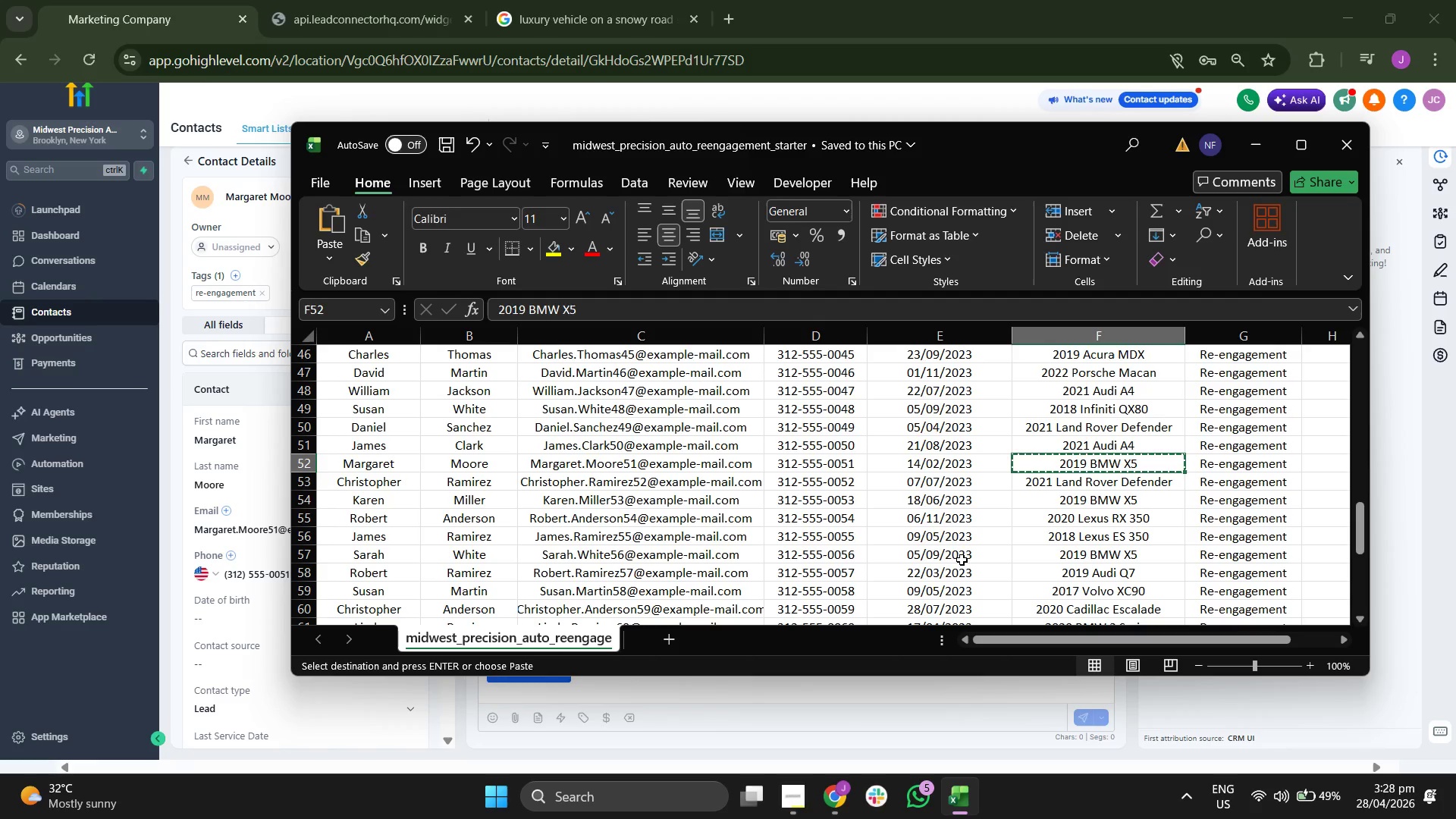 
scroll: coordinate [940, 519], scroll_direction: none, amount: 0.0
 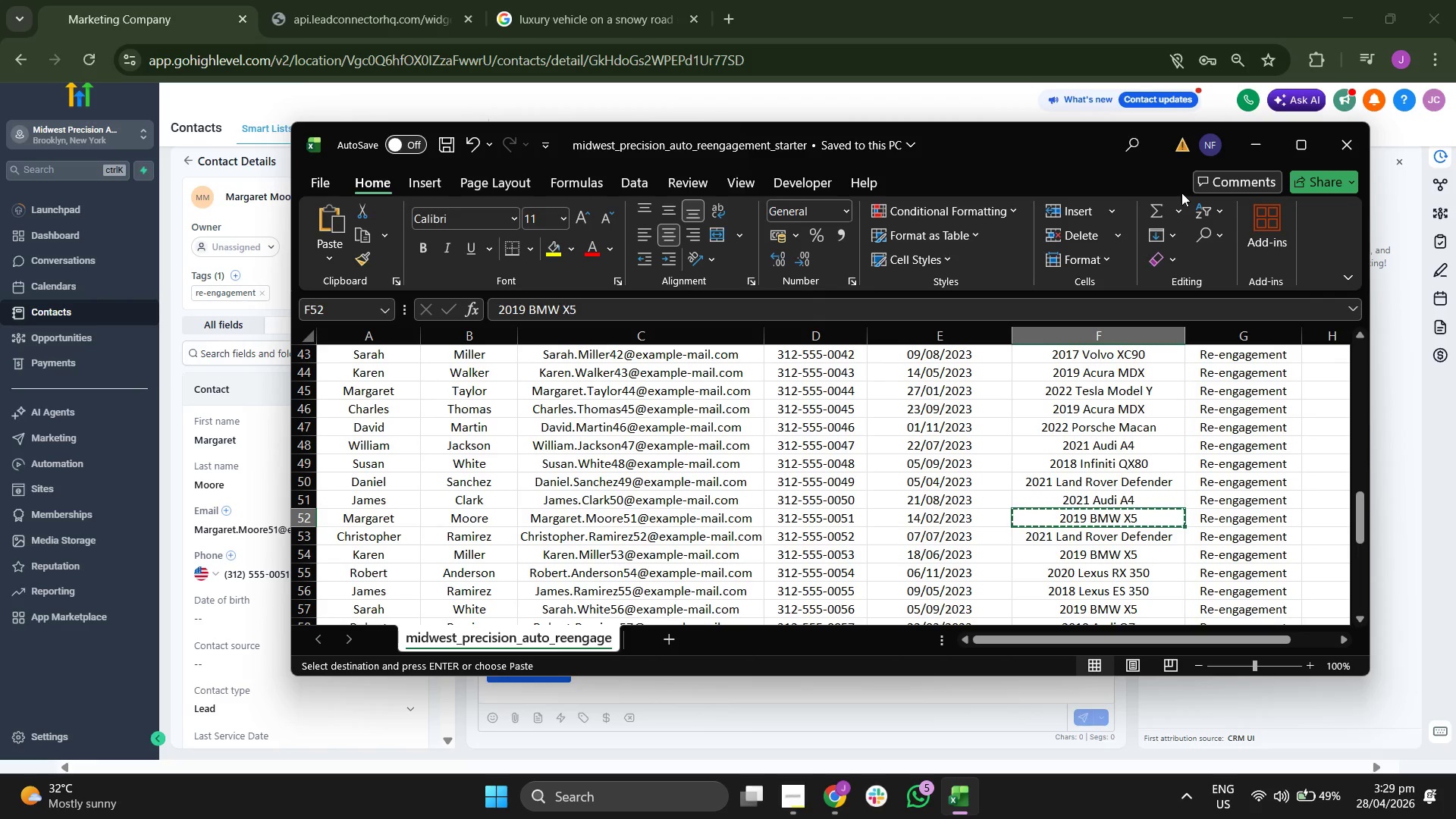 
left_click([1242, 149])
 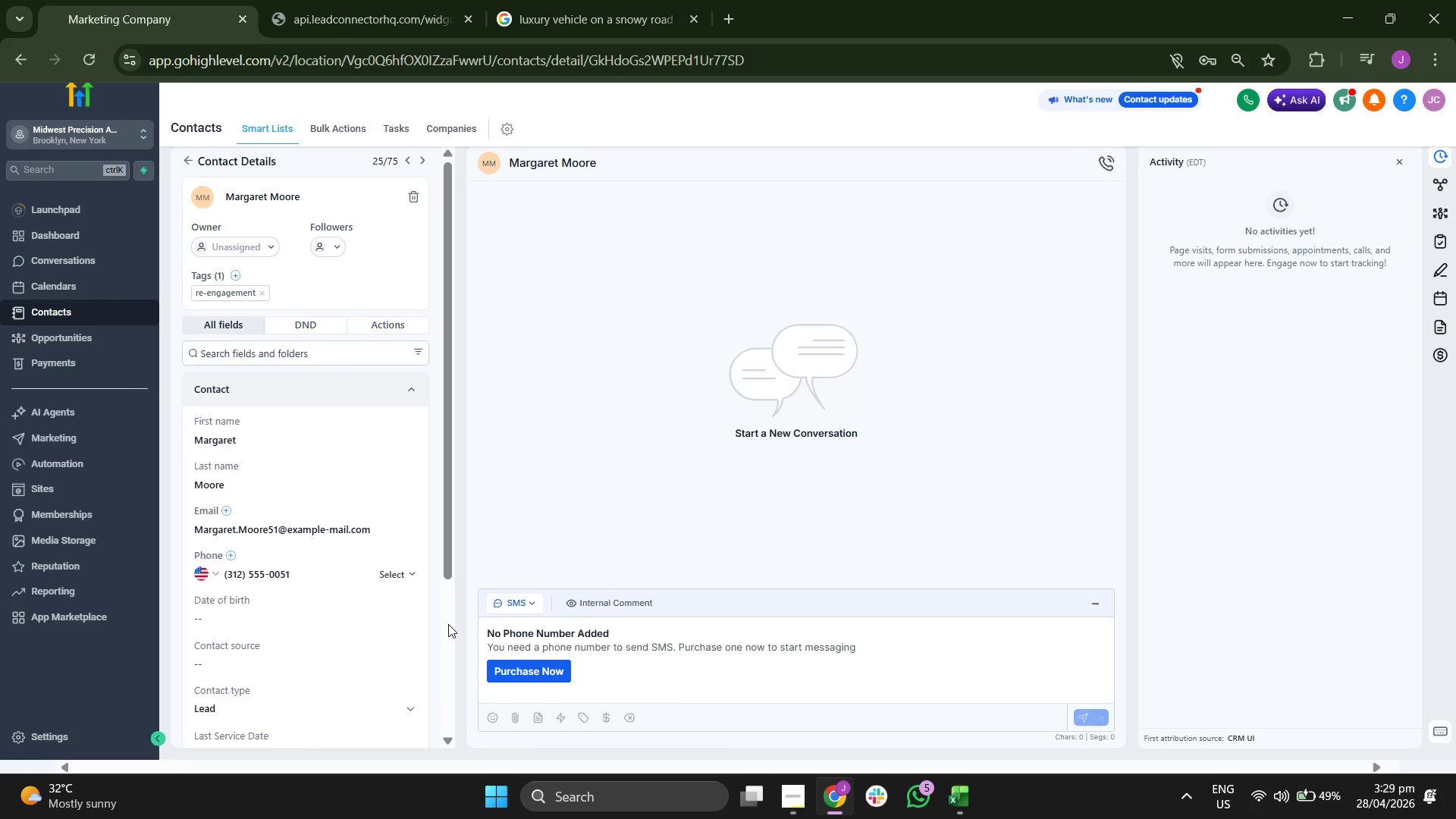 
scroll: coordinate [362, 622], scroll_direction: none, amount: 0.0
 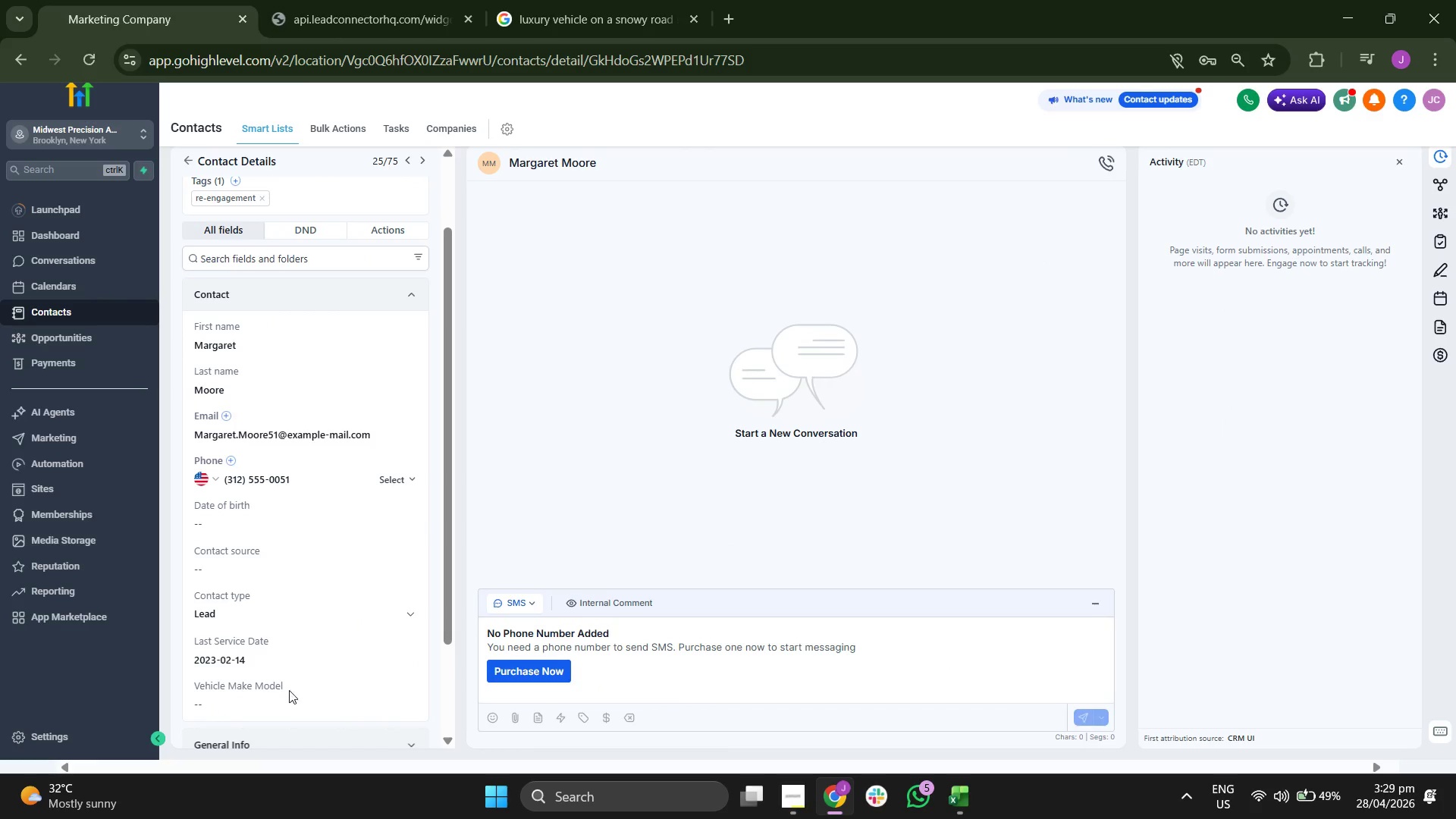 
left_click([287, 707])
 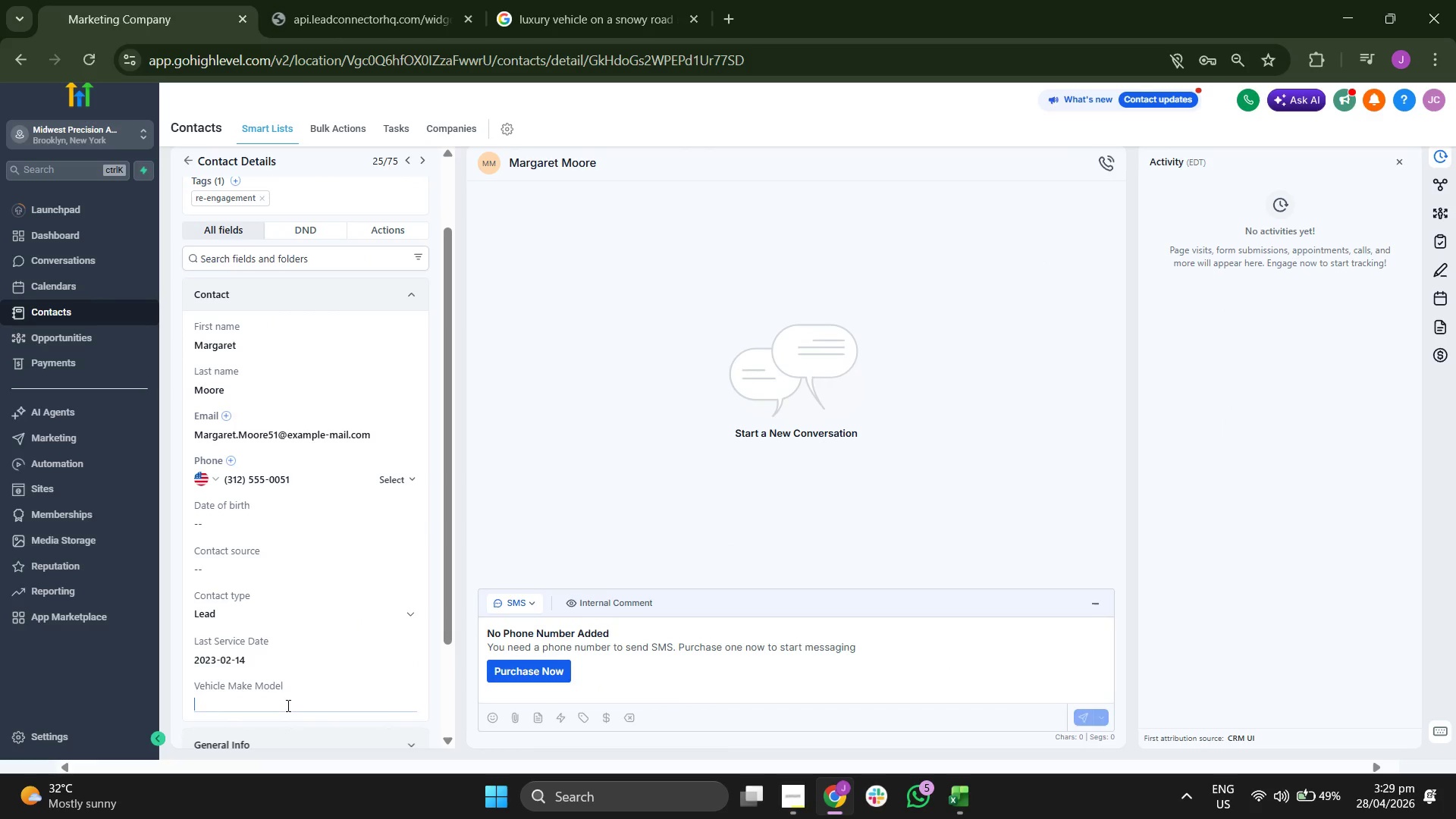 
key(Control+V)
 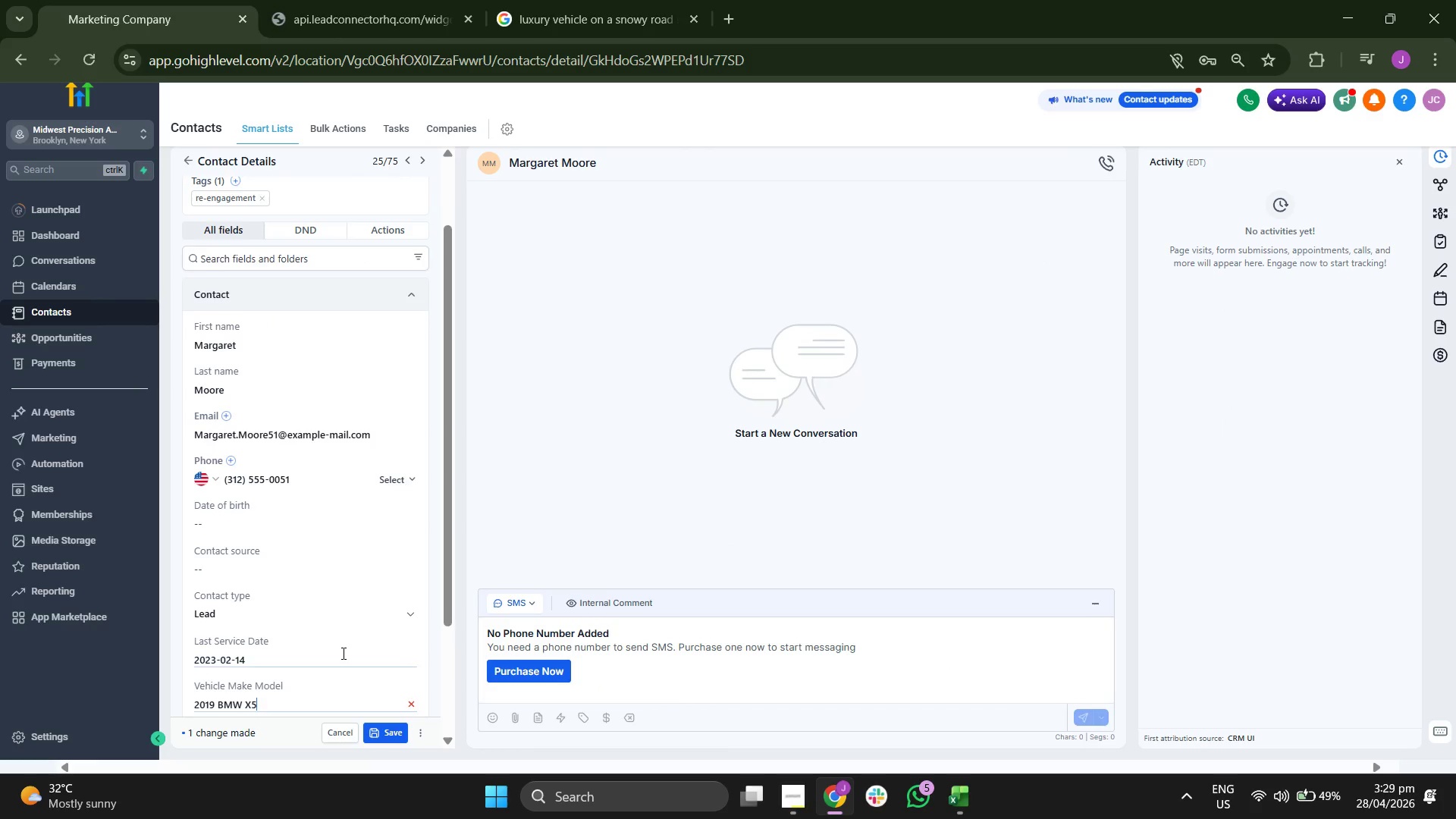 
scroll: coordinate [342, 653], scroll_direction: down, amount: 1.0
 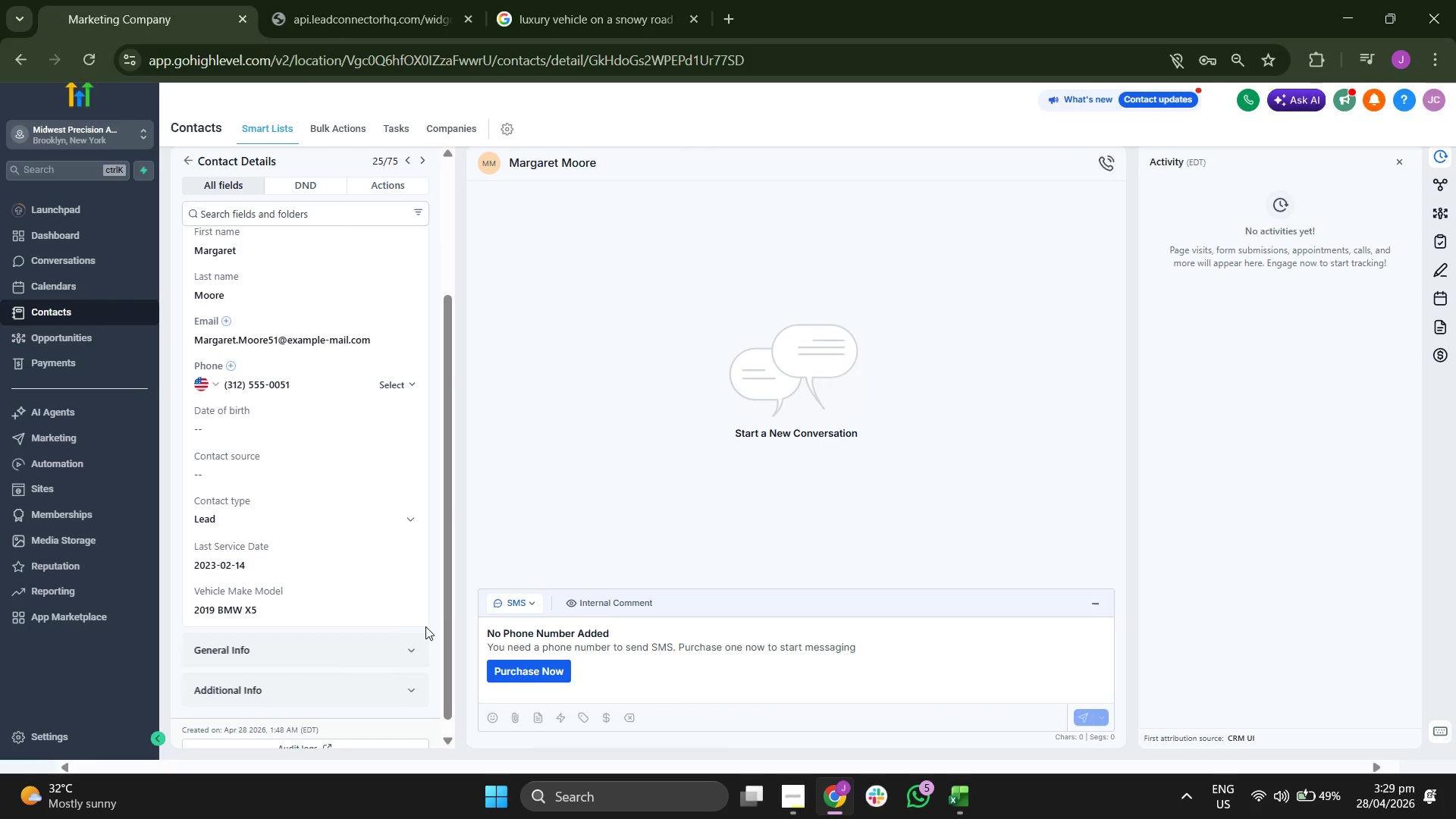 
scroll: coordinate [379, 551], scroll_direction: none, amount: 0.0
 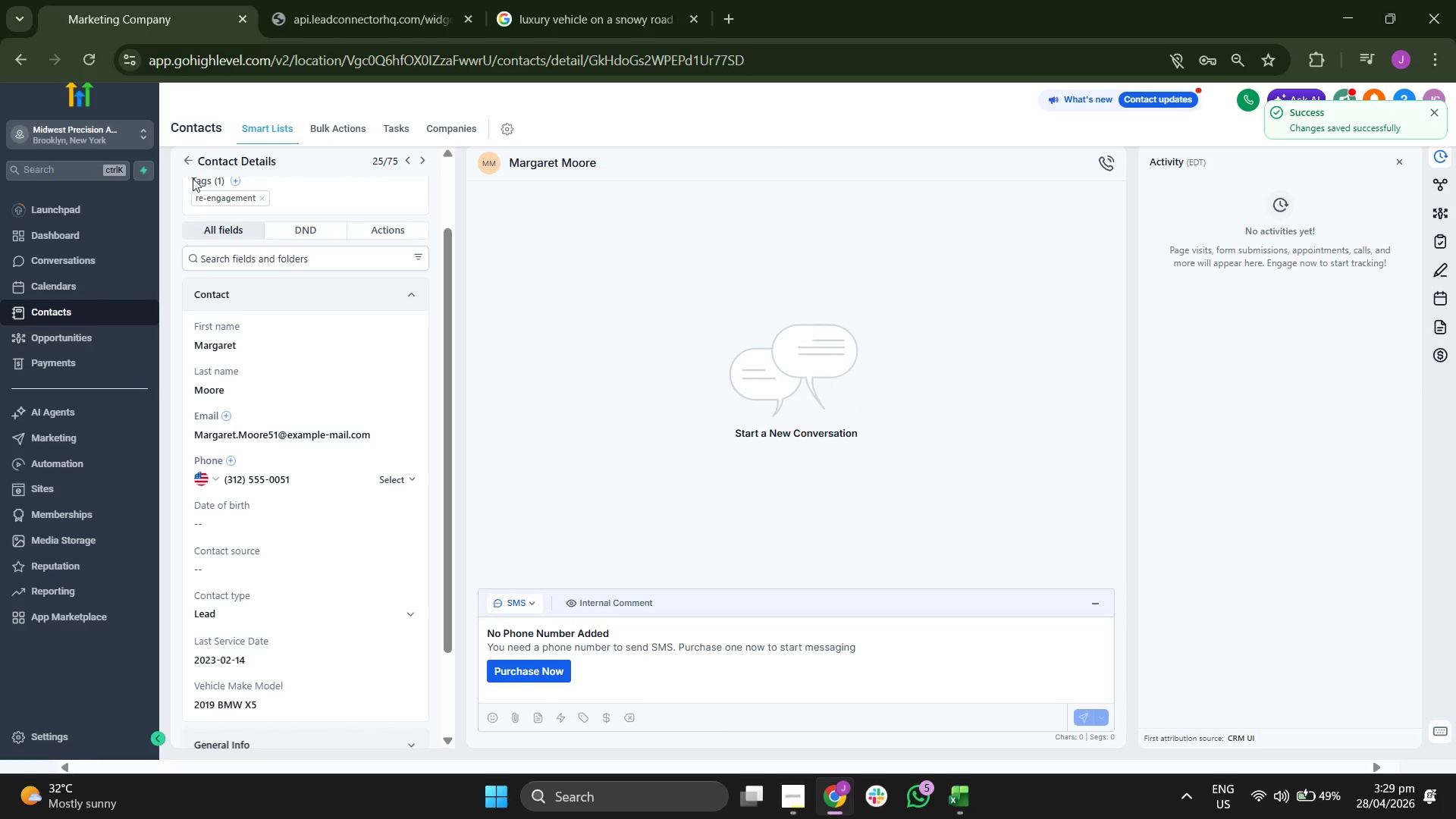 
left_click([193, 165])
 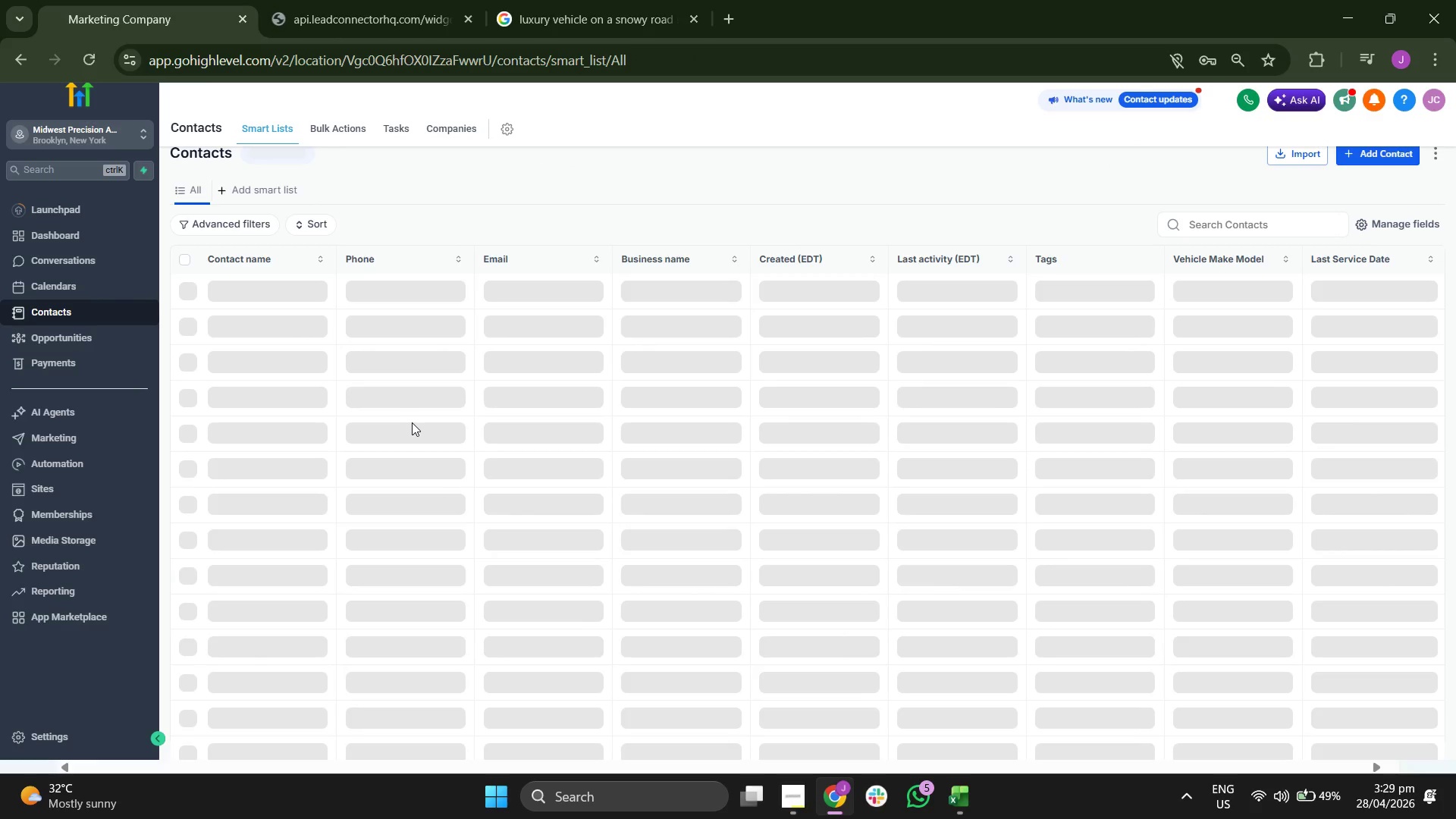 
scroll: coordinate [421, 415], scroll_direction: down, amount: 5.0
 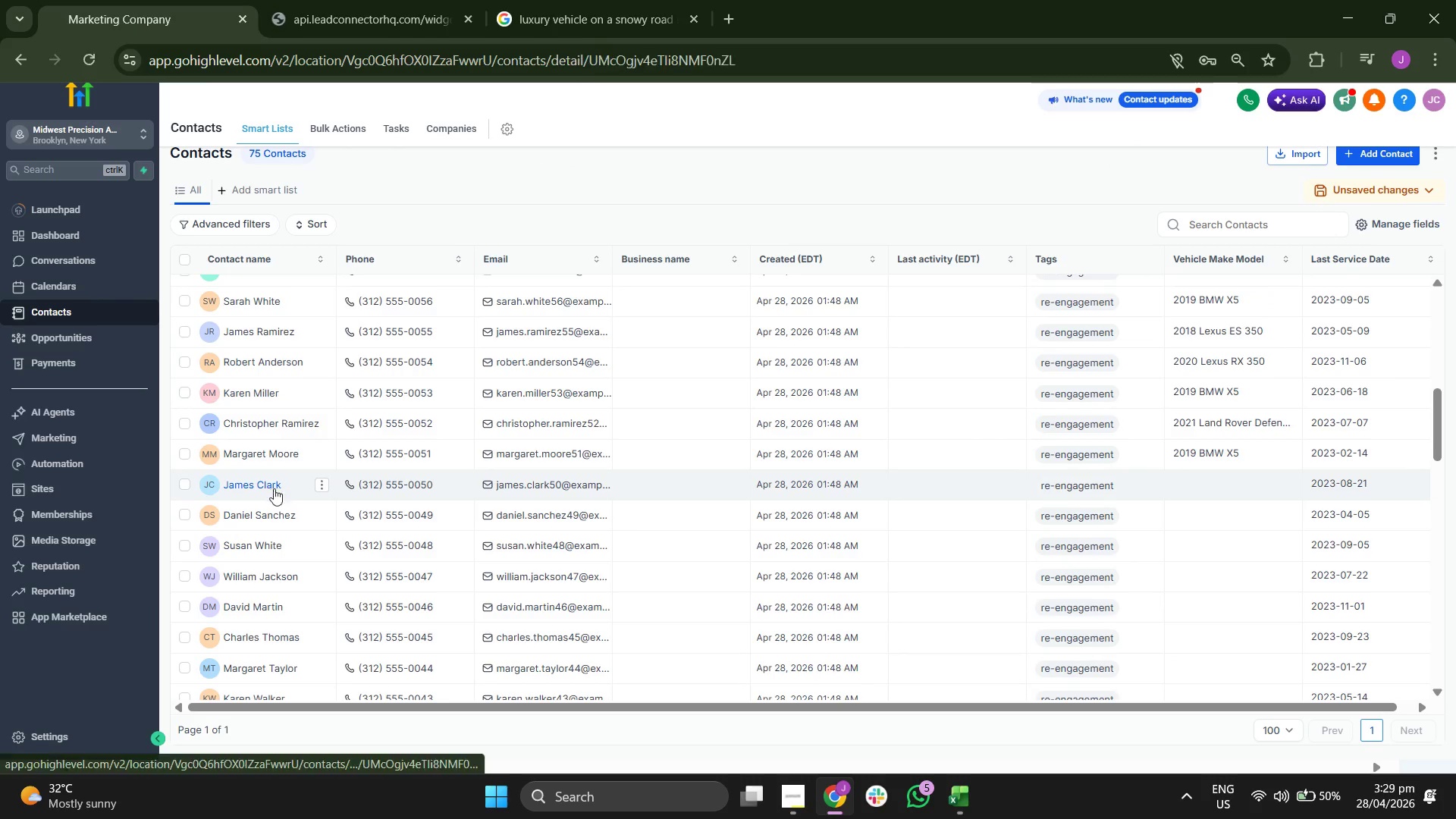 
left_click([965, 805])
 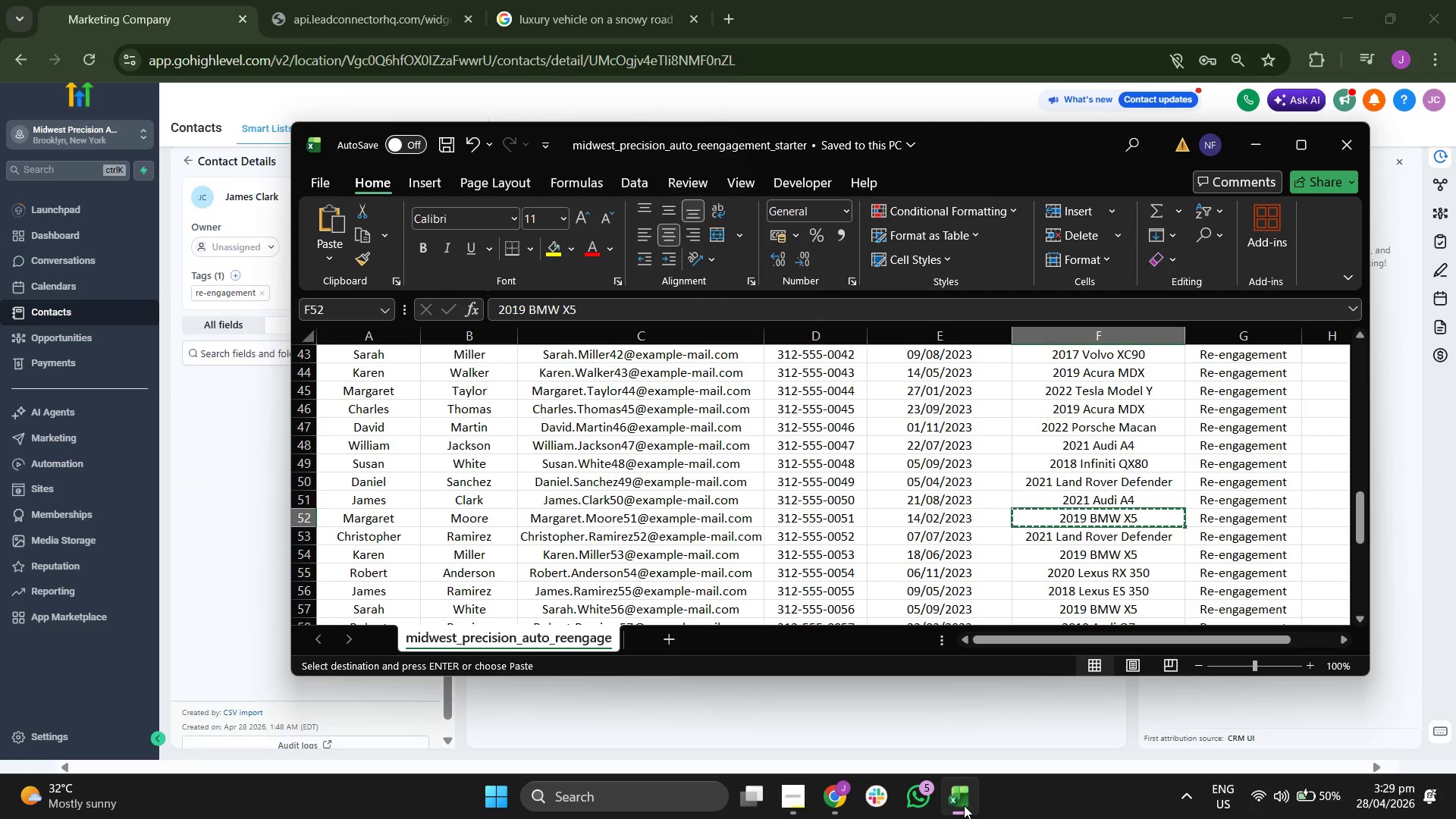 
key(ArrowUp)
 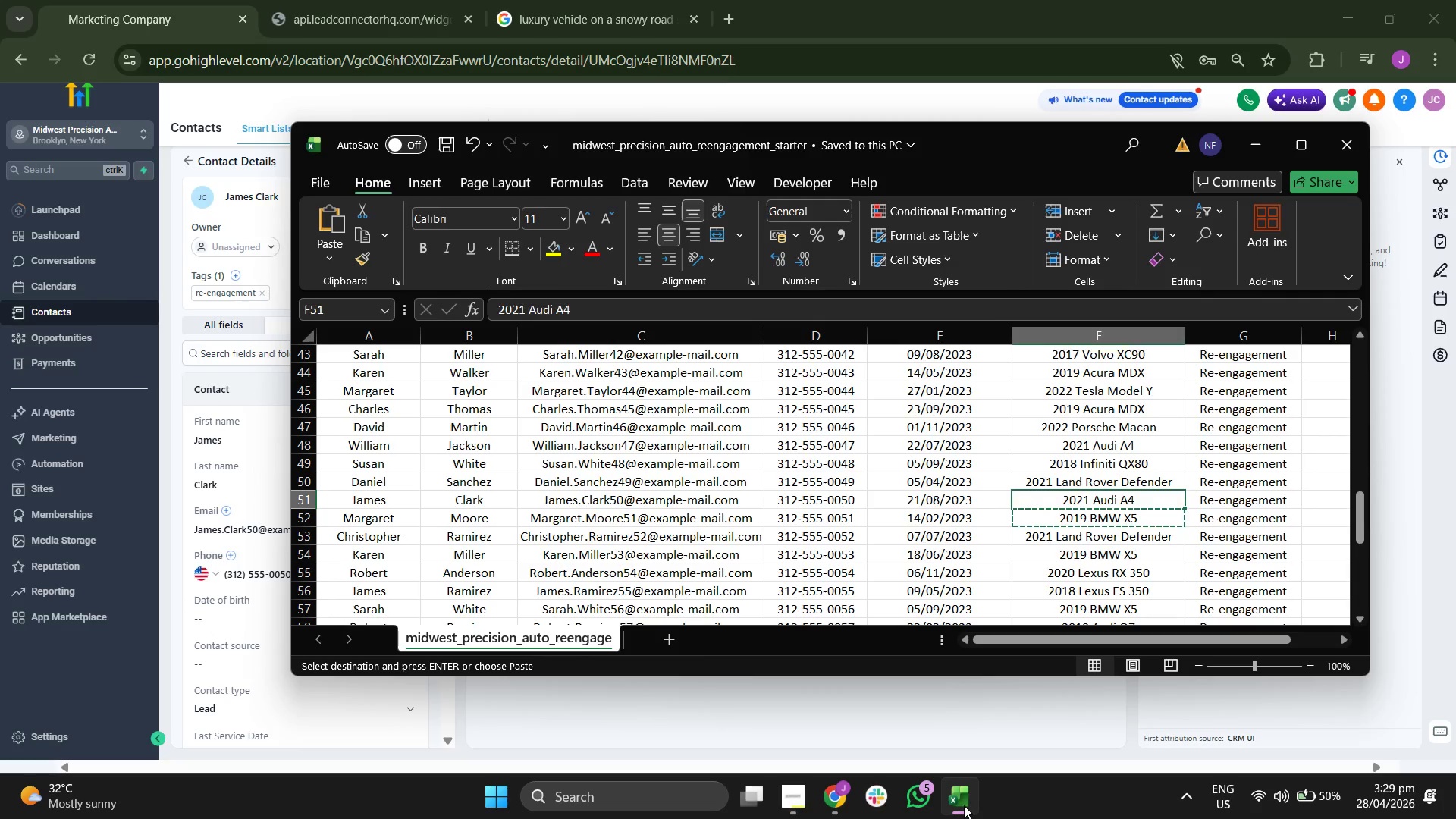 
key(ArrowLeft)
 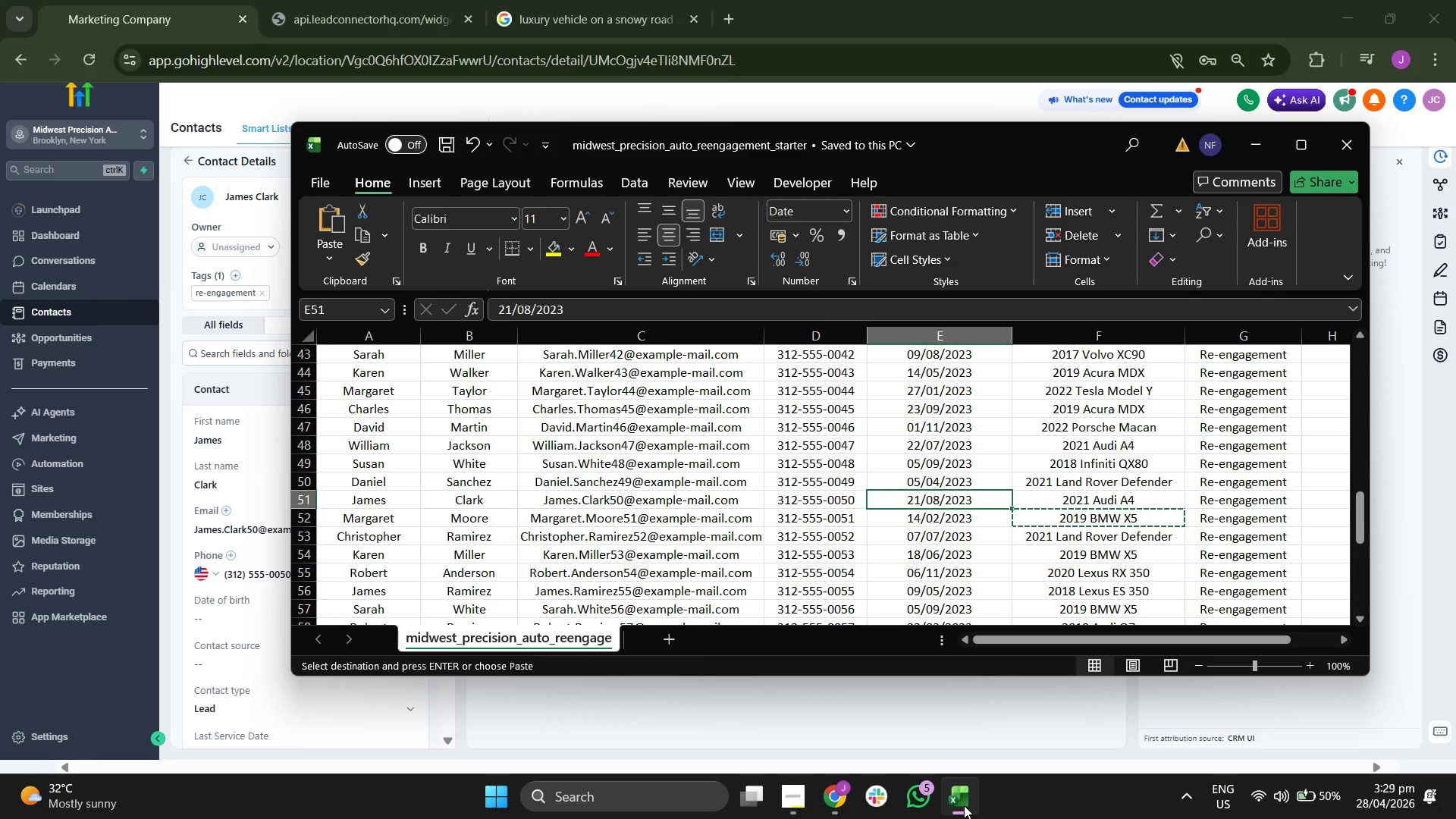 
key(ArrowLeft)
 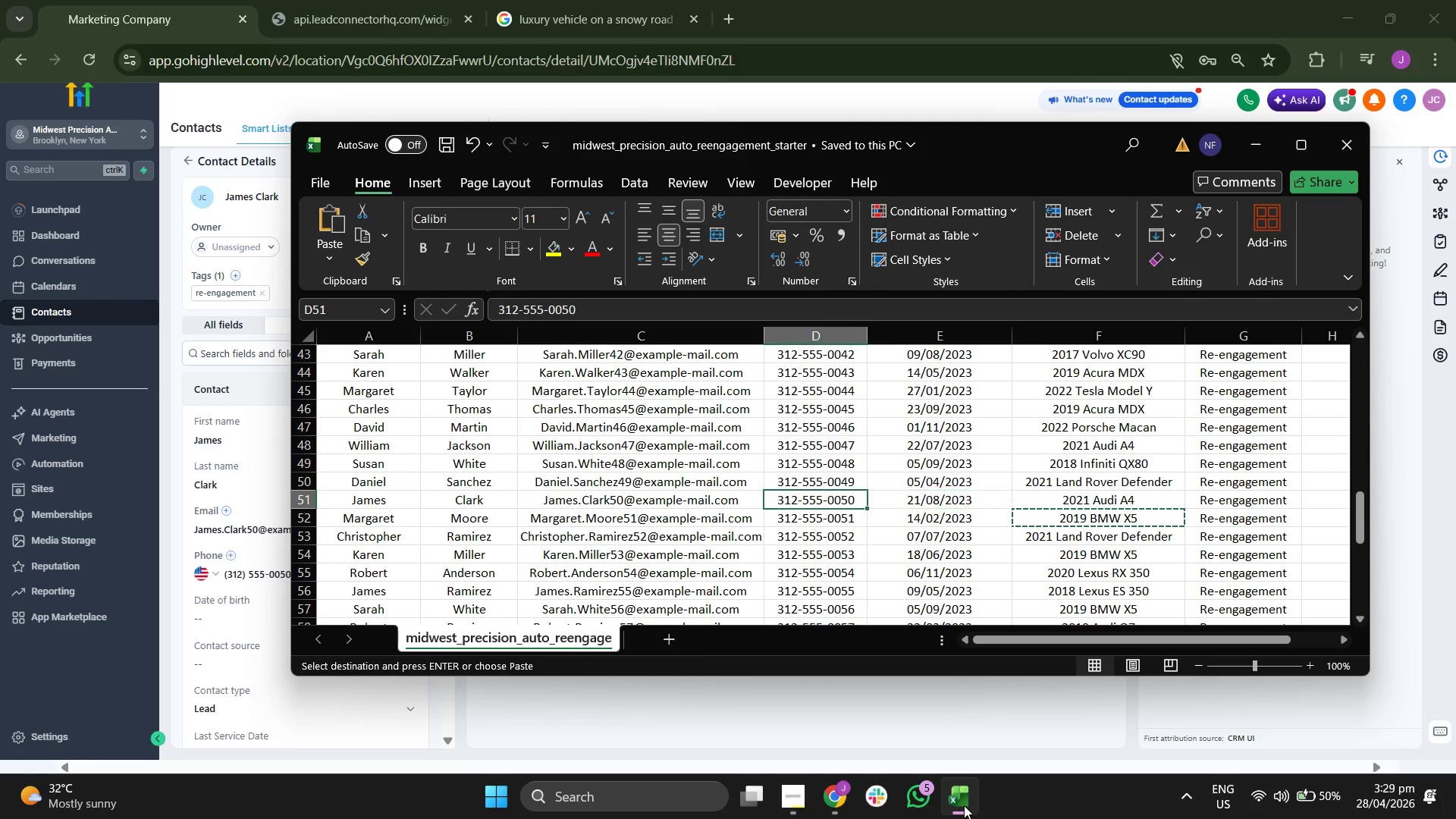 
key(ArrowLeft)
 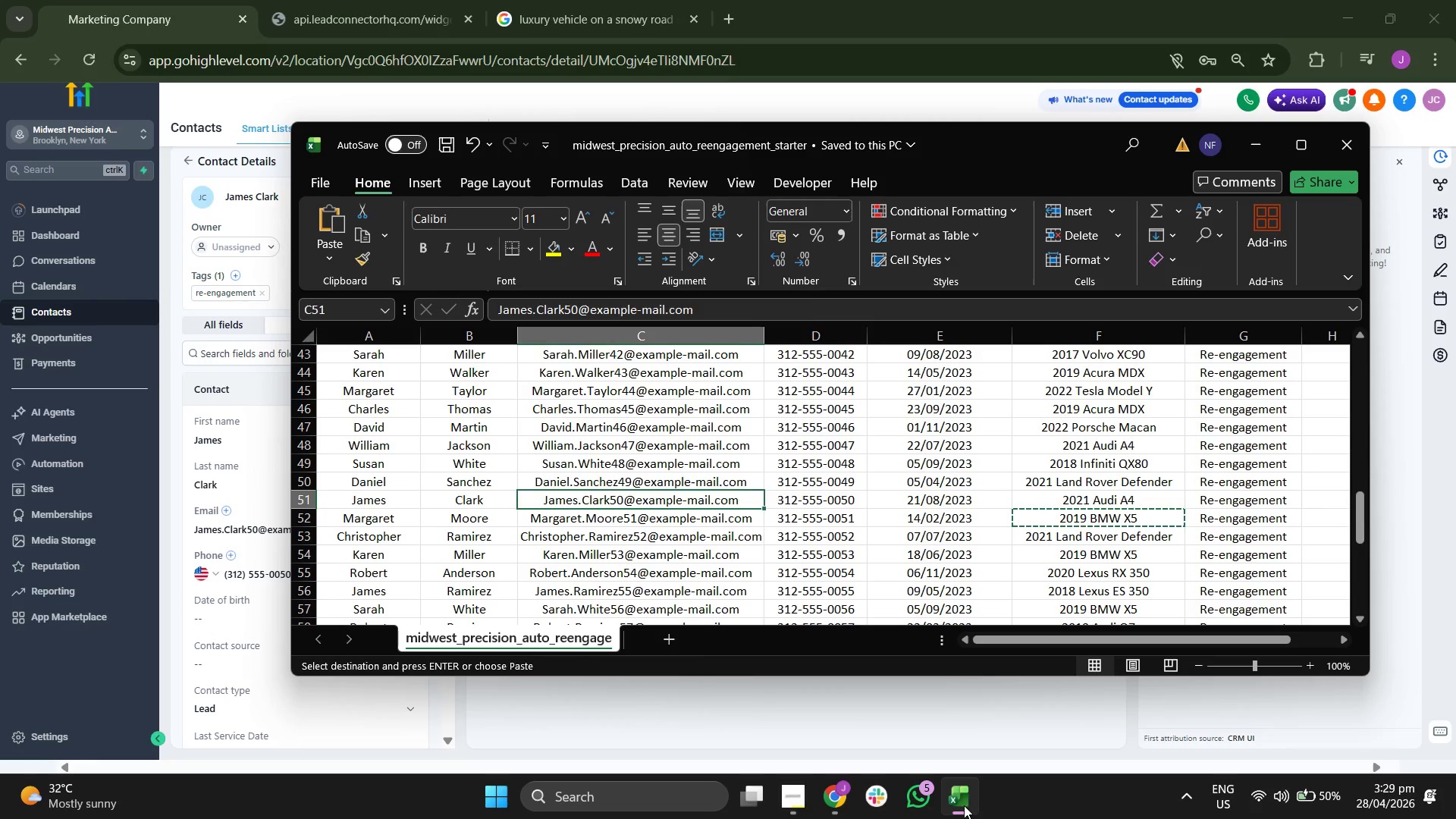 
key(ArrowRight)
 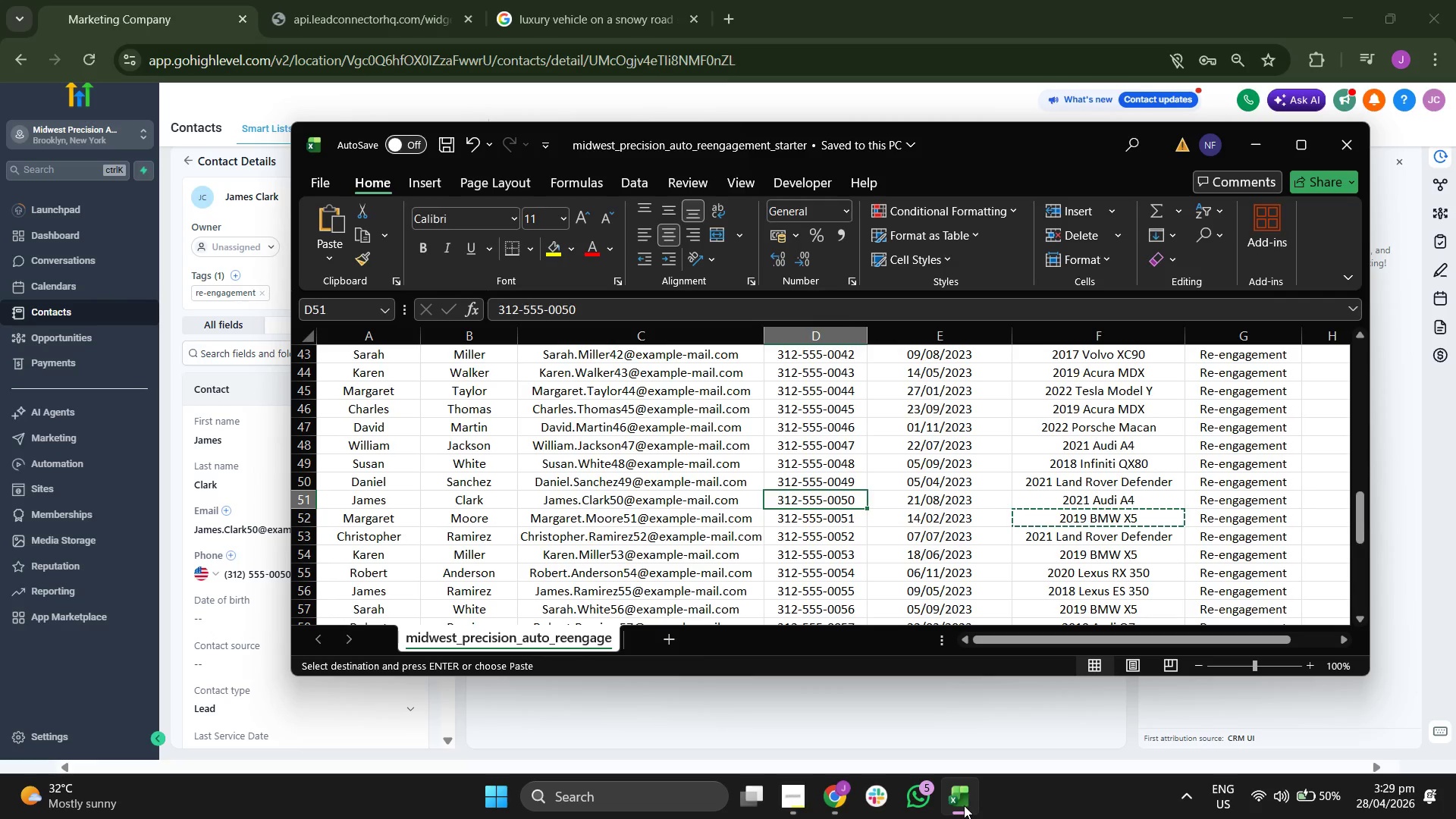 
key(ArrowRight)
 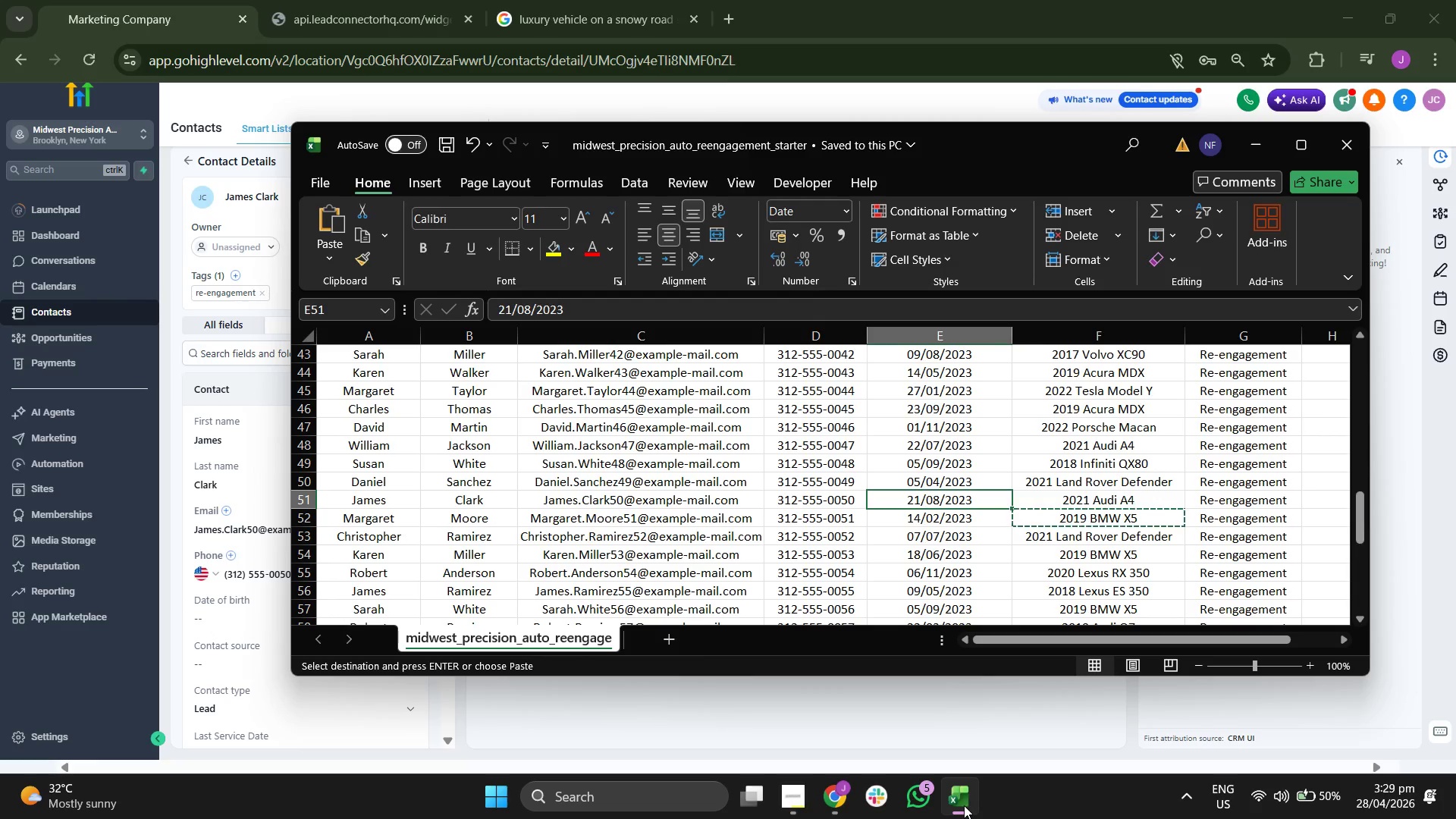 
key(ArrowRight)
 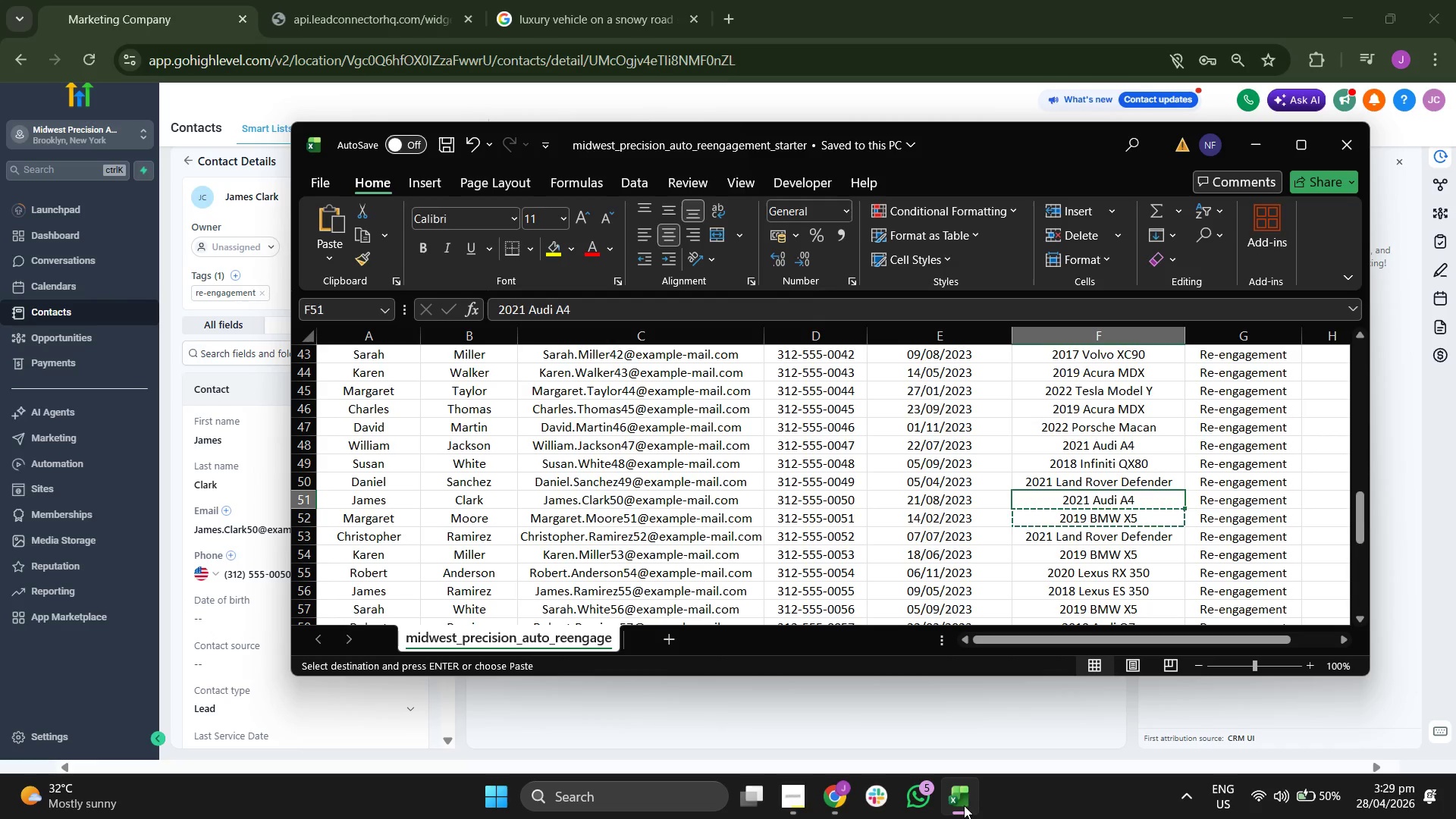 
key(Control+ControlLeft)
 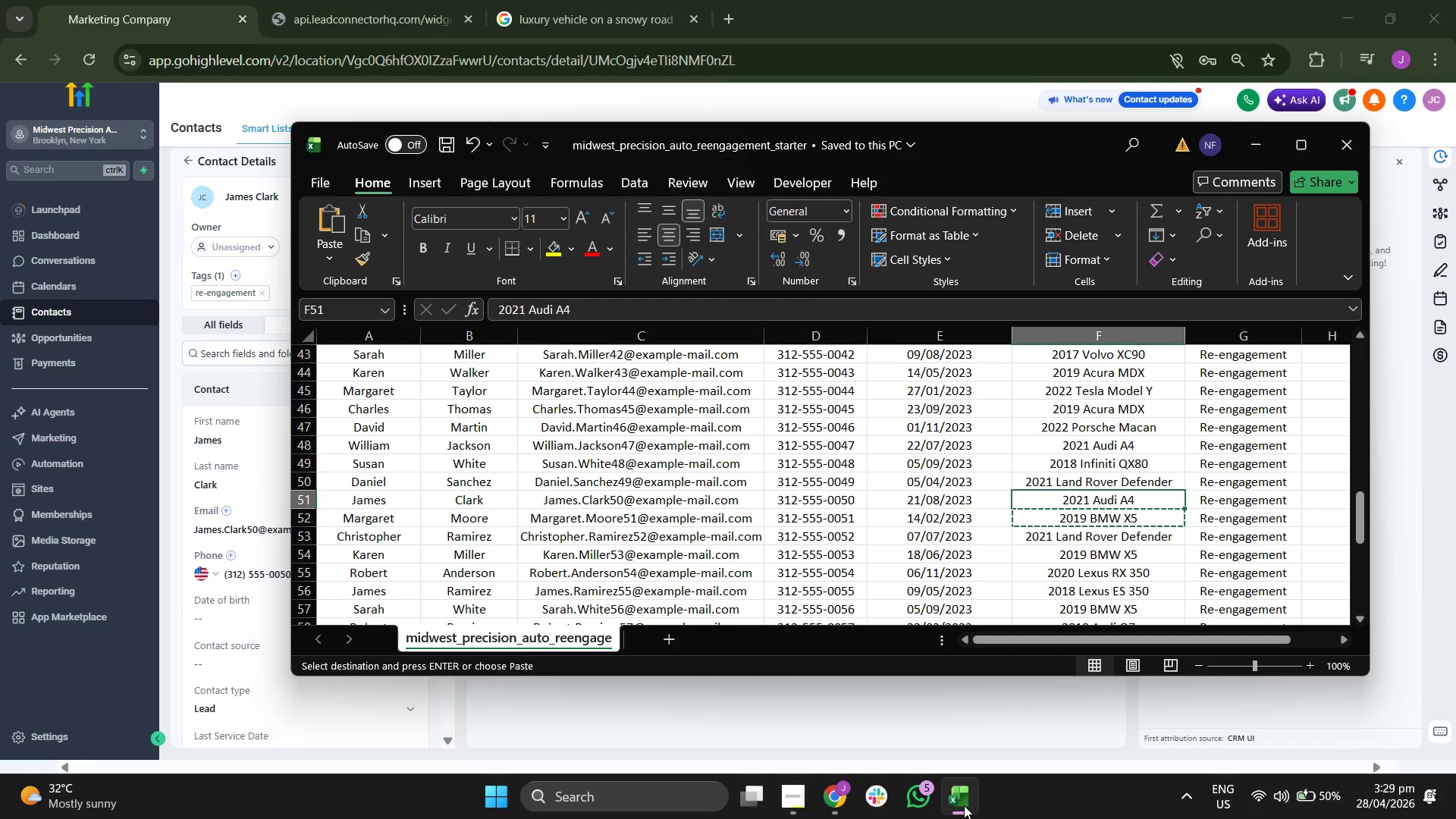 
key(Control+C)
 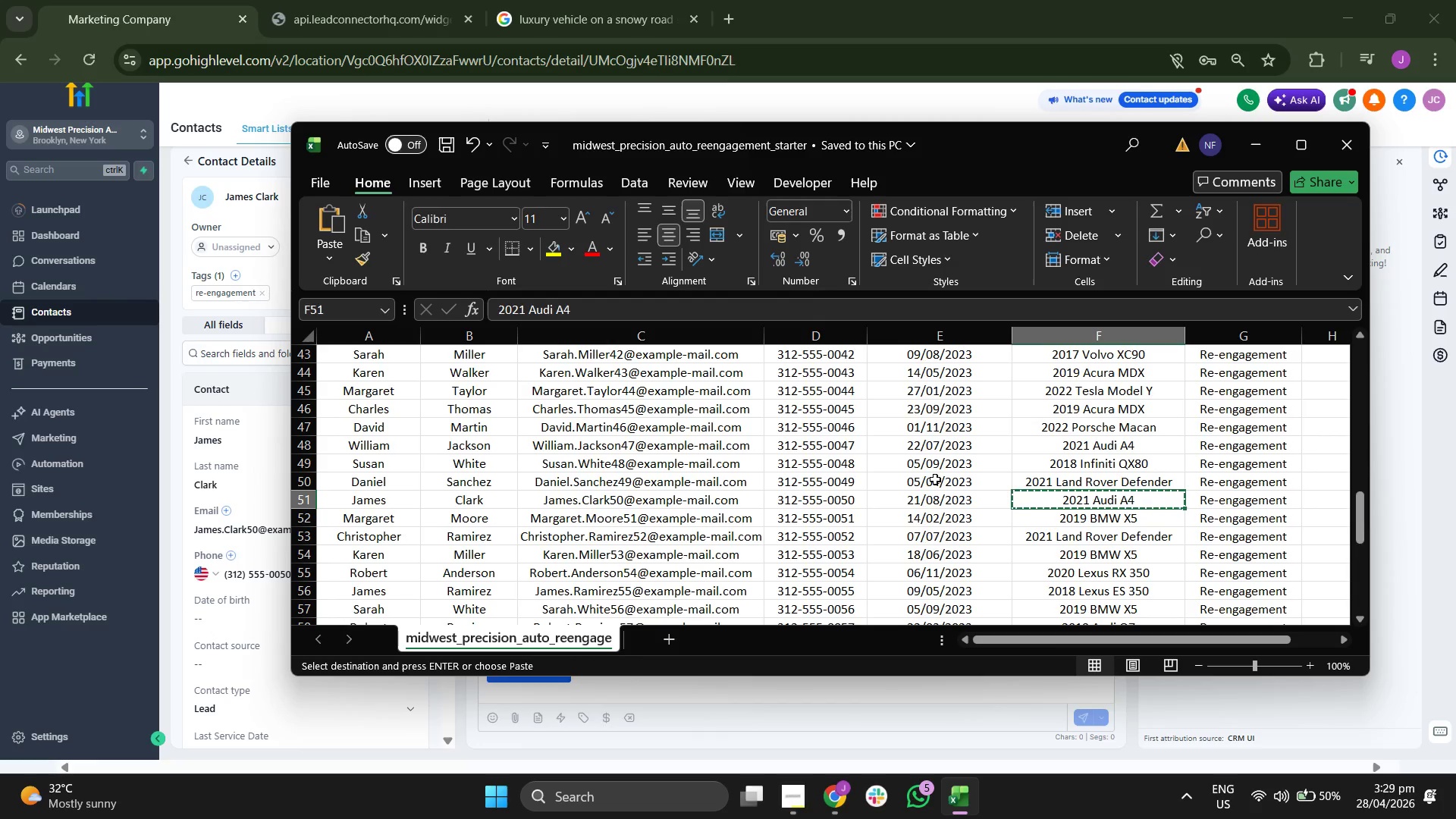 
scroll: coordinate [912, 472], scroll_direction: none, amount: 0.0
 